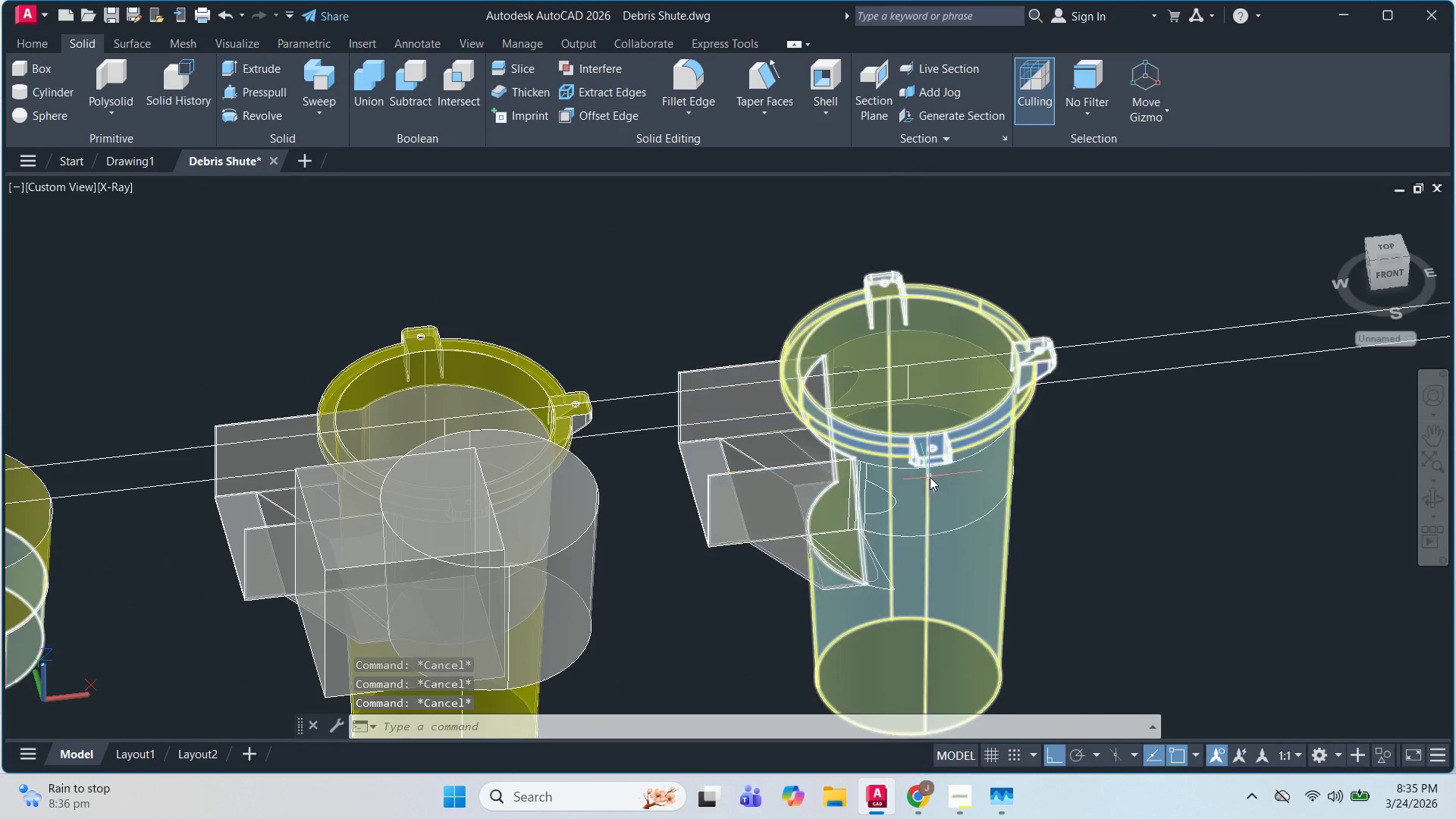 
key(Escape)
 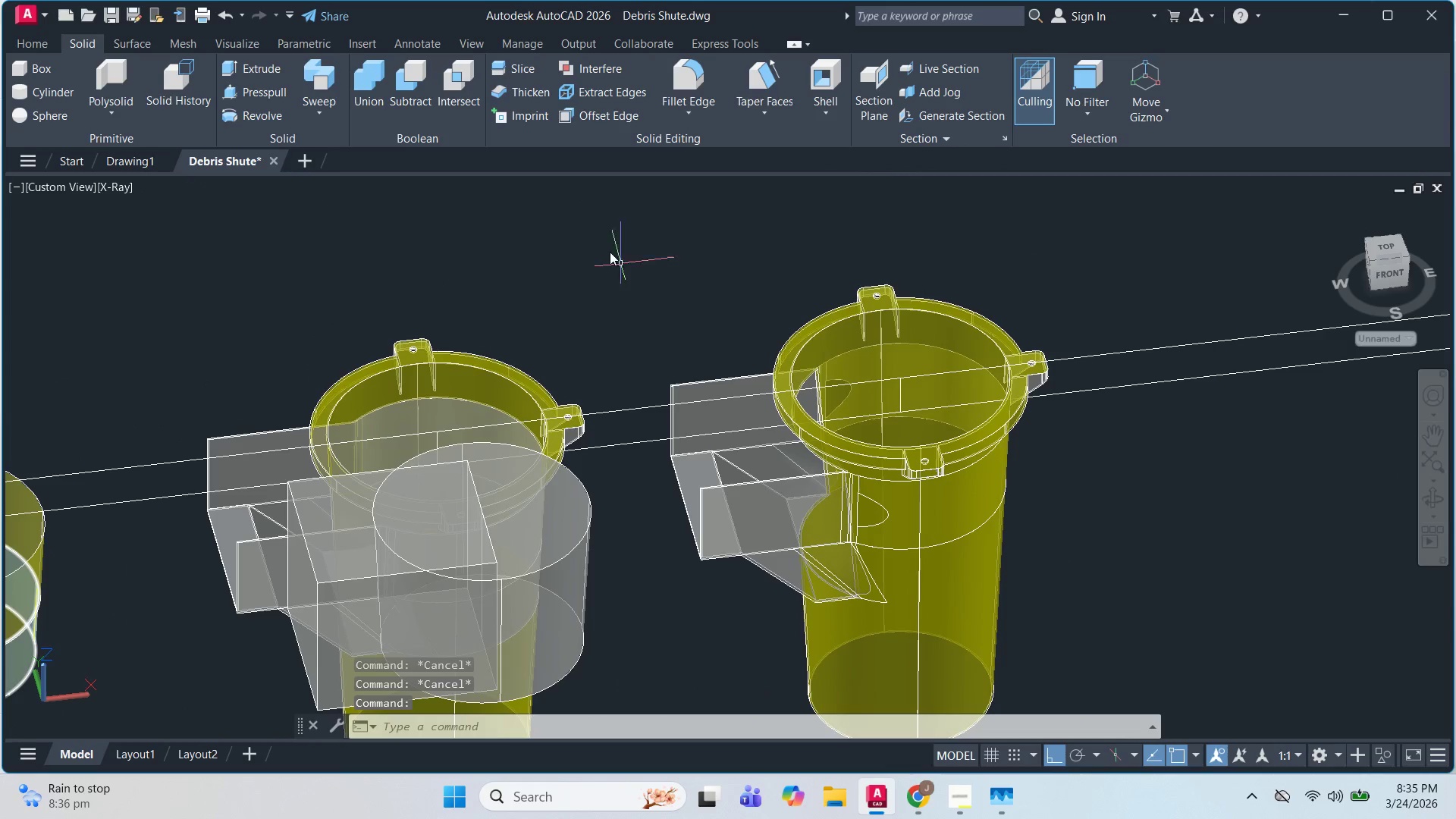 
left_click([622, 202])
 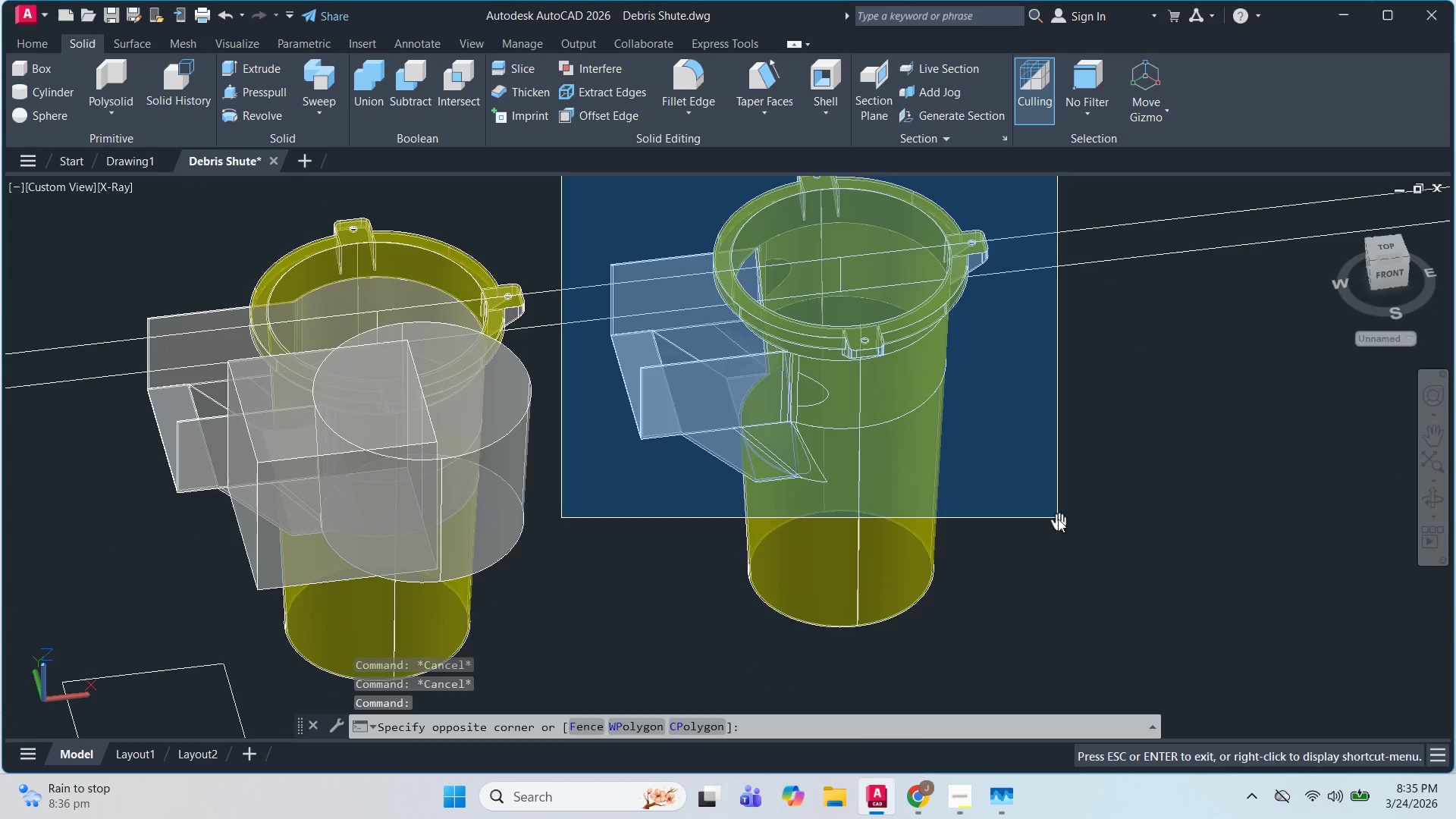 
left_click([1086, 662])
 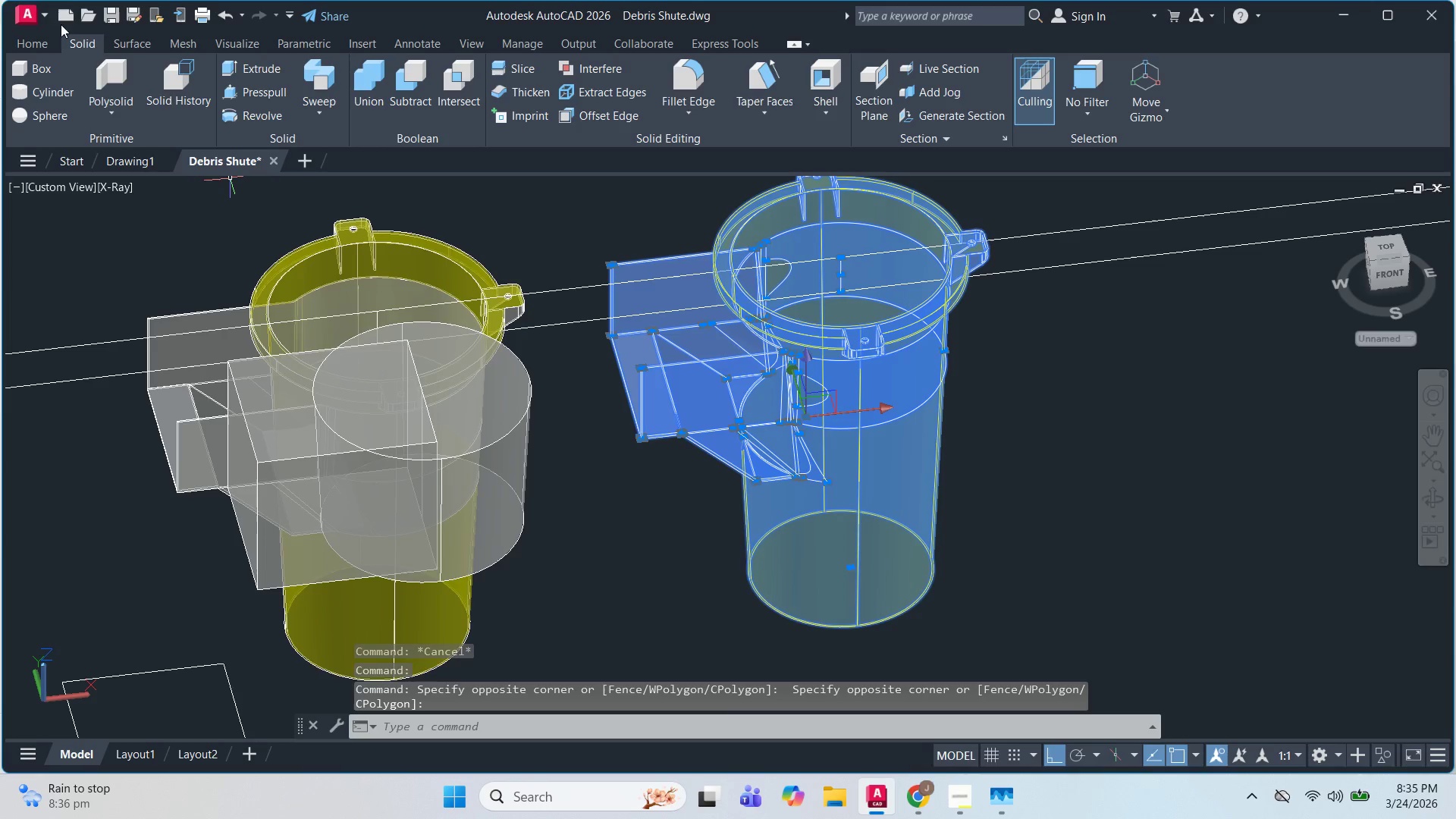 
left_click([30, 44])
 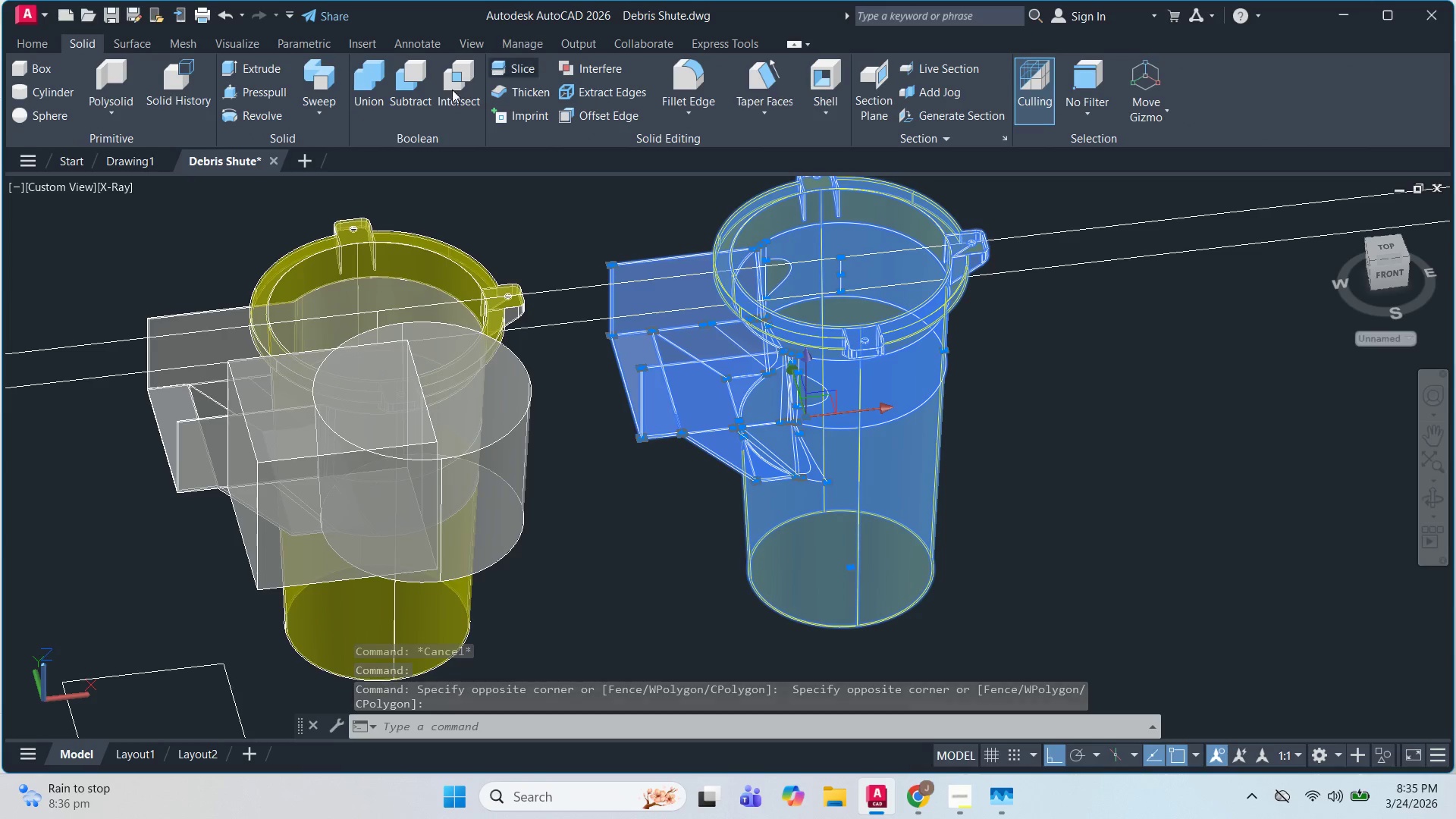 
left_click_drag(start_coordinate=[356, 88], to_coordinate=[355, 84])
 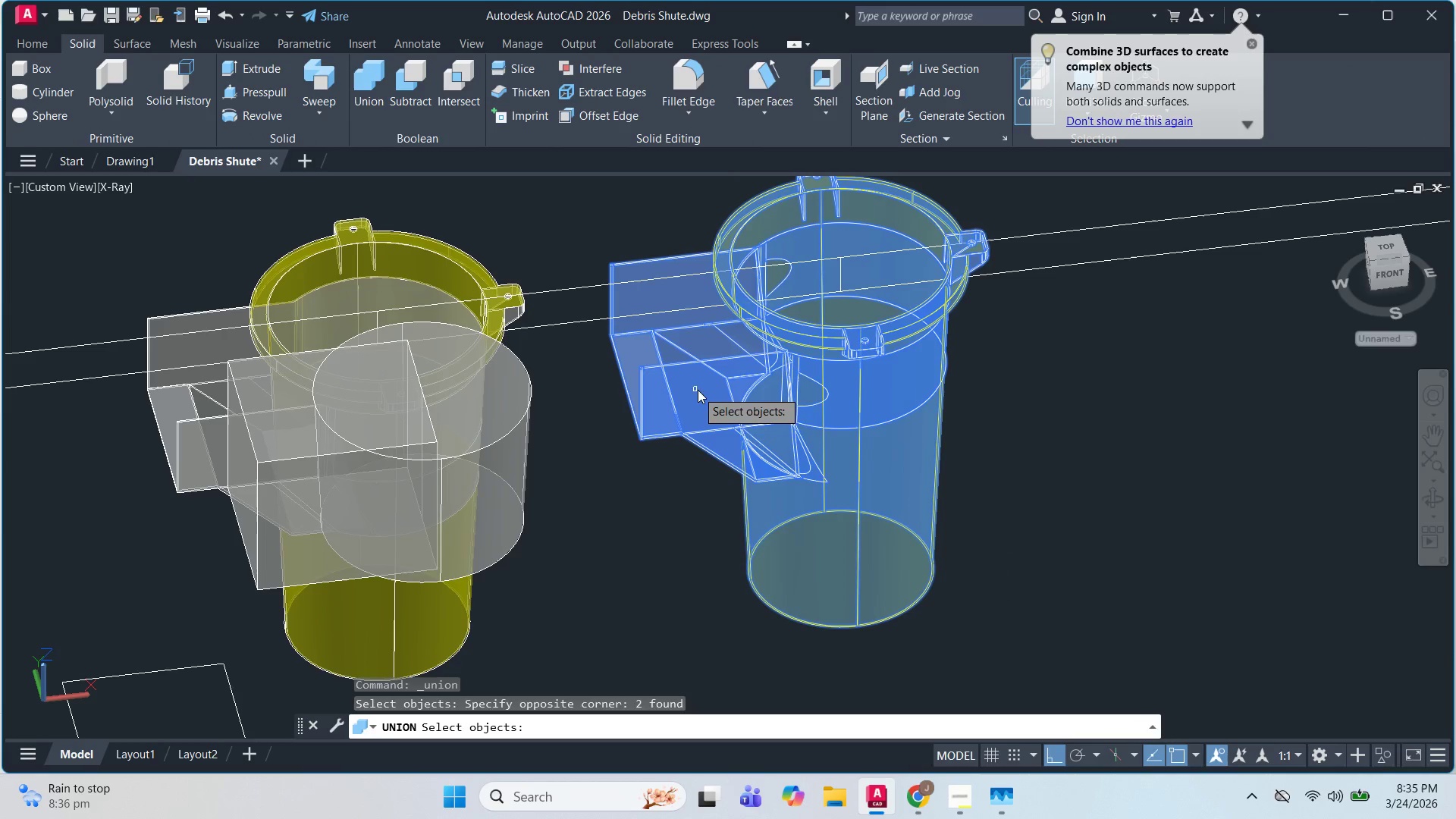 
key(Space)
 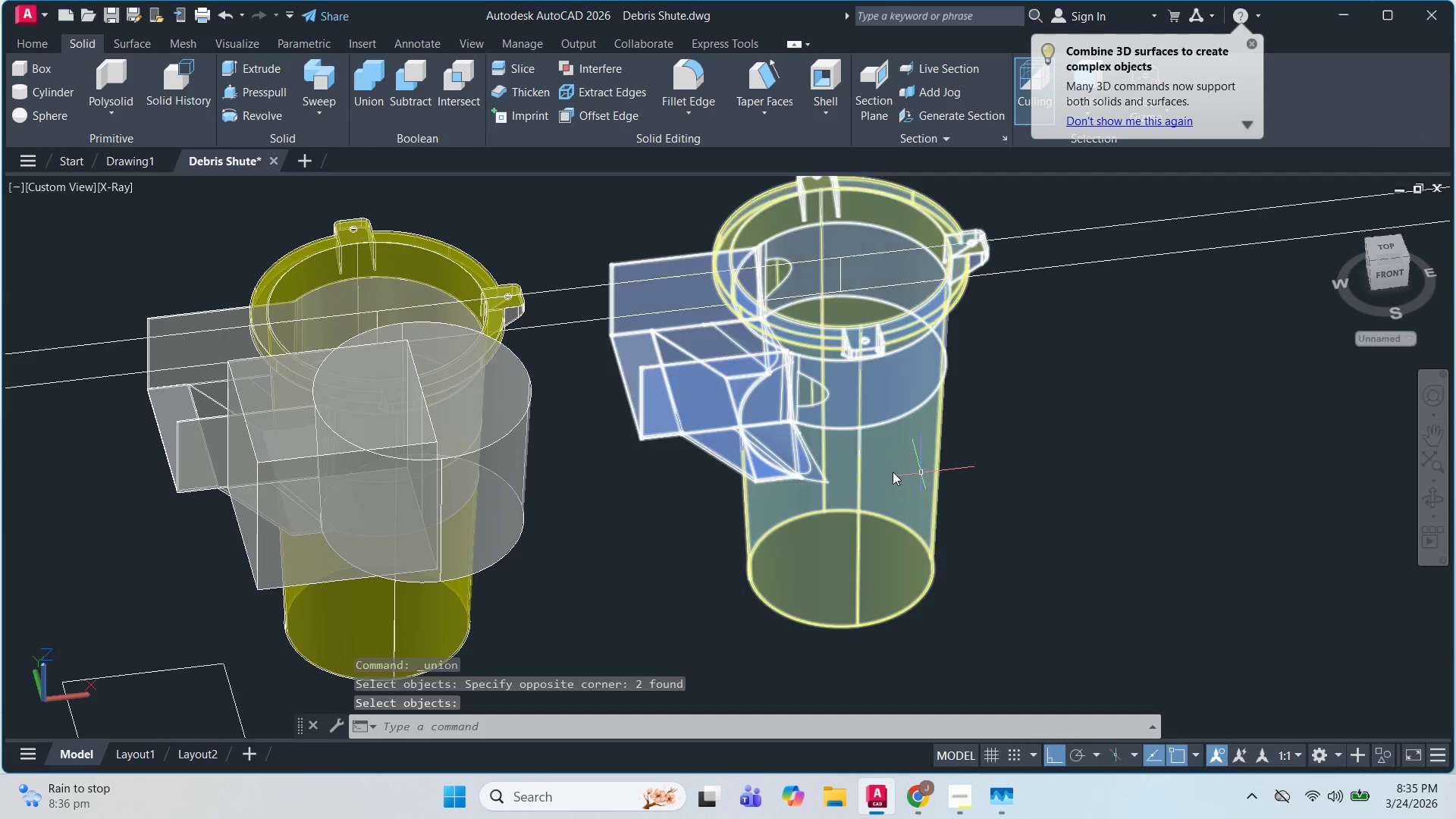 
left_click([866, 459])
 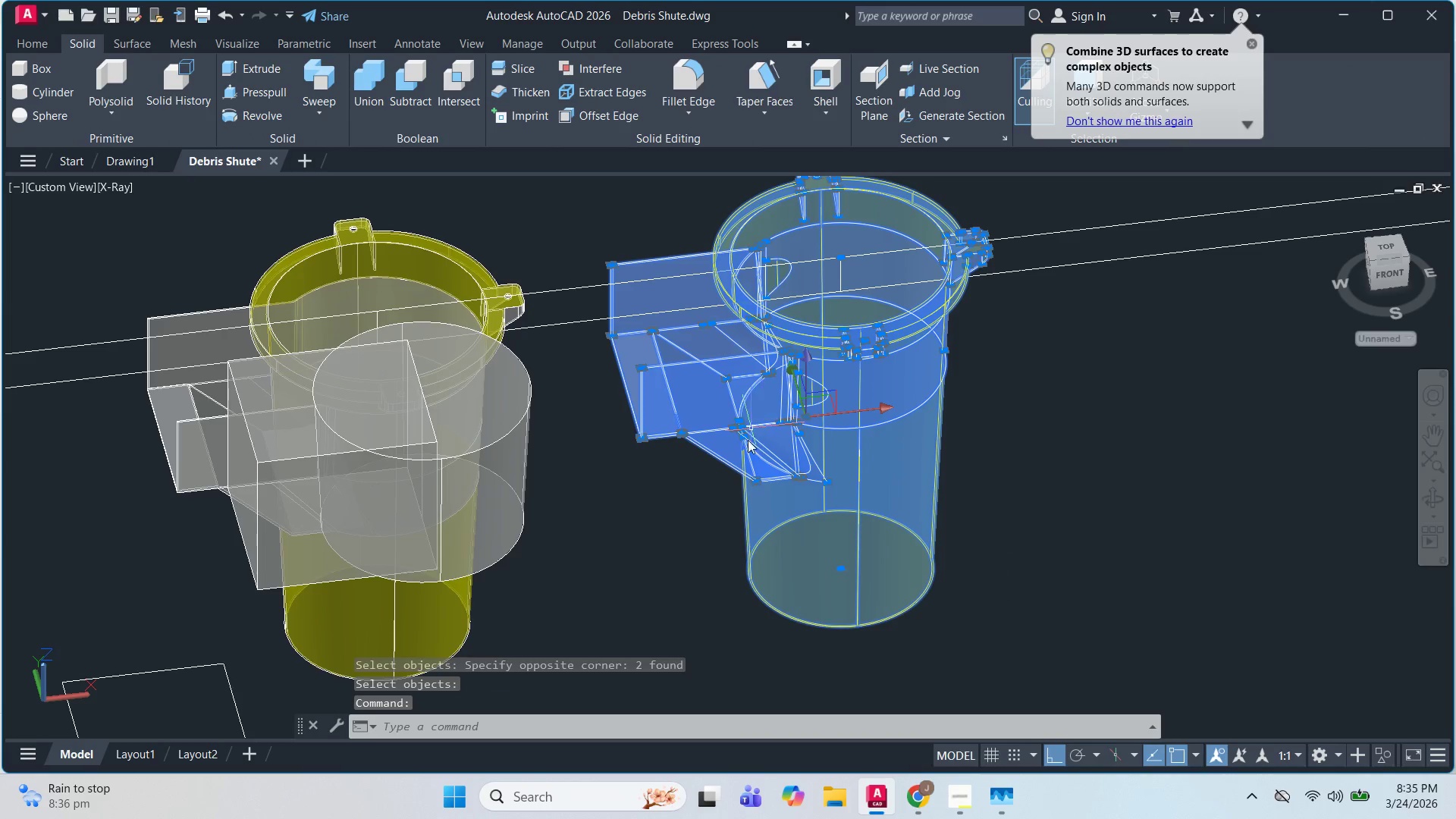 
key(Escape)
 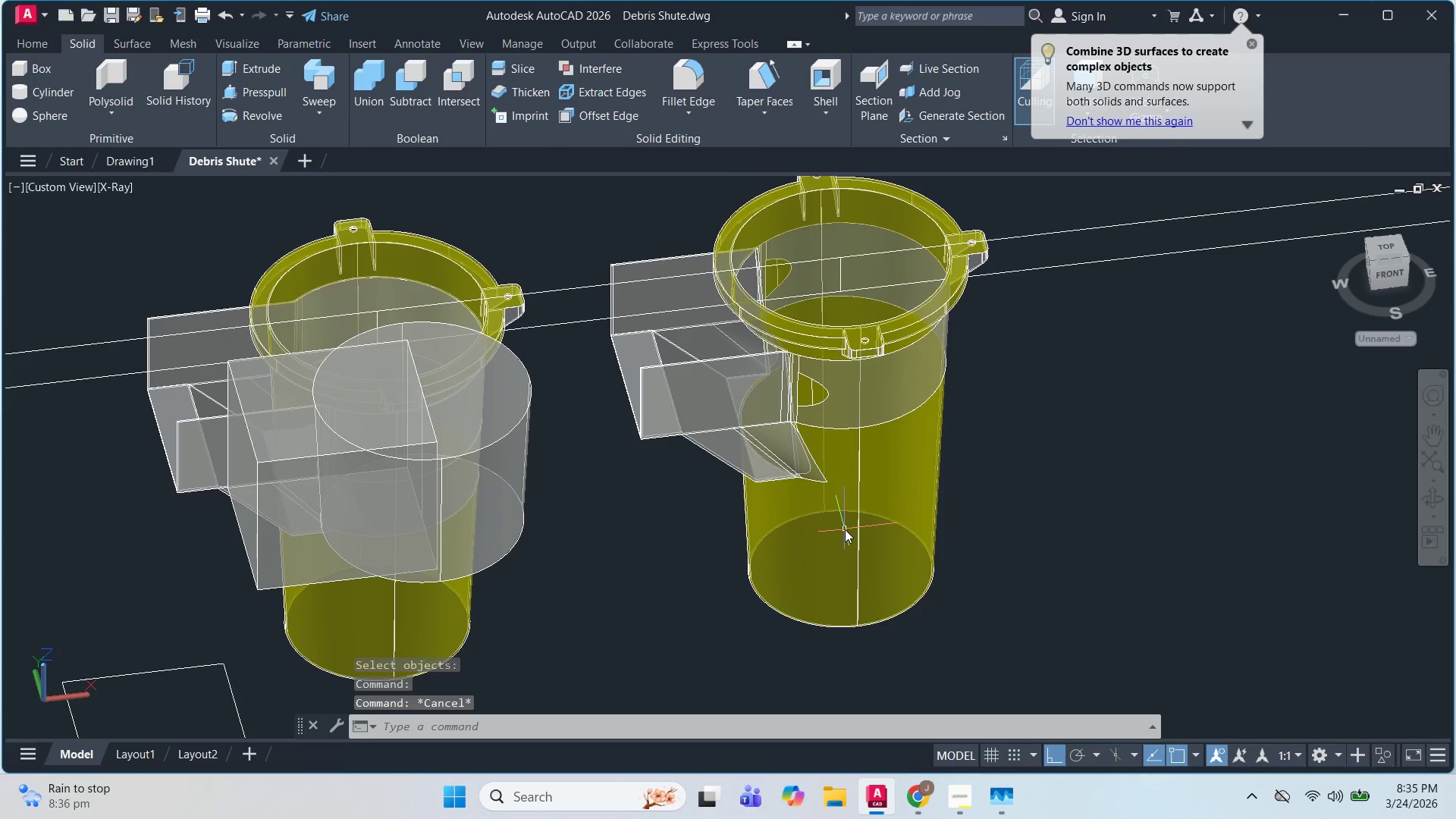 
left_click([845, 529])
 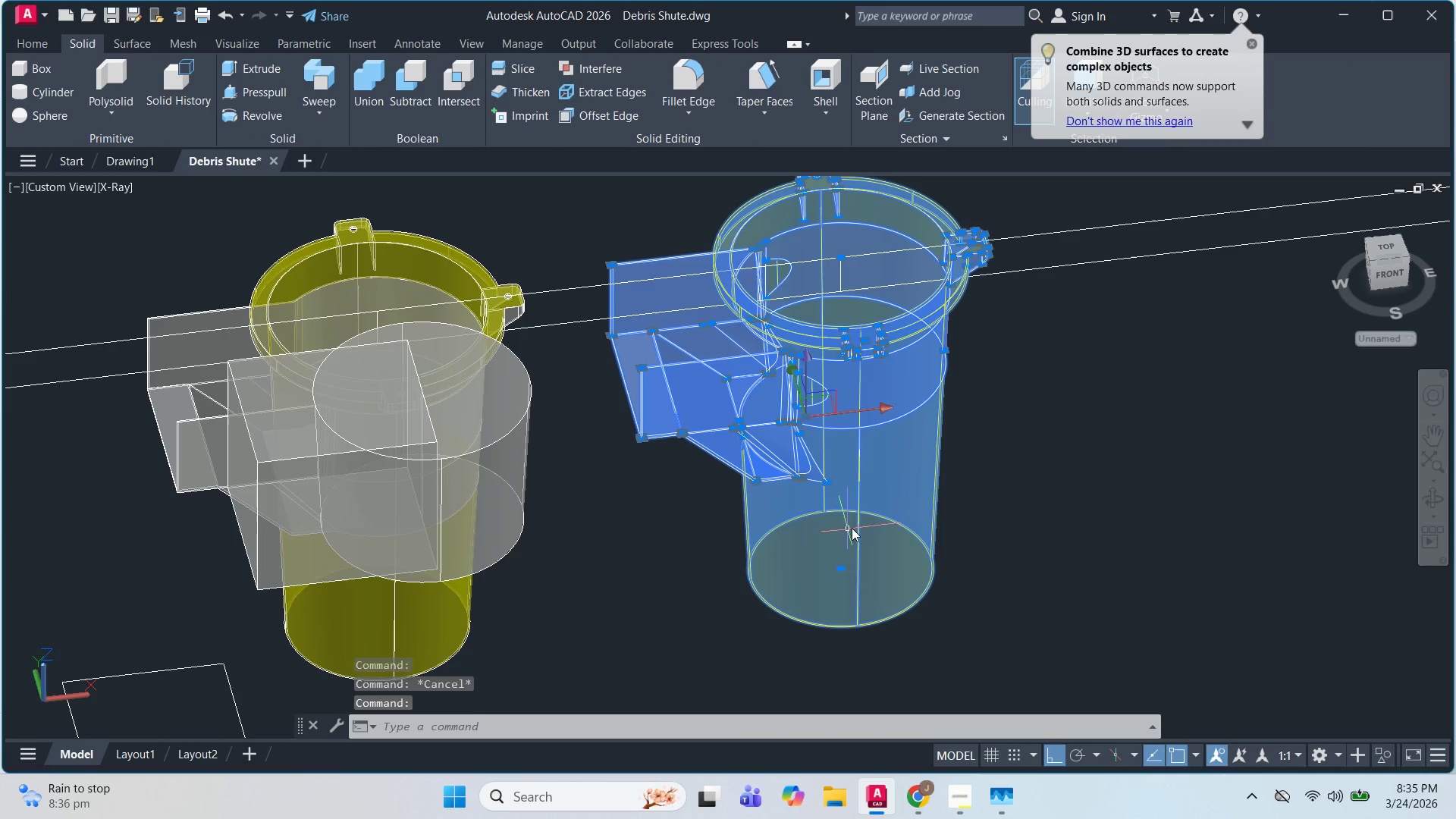 
key(Escape)
 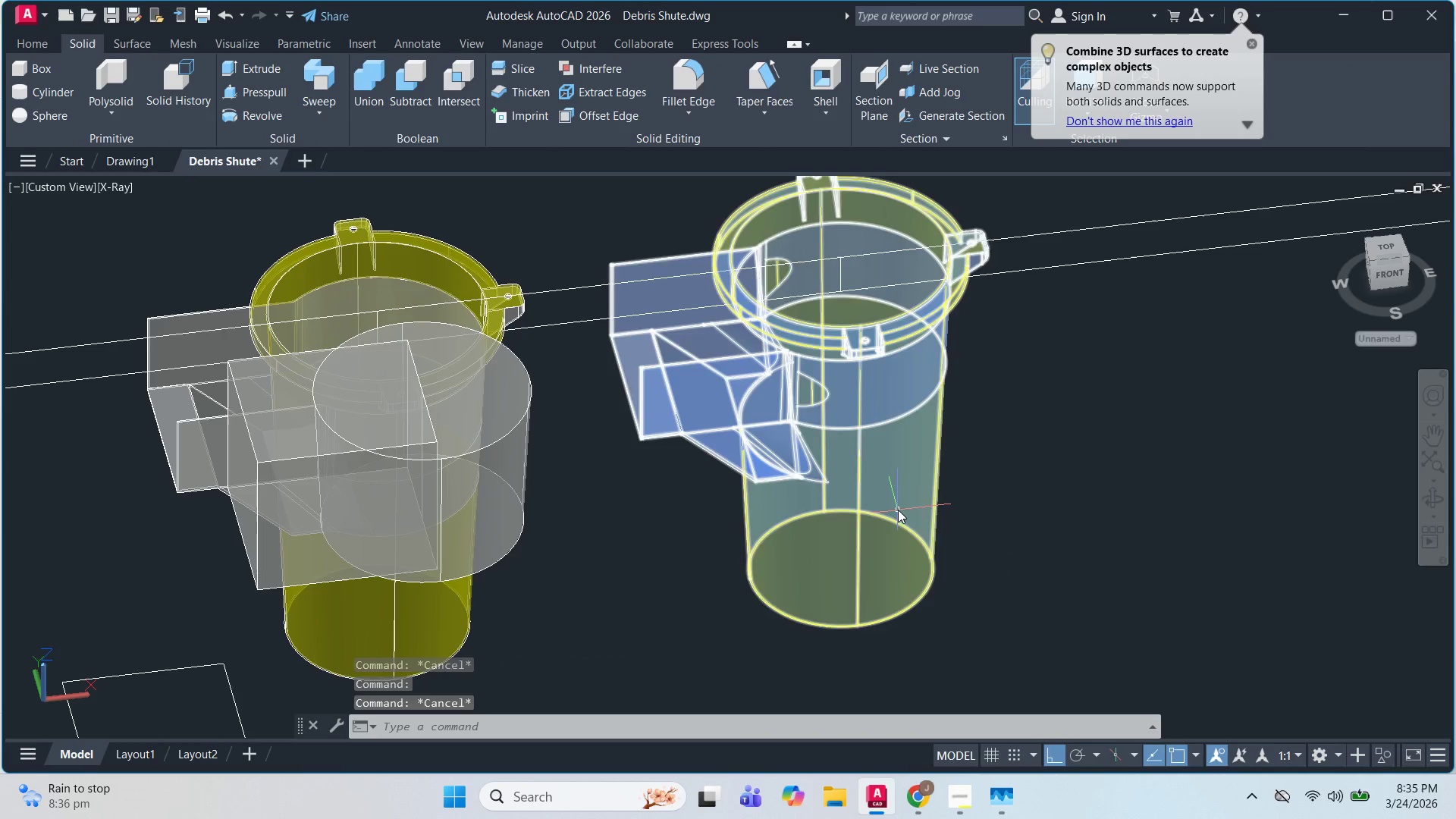 
left_click([898, 509])
 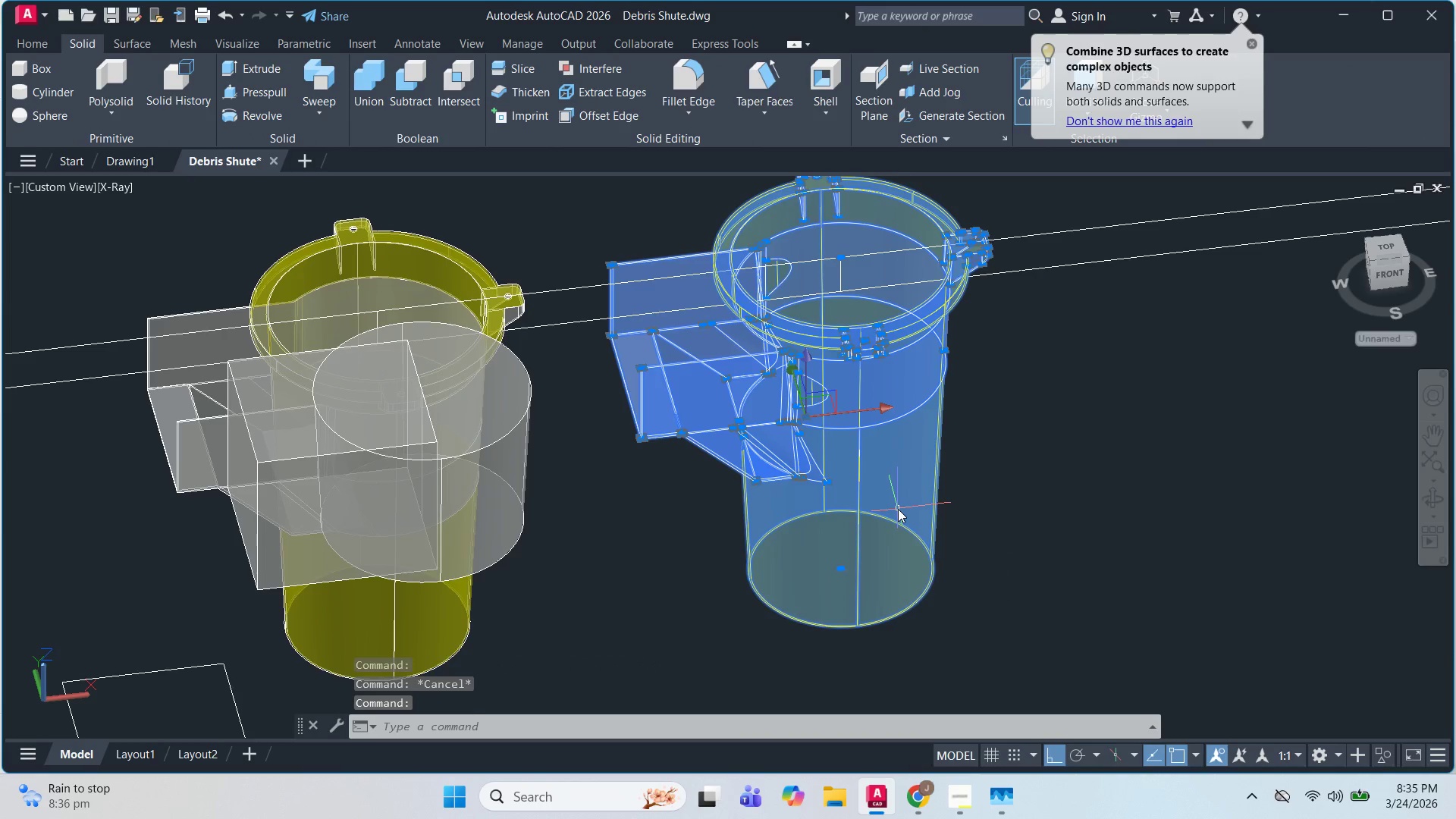 
key(Escape)
 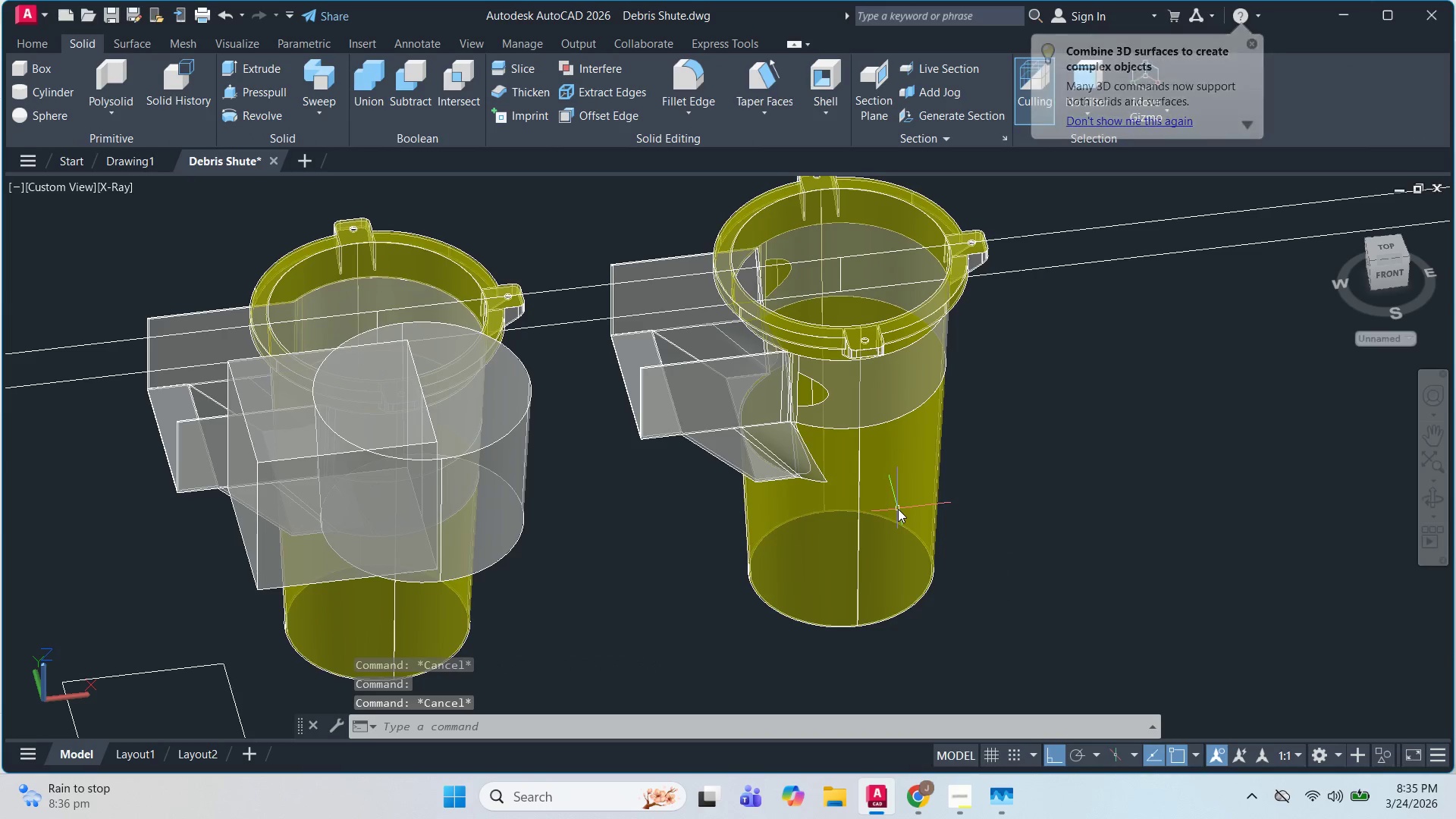 
left_click([898, 509])
 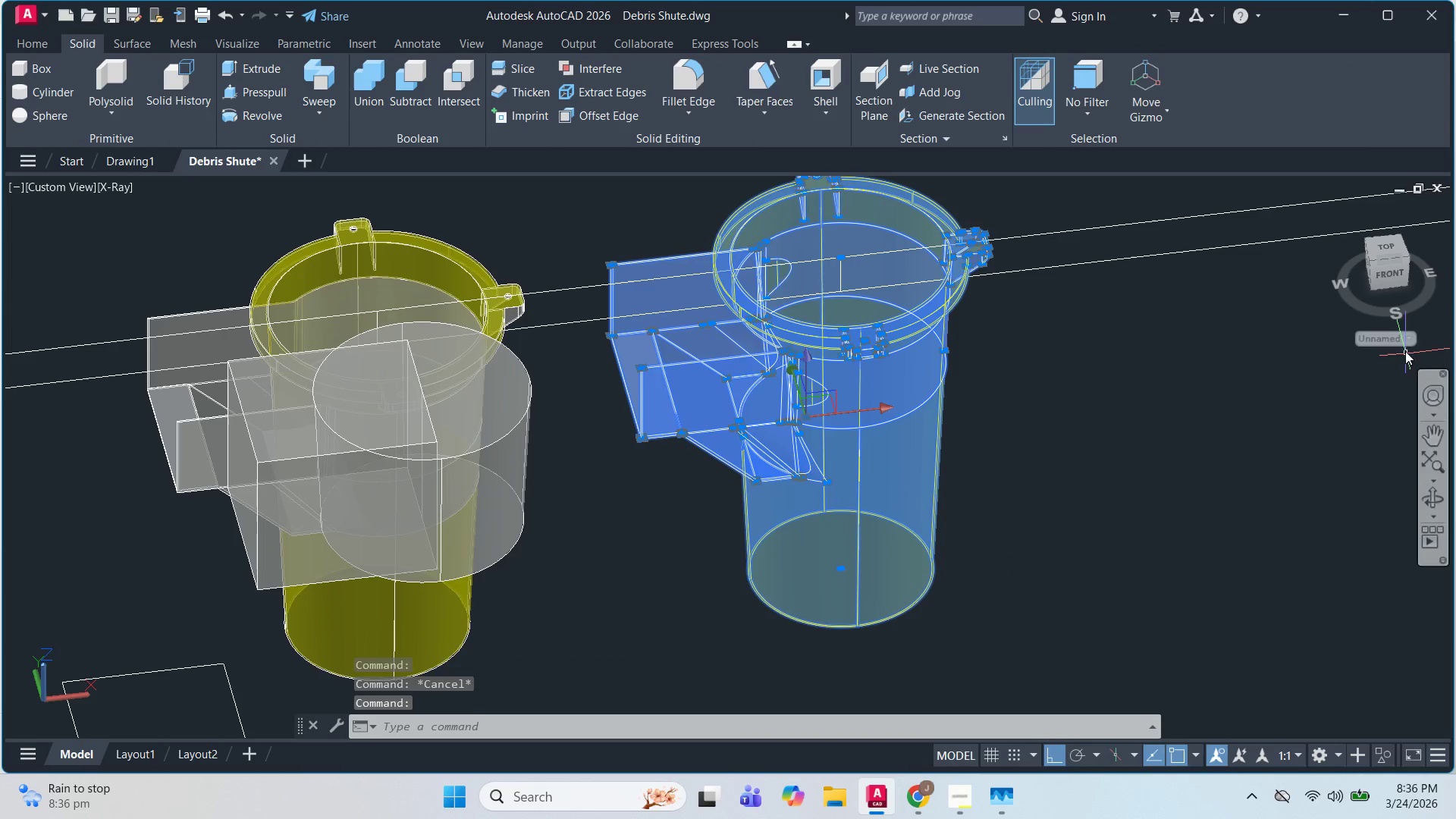 
key(Escape)
key(Escape)
type(mo )
 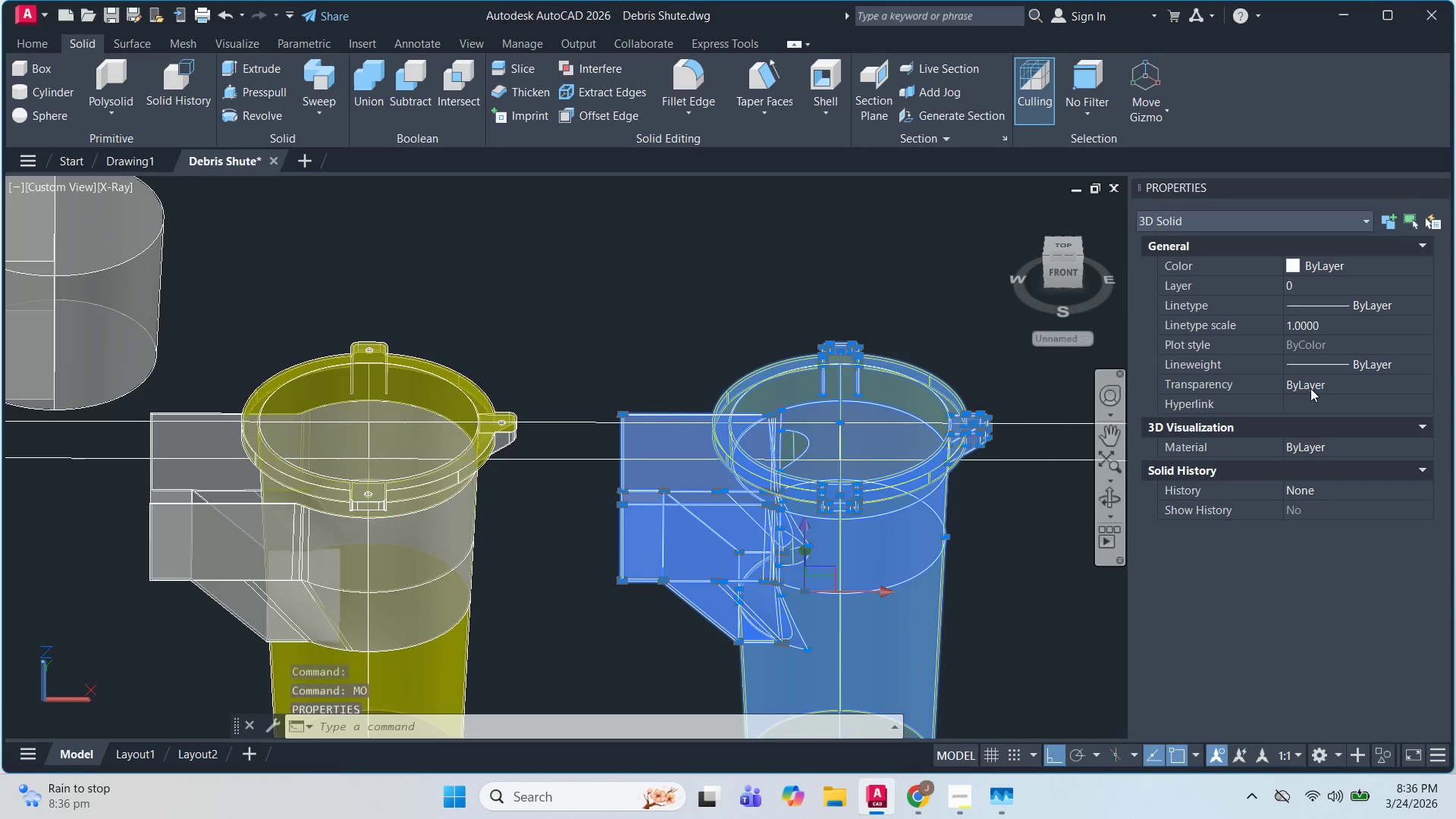 
double_click([1331, 264])
 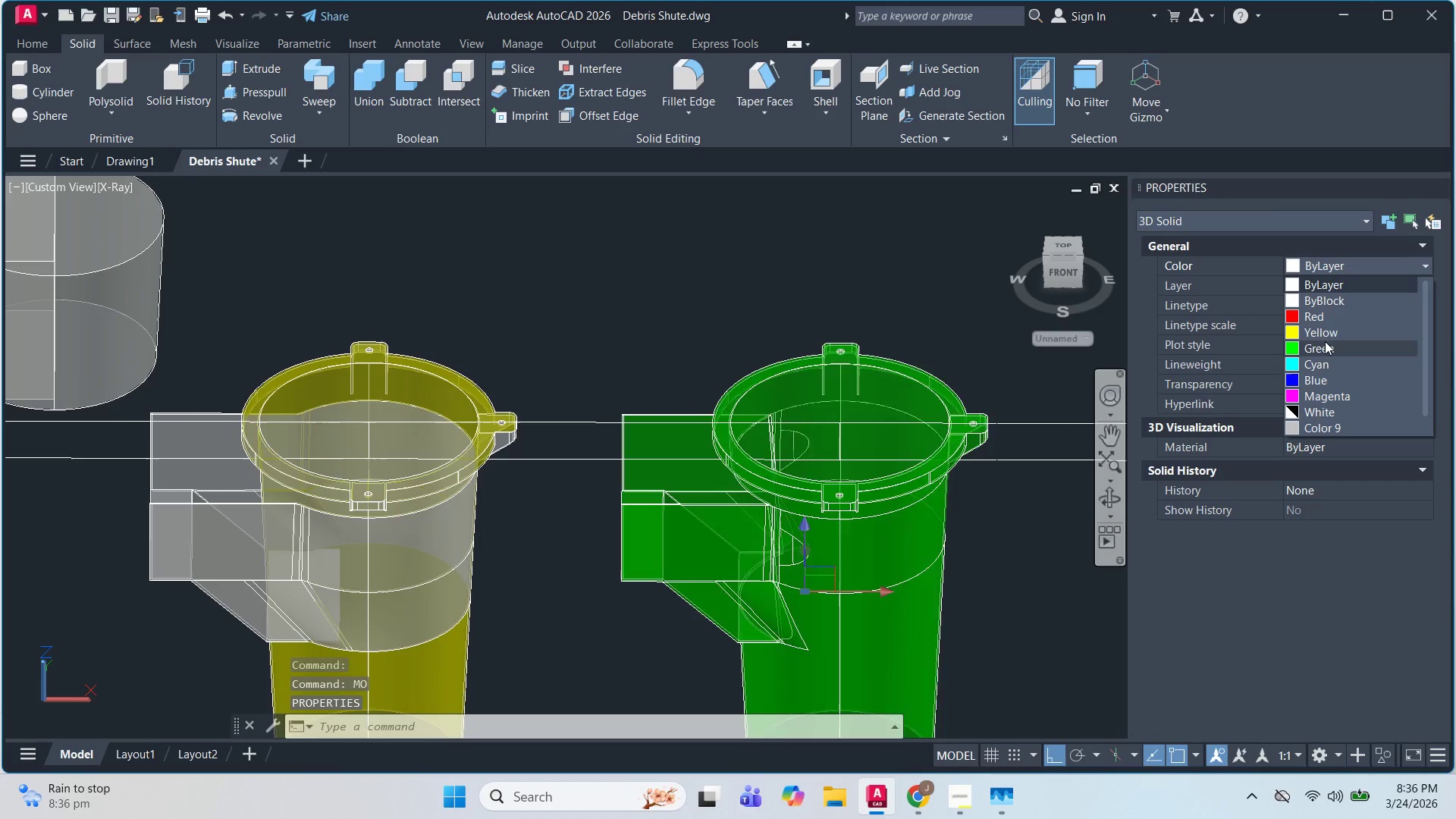 
left_click([1325, 333])
 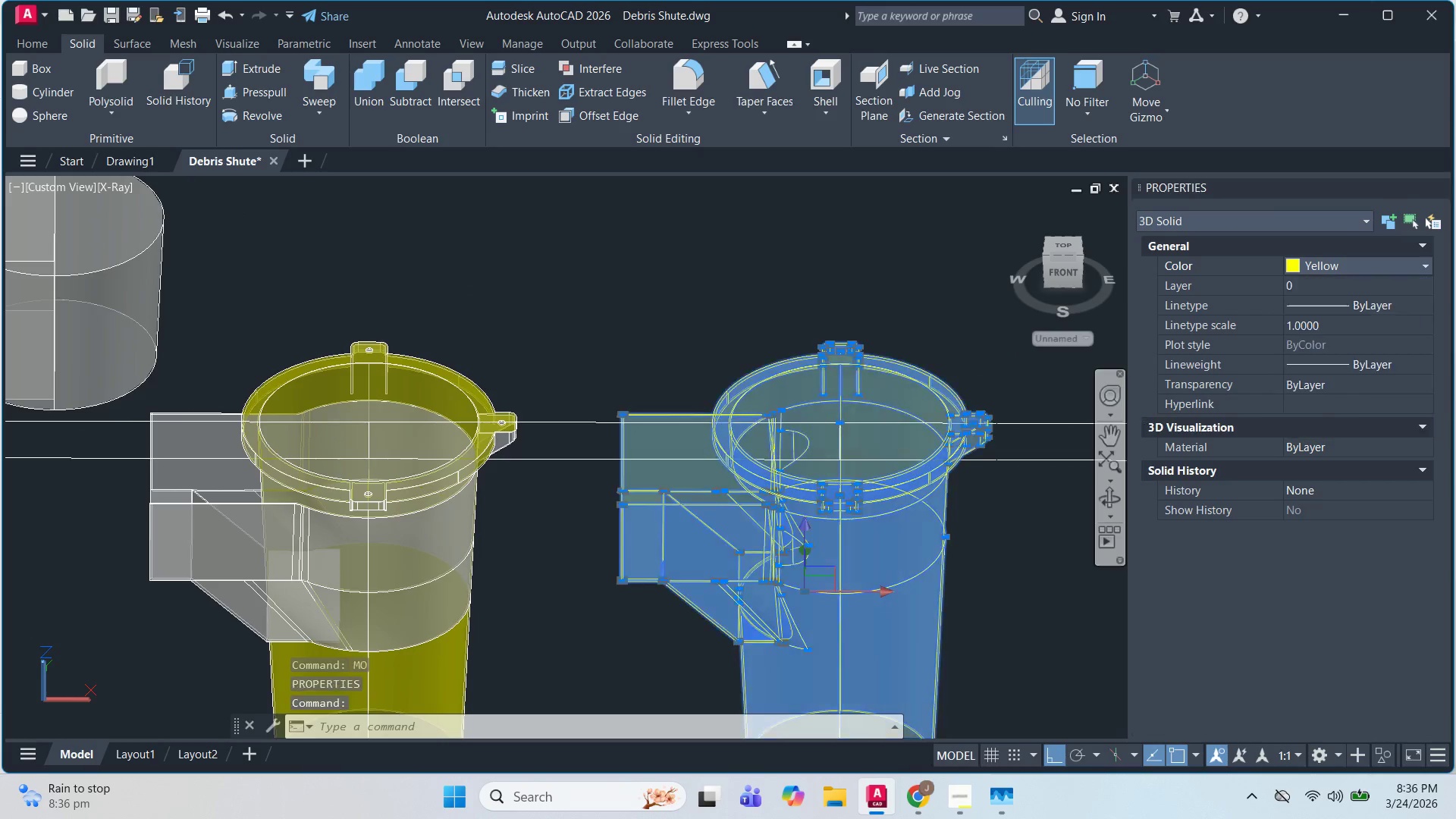 
key(Escape)
 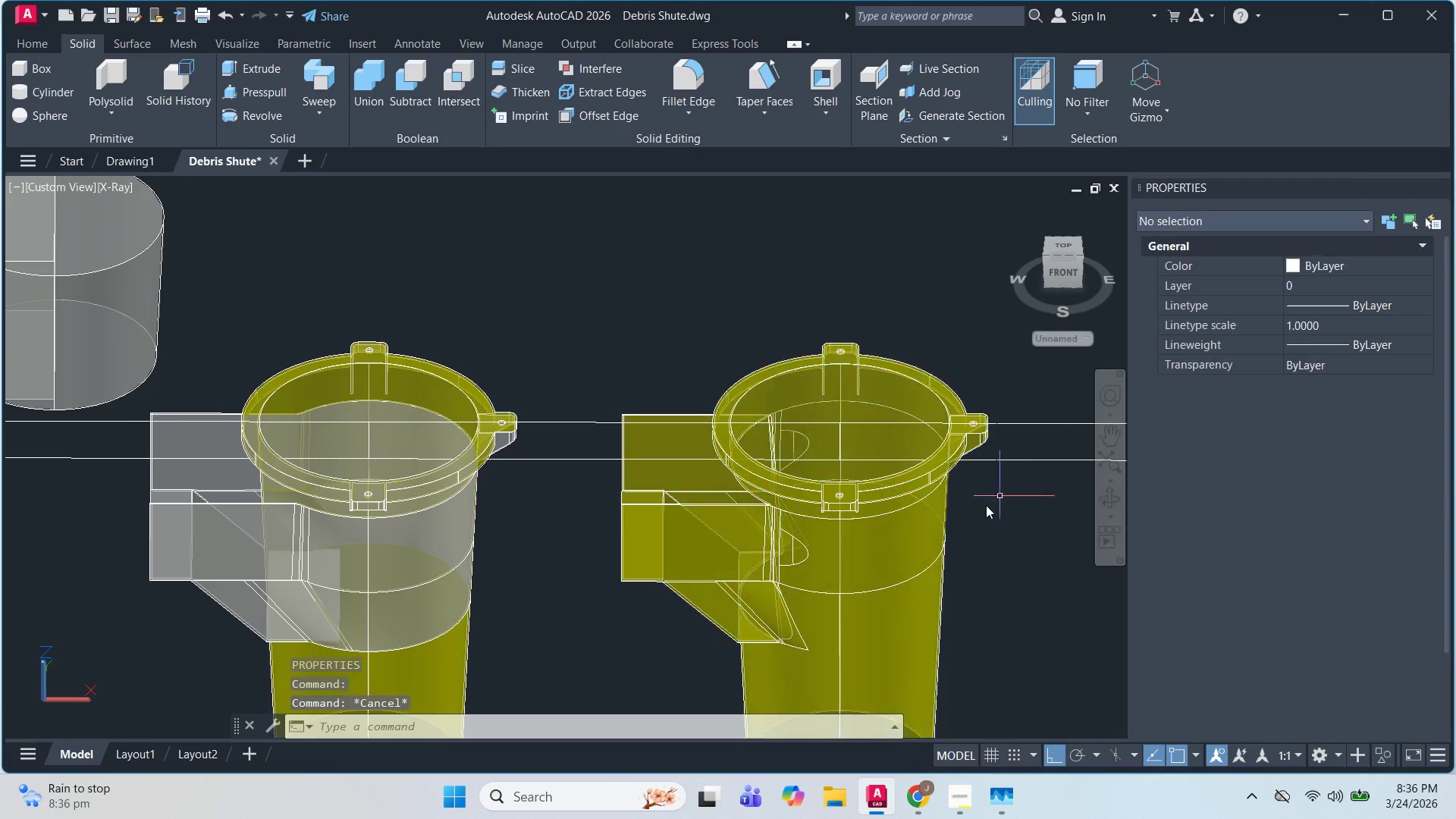 
key(Escape)
 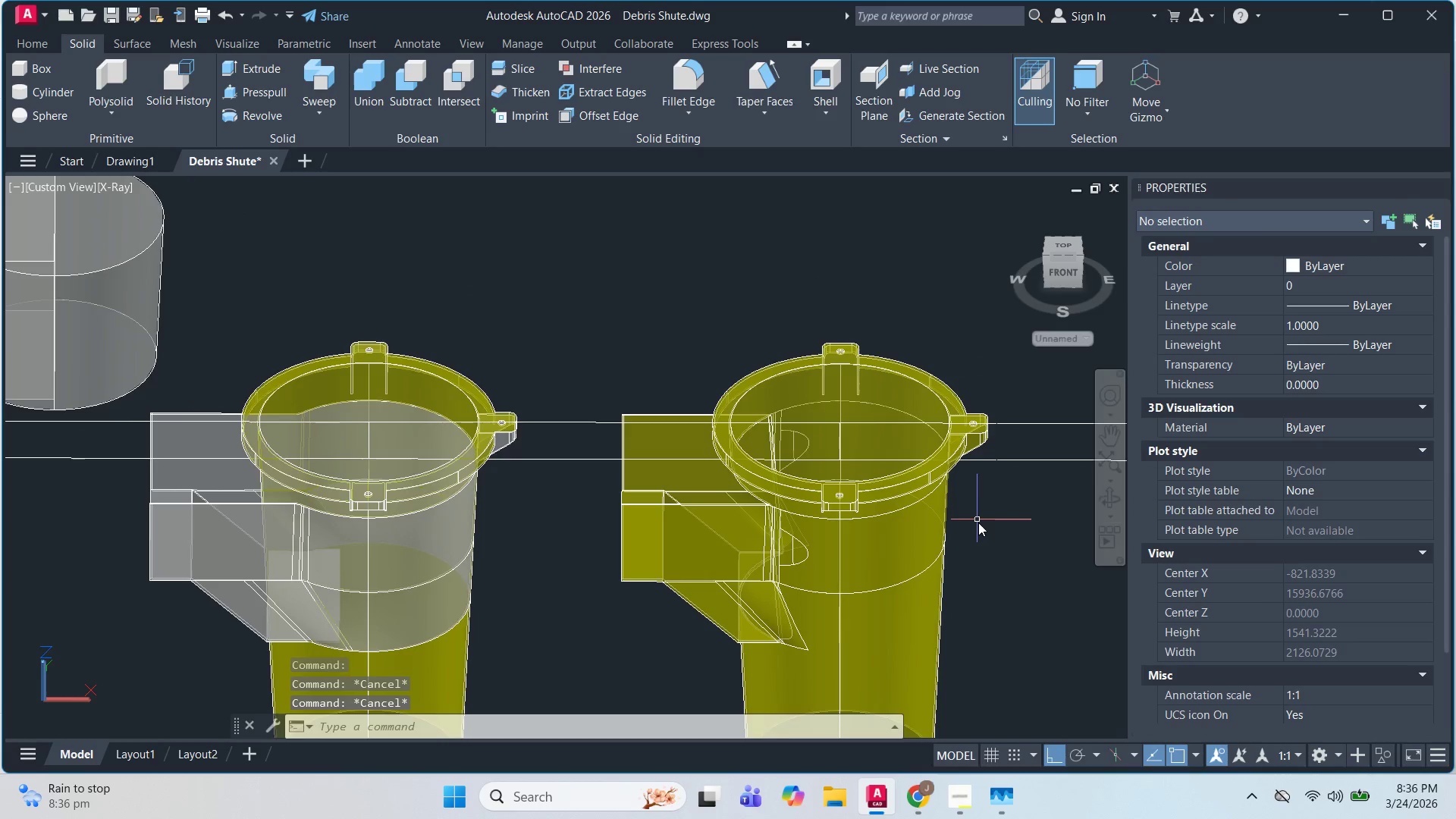 
hold_key(key=ShiftLeft, duration=0.67)
 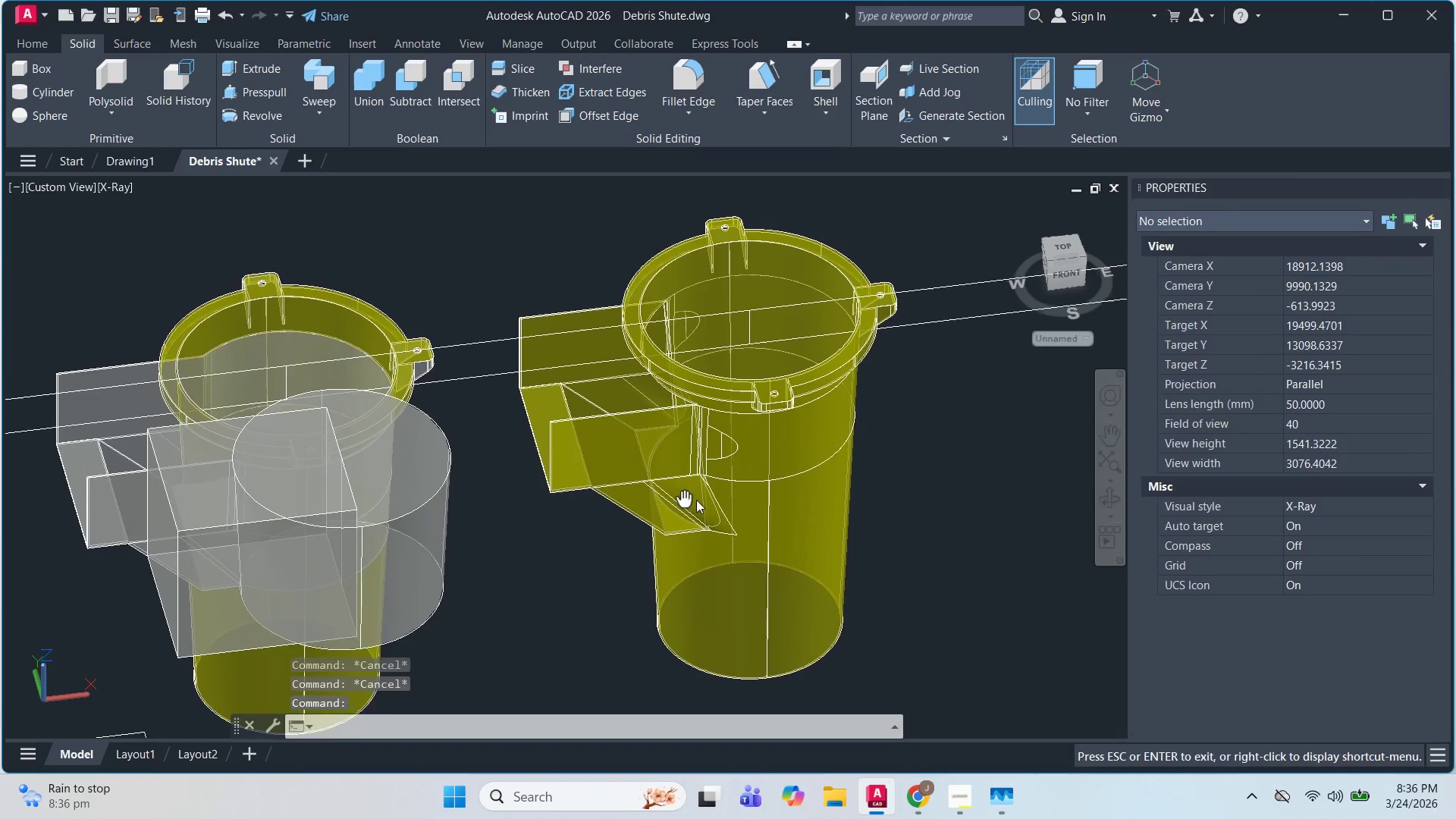 
hold_key(key=ShiftLeft, duration=0.7)
 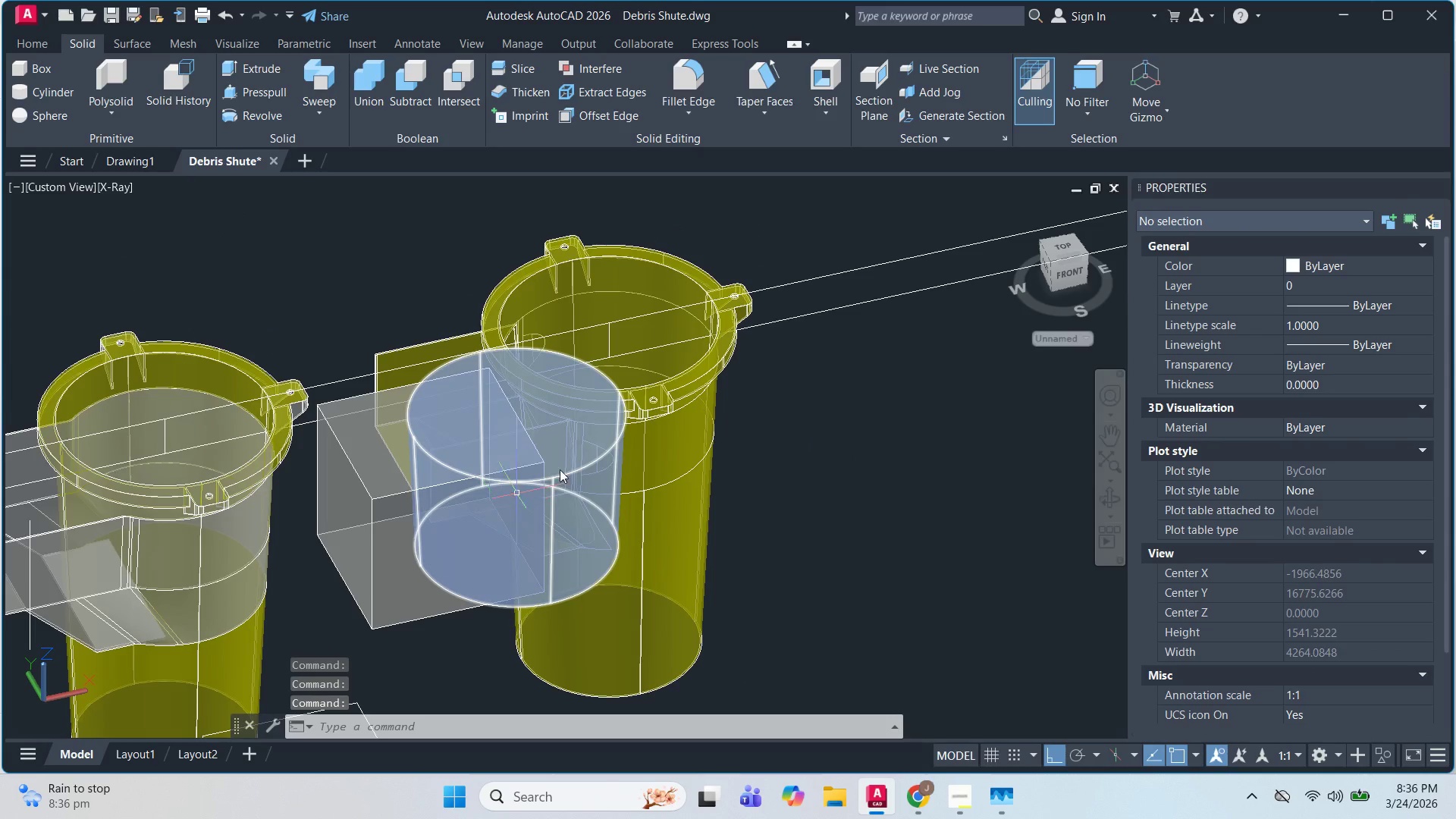 
hold_key(key=ShiftLeft, duration=0.42)
 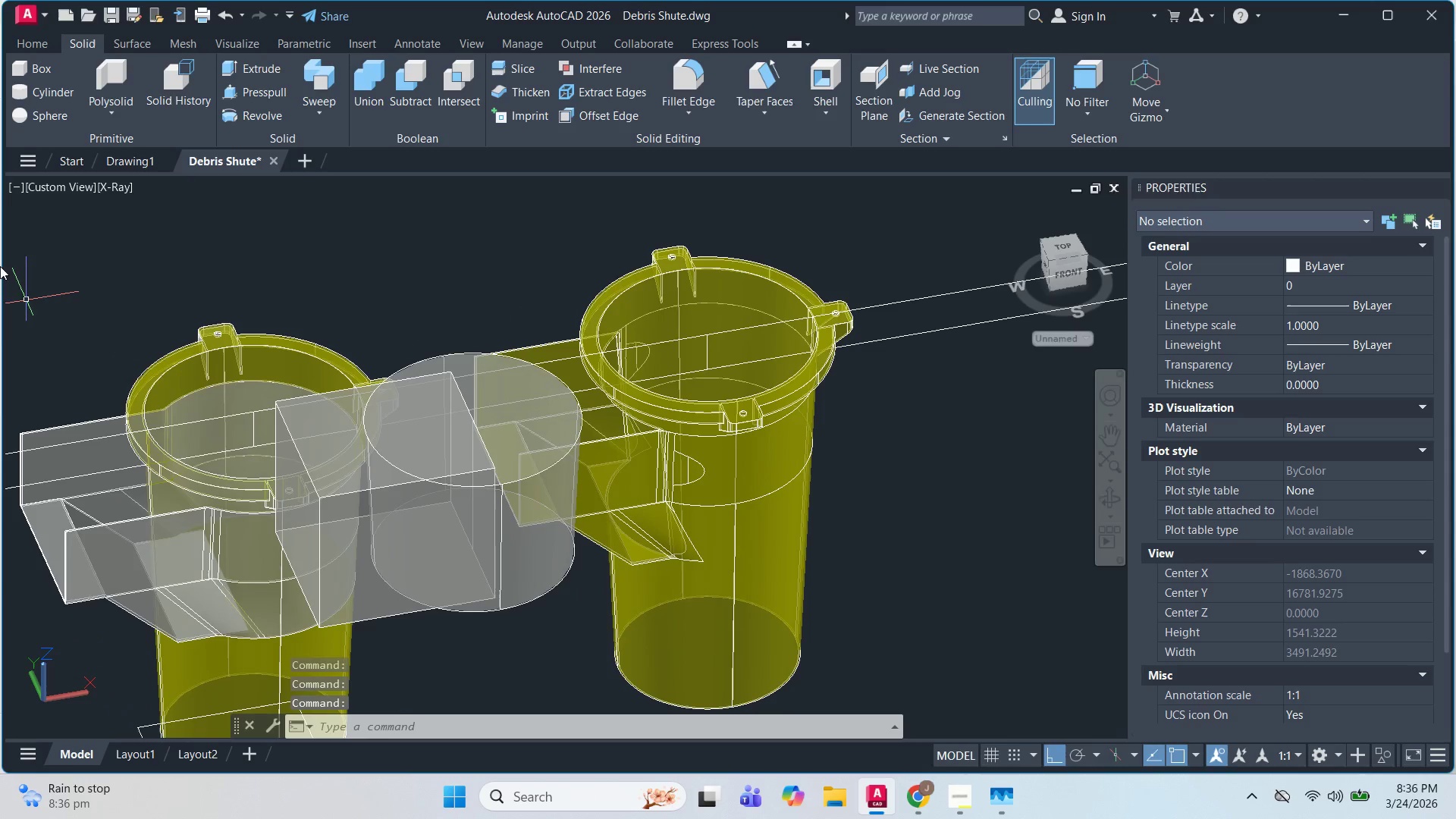 
key(Escape)
 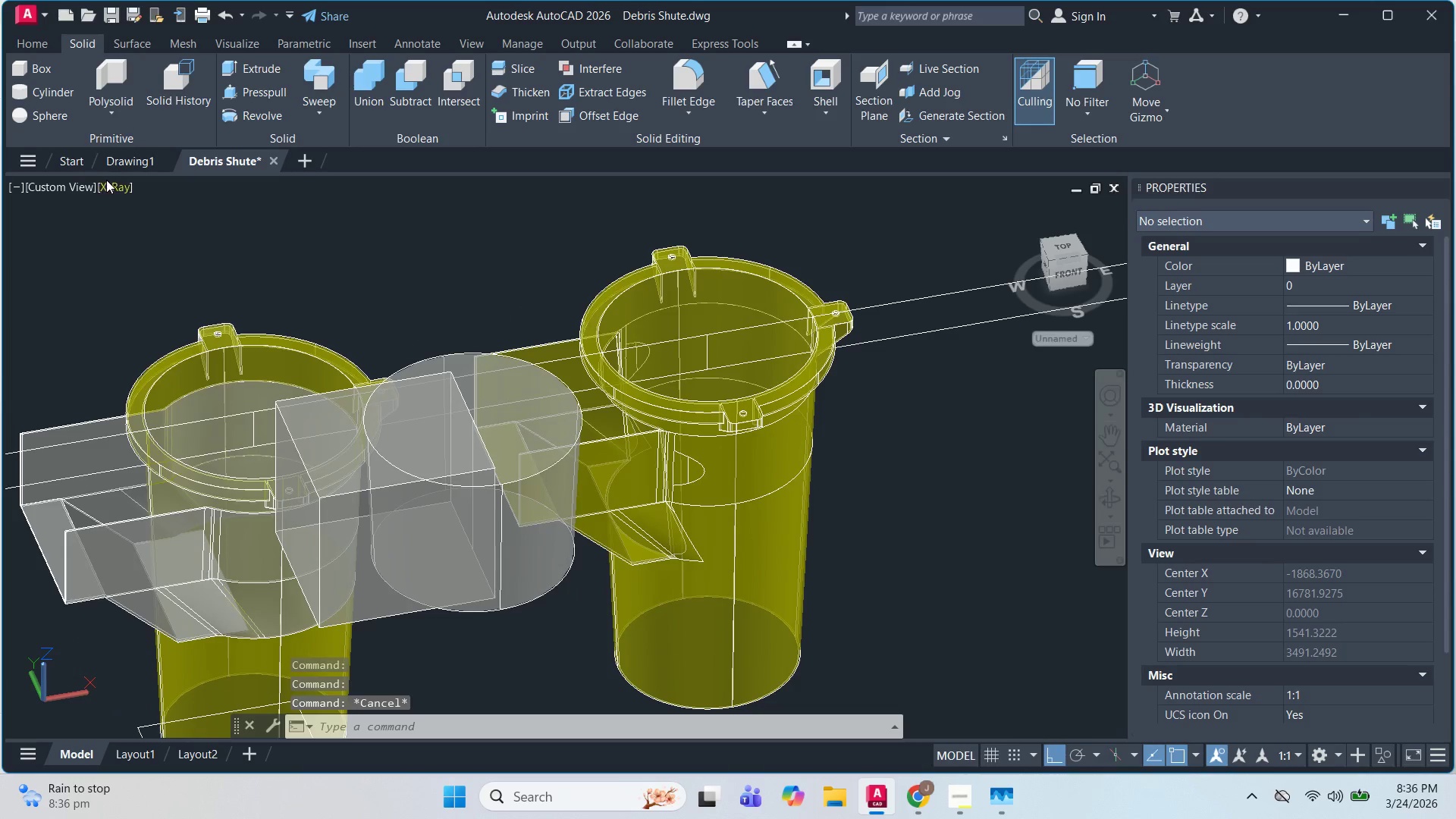 
left_click([107, 183])
 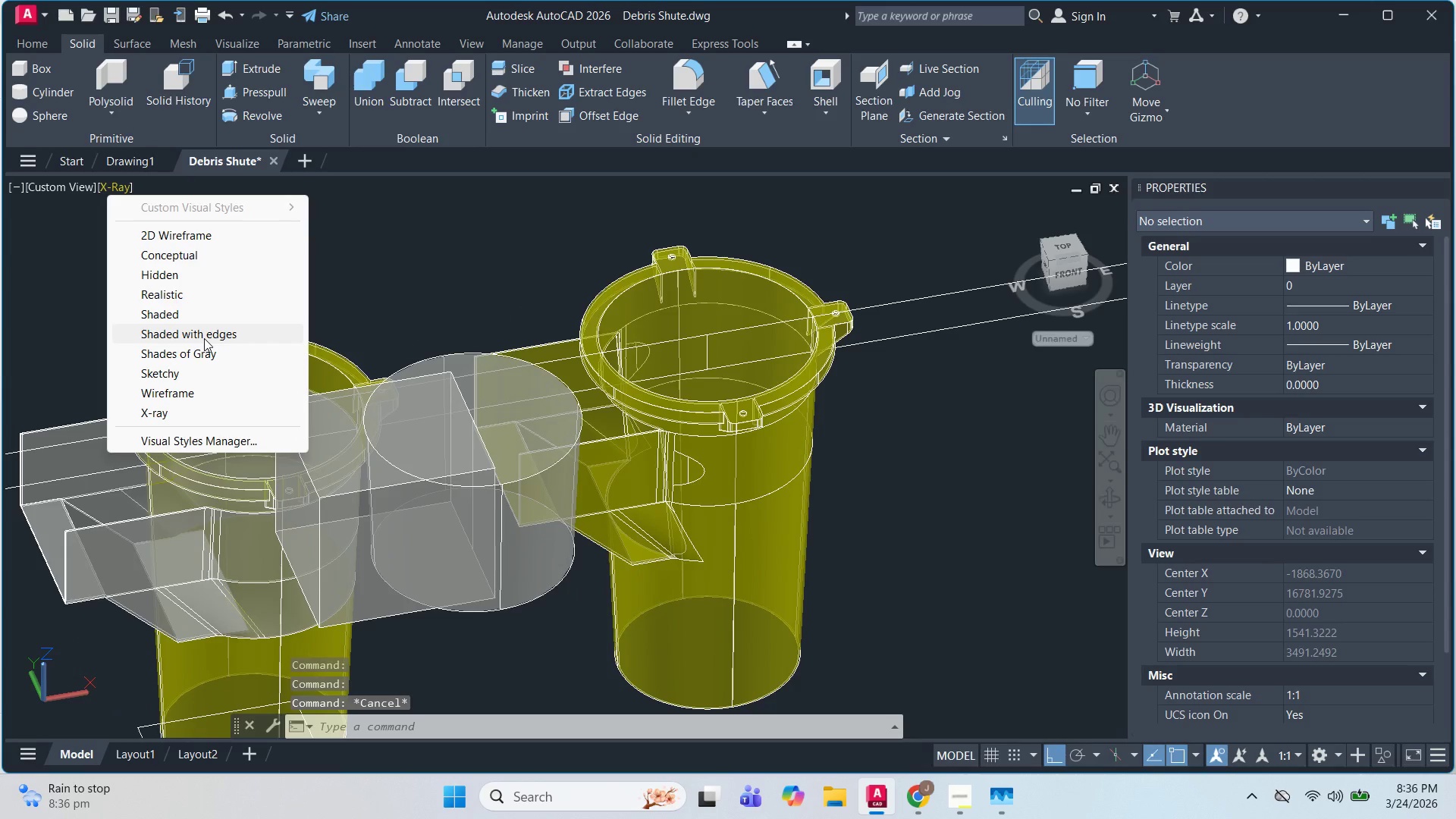 
left_click([204, 338])
 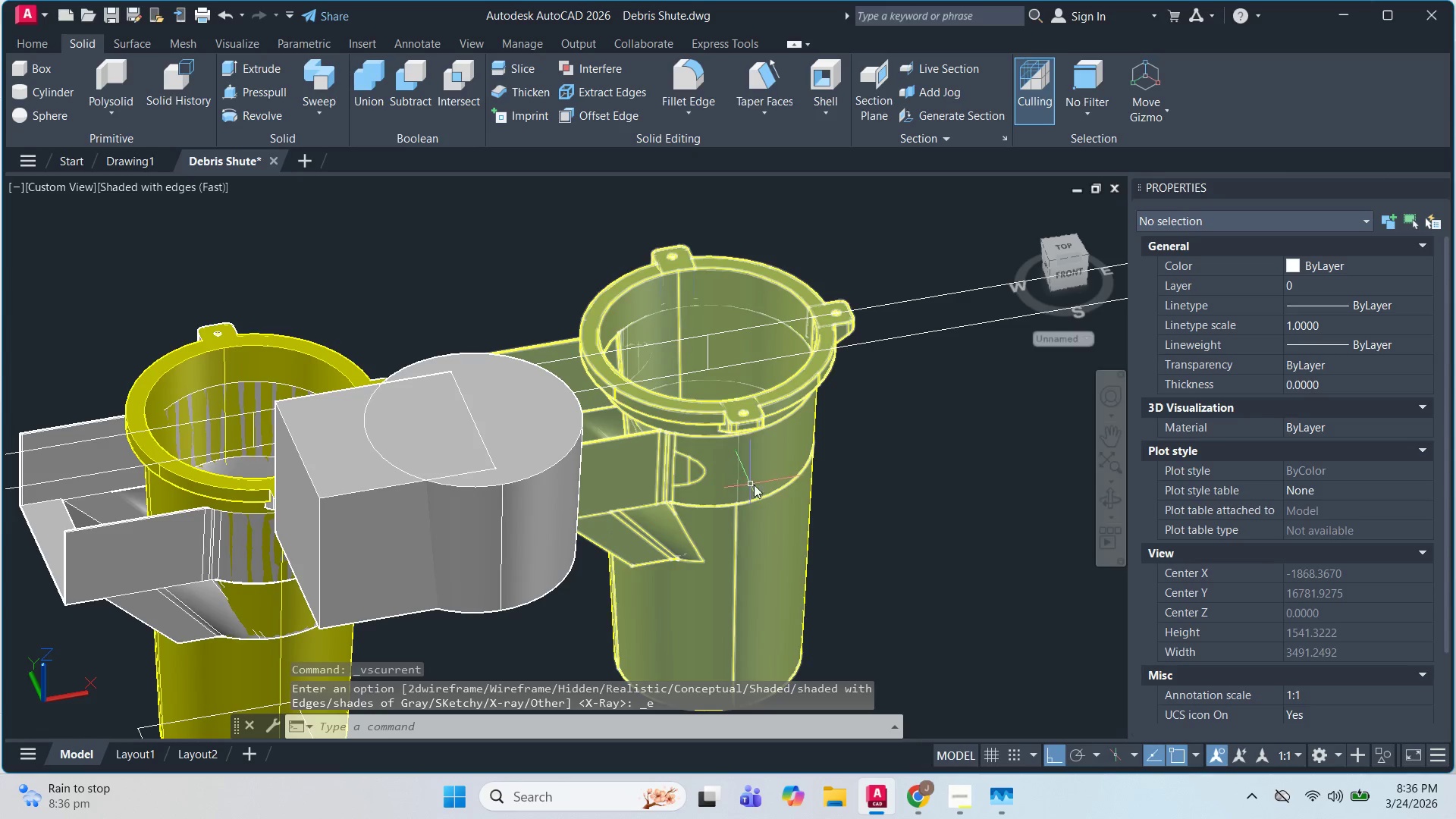 
key(Escape)
 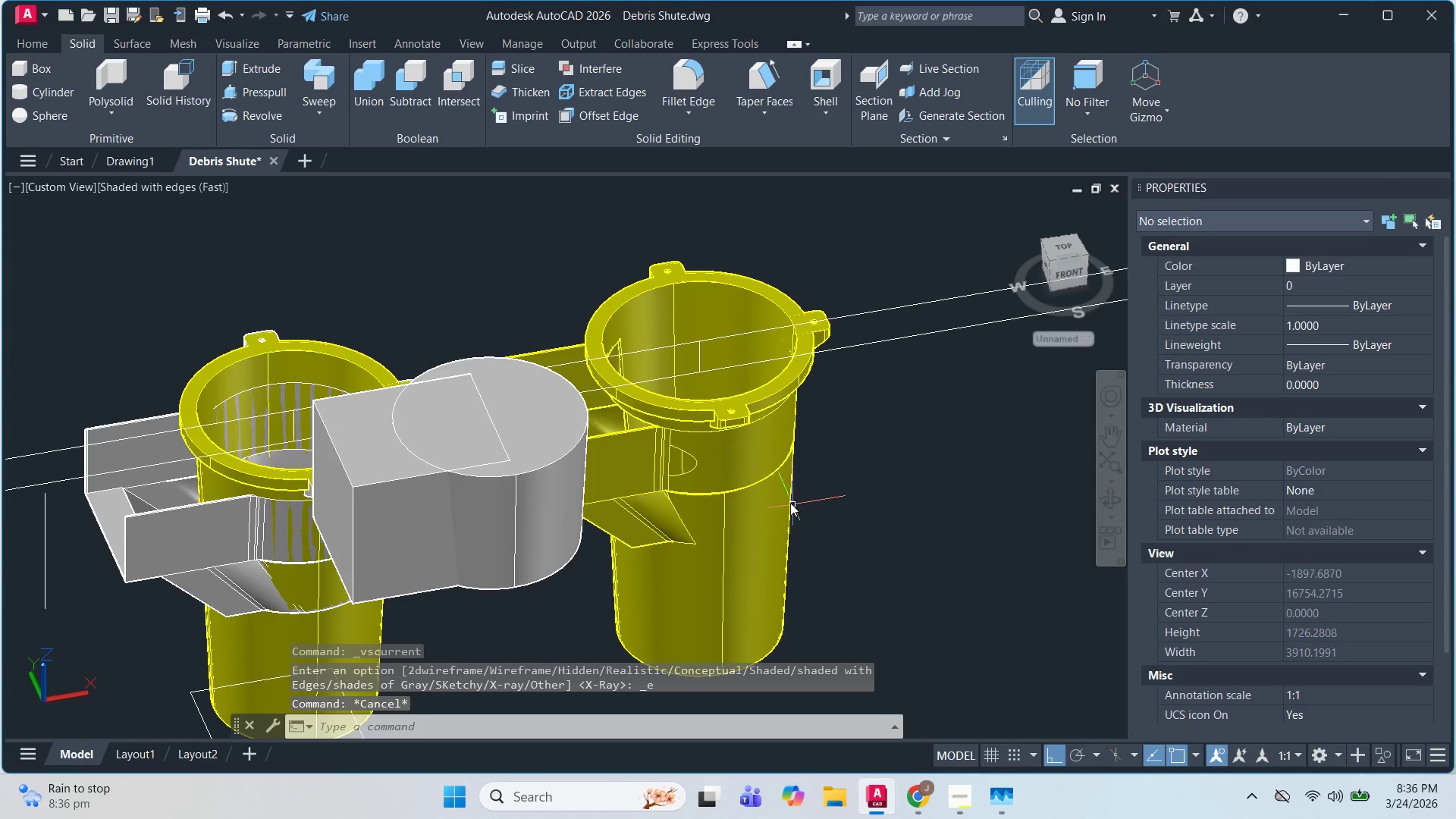 
hold_key(key=ShiftLeft, duration=1.27)
 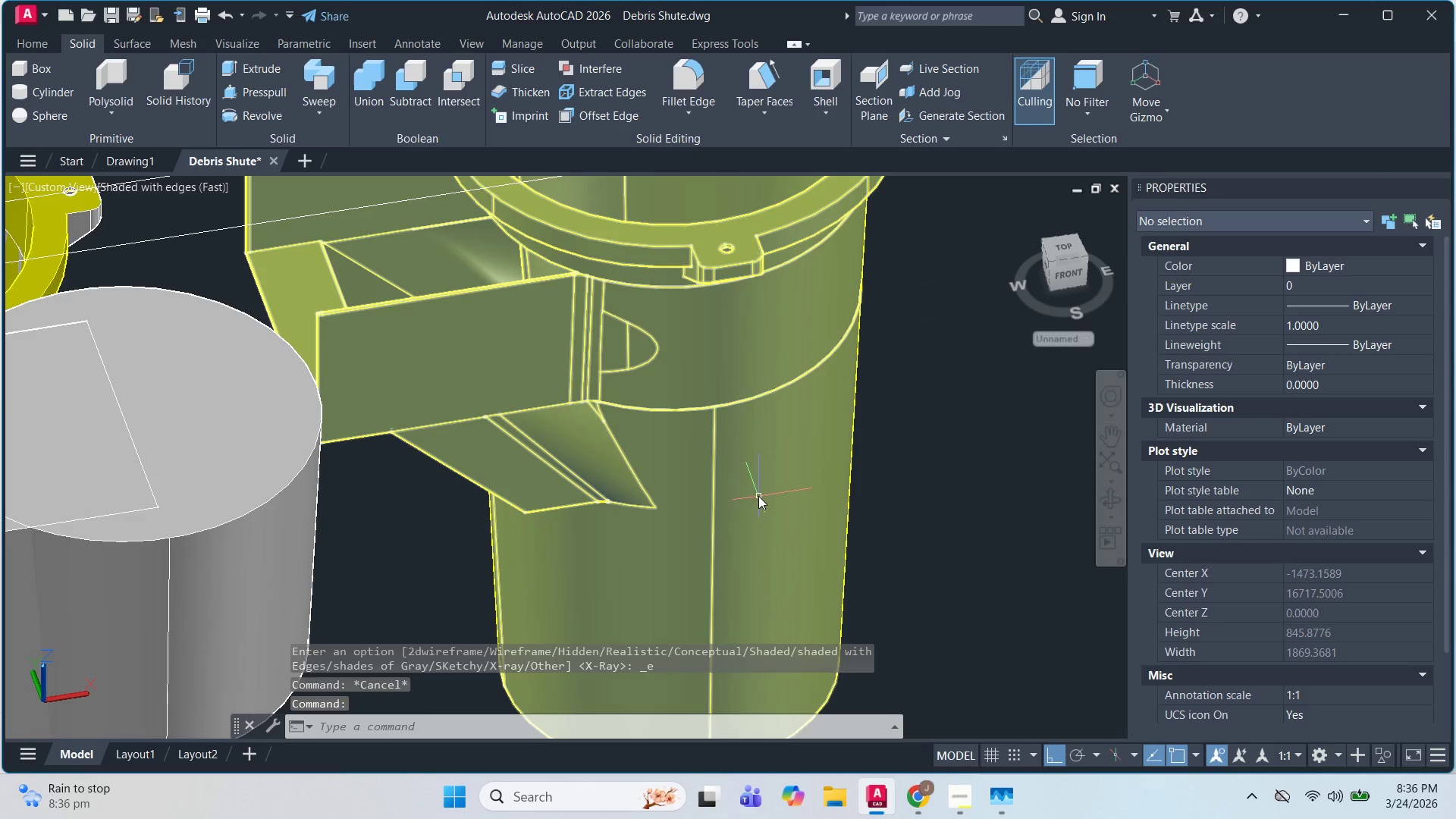 
scroll: coordinate [783, 498], scroll_direction: up, amount: 2.0
 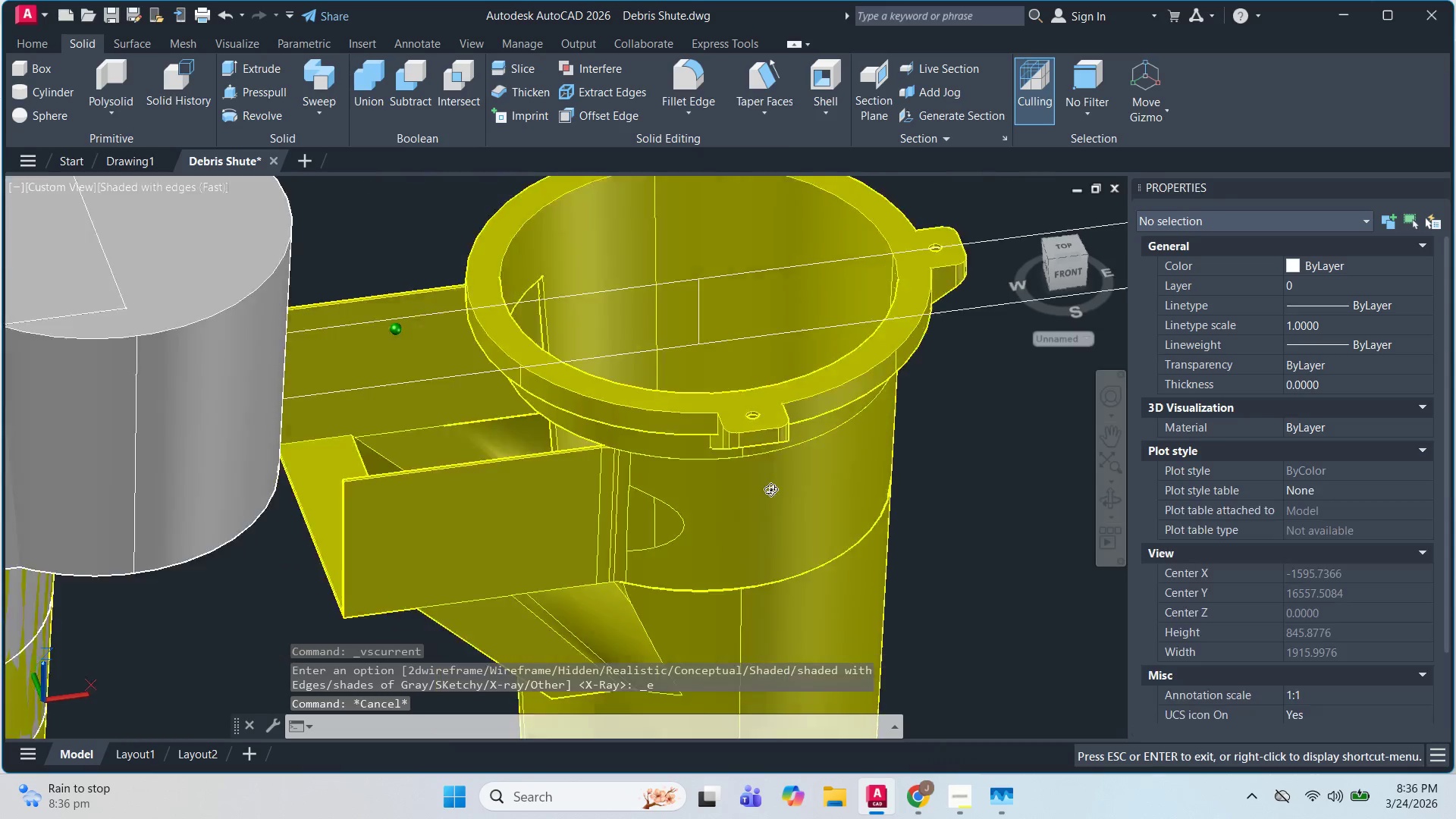 
hold_key(key=ShiftLeft, duration=8.39)
scroll: coordinate [758, 494], scroll_direction: down, amount: 1.0
 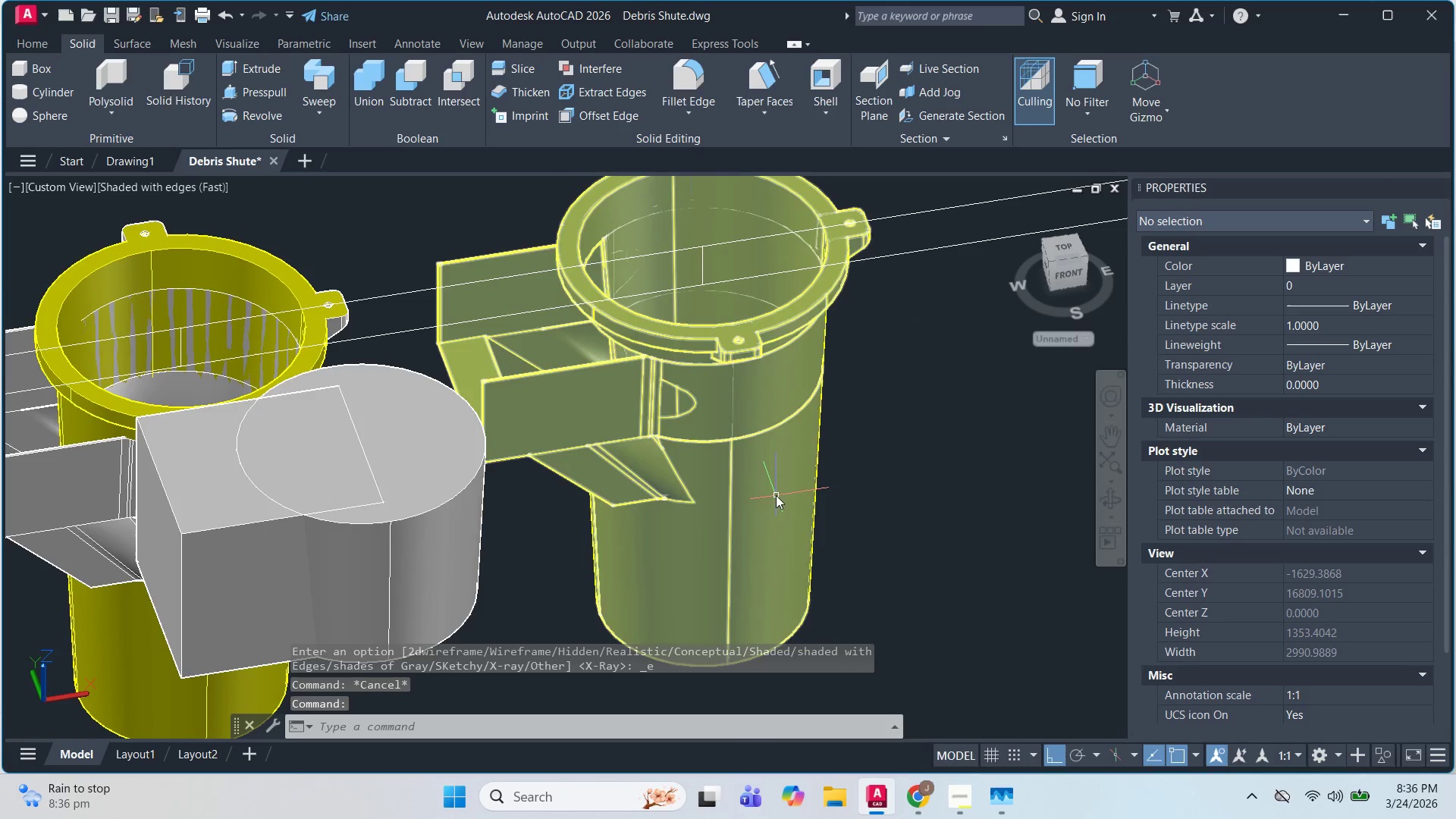 
key(Control+Z)
 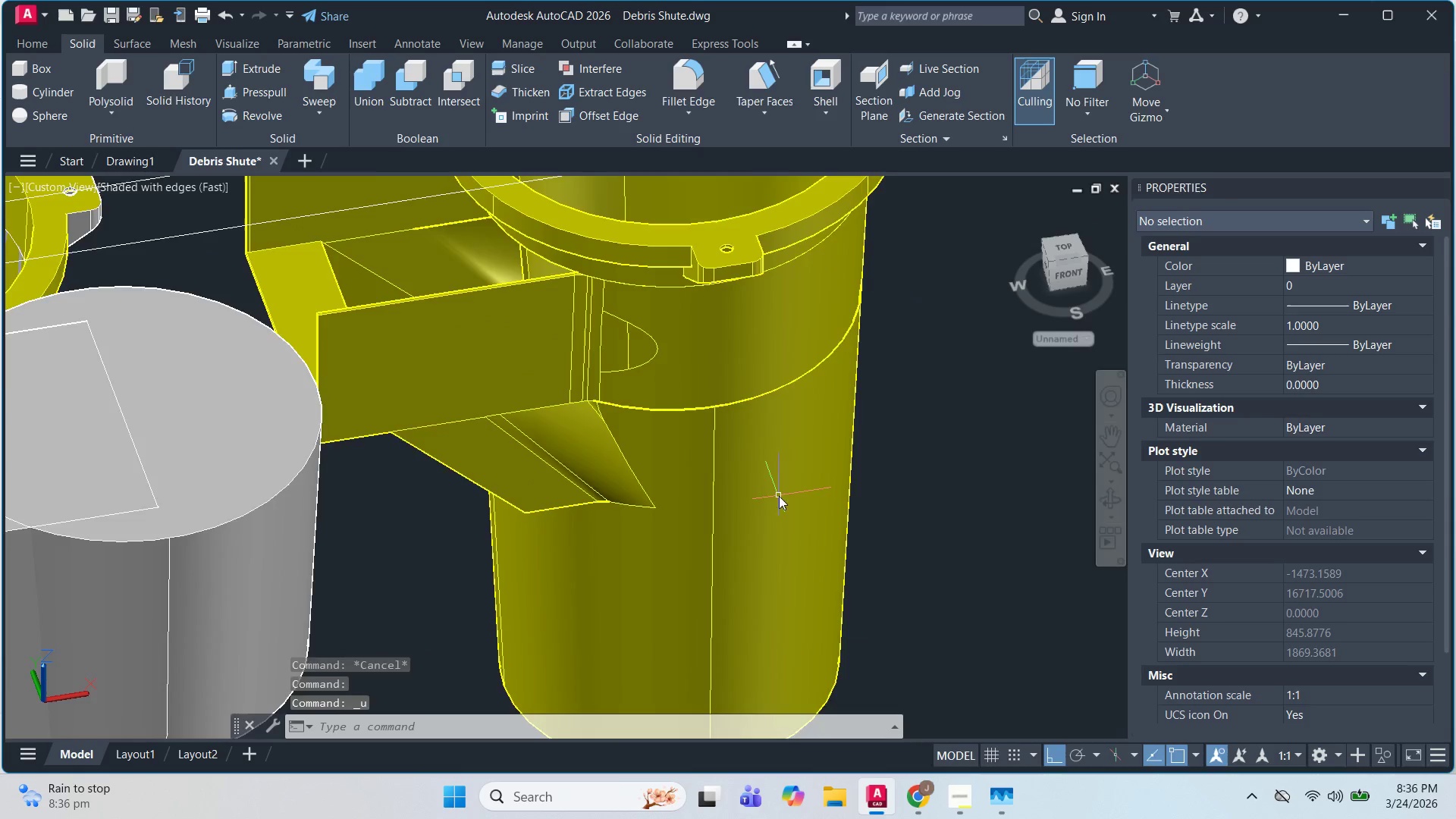 
key(Control+Z)
 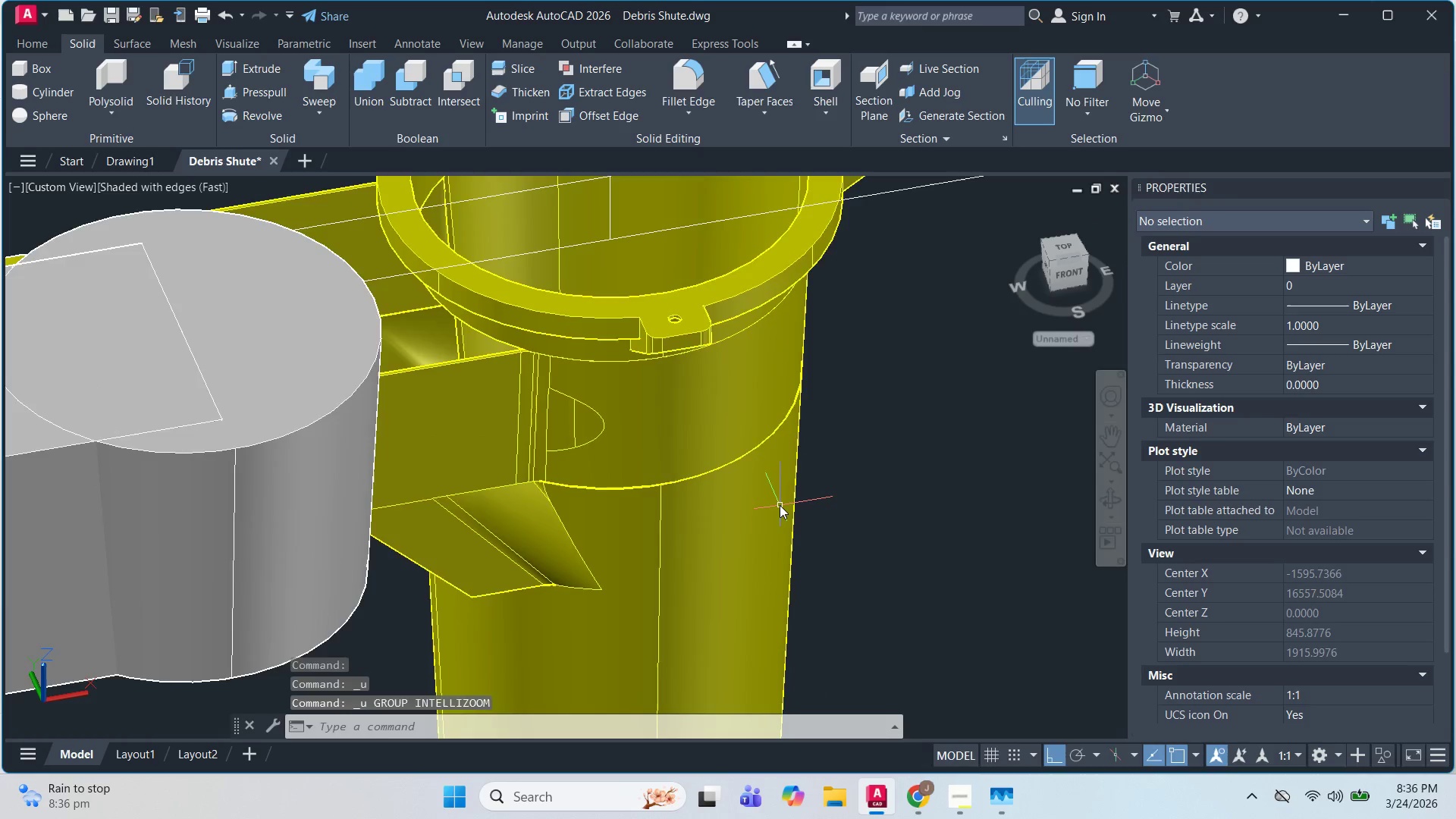 
key(Control+Z)
 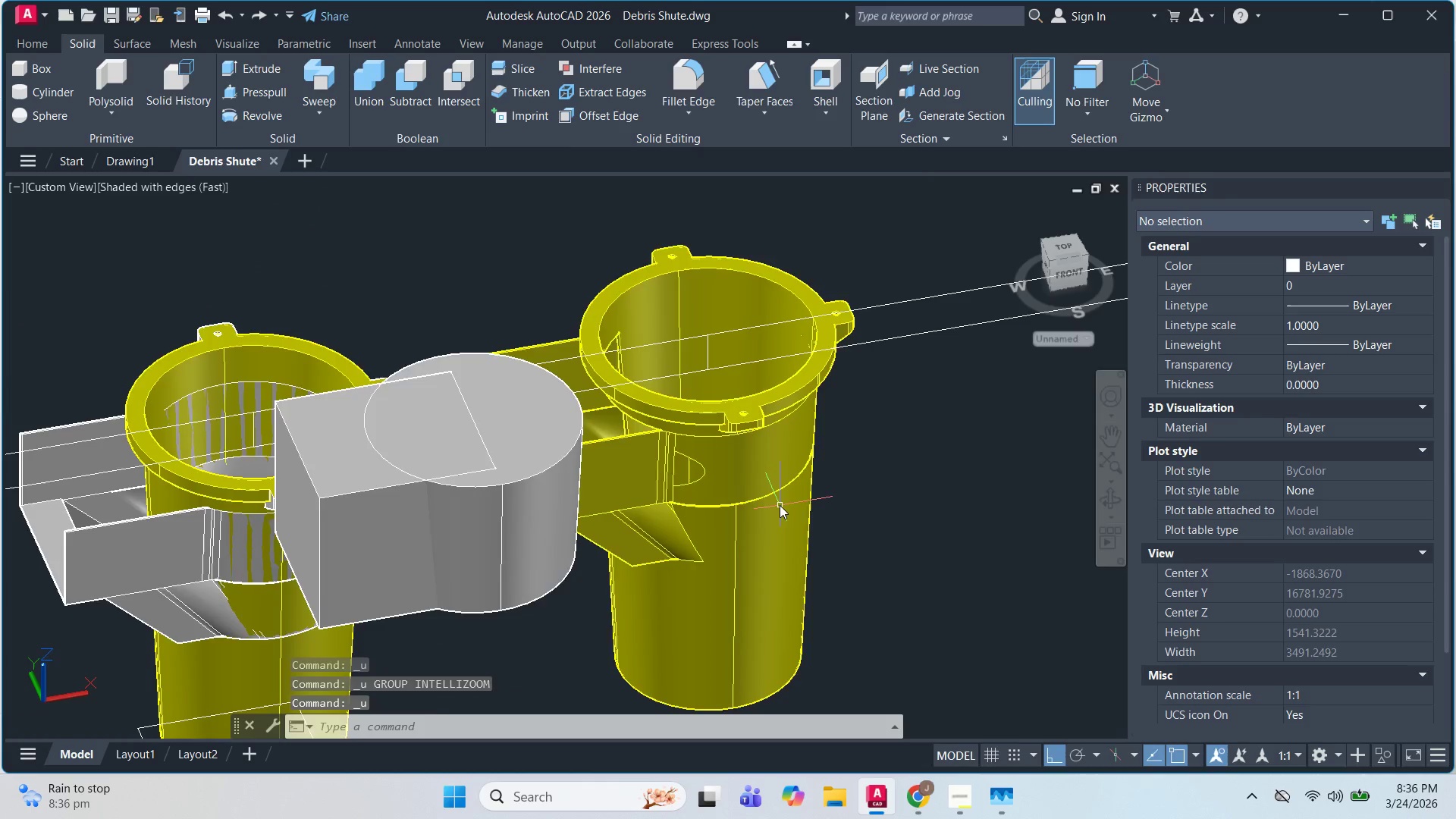 
key(Control+Z)
 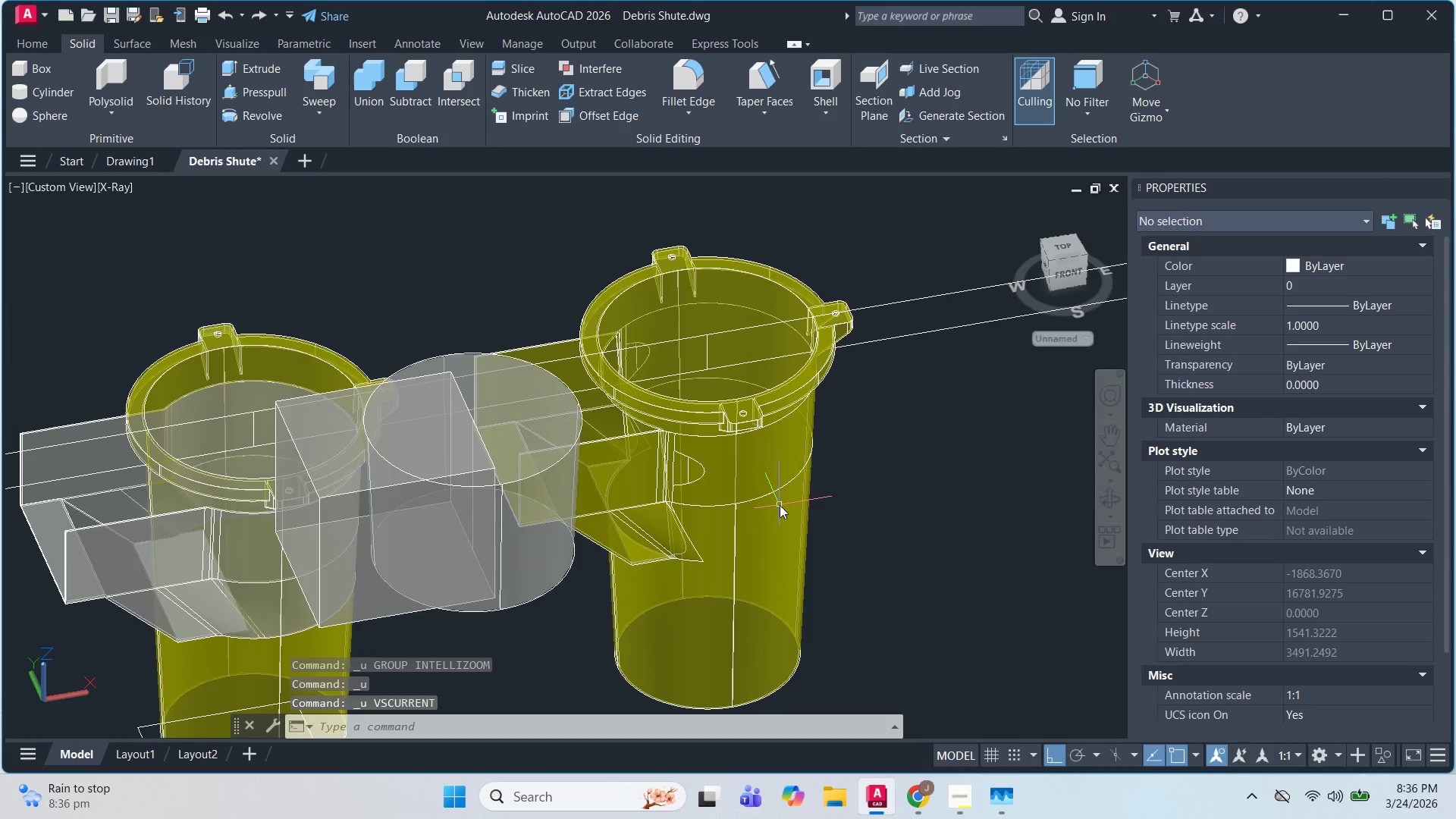 
key(Control+Z)
 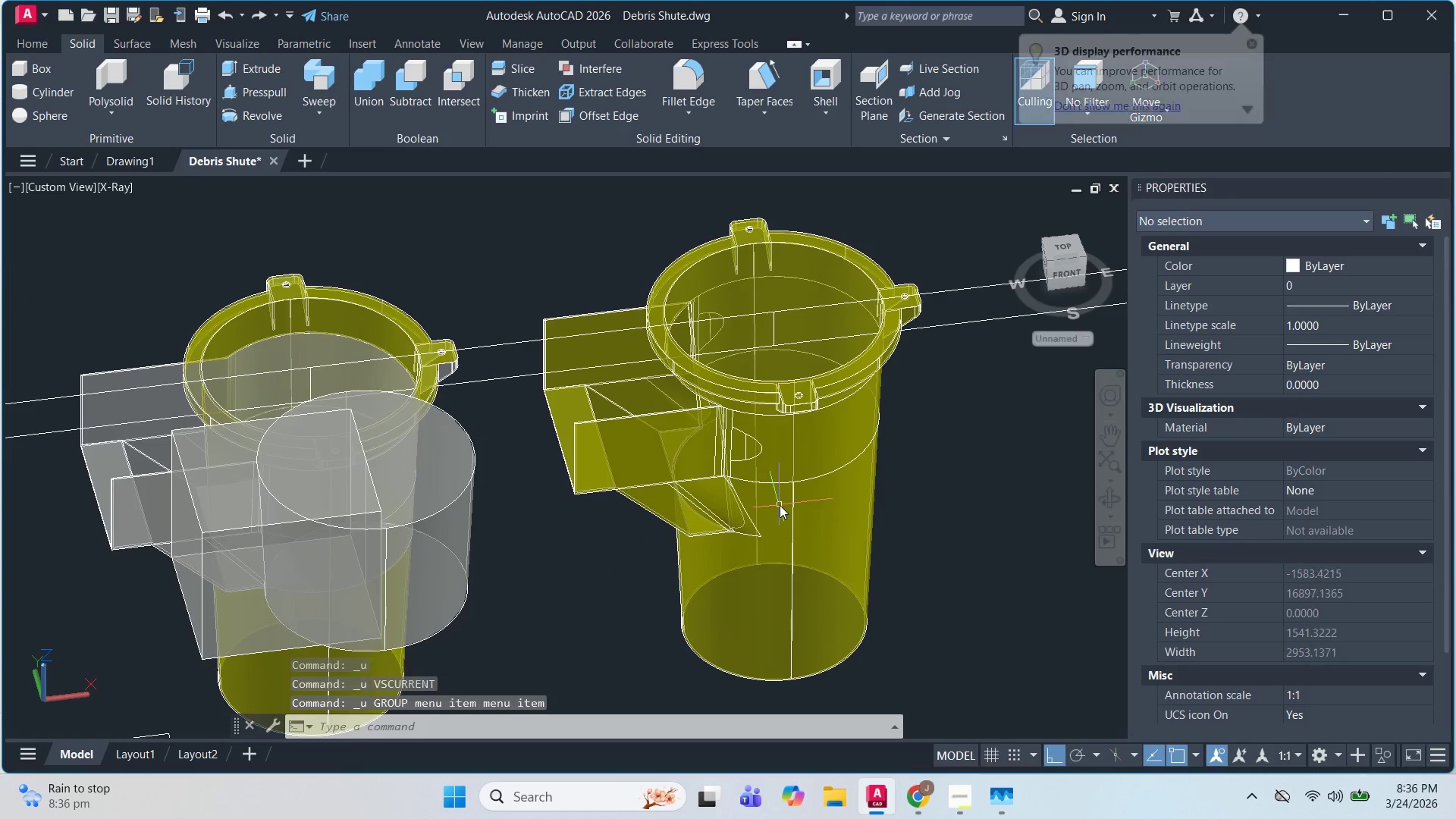 
key(Control+Z)
 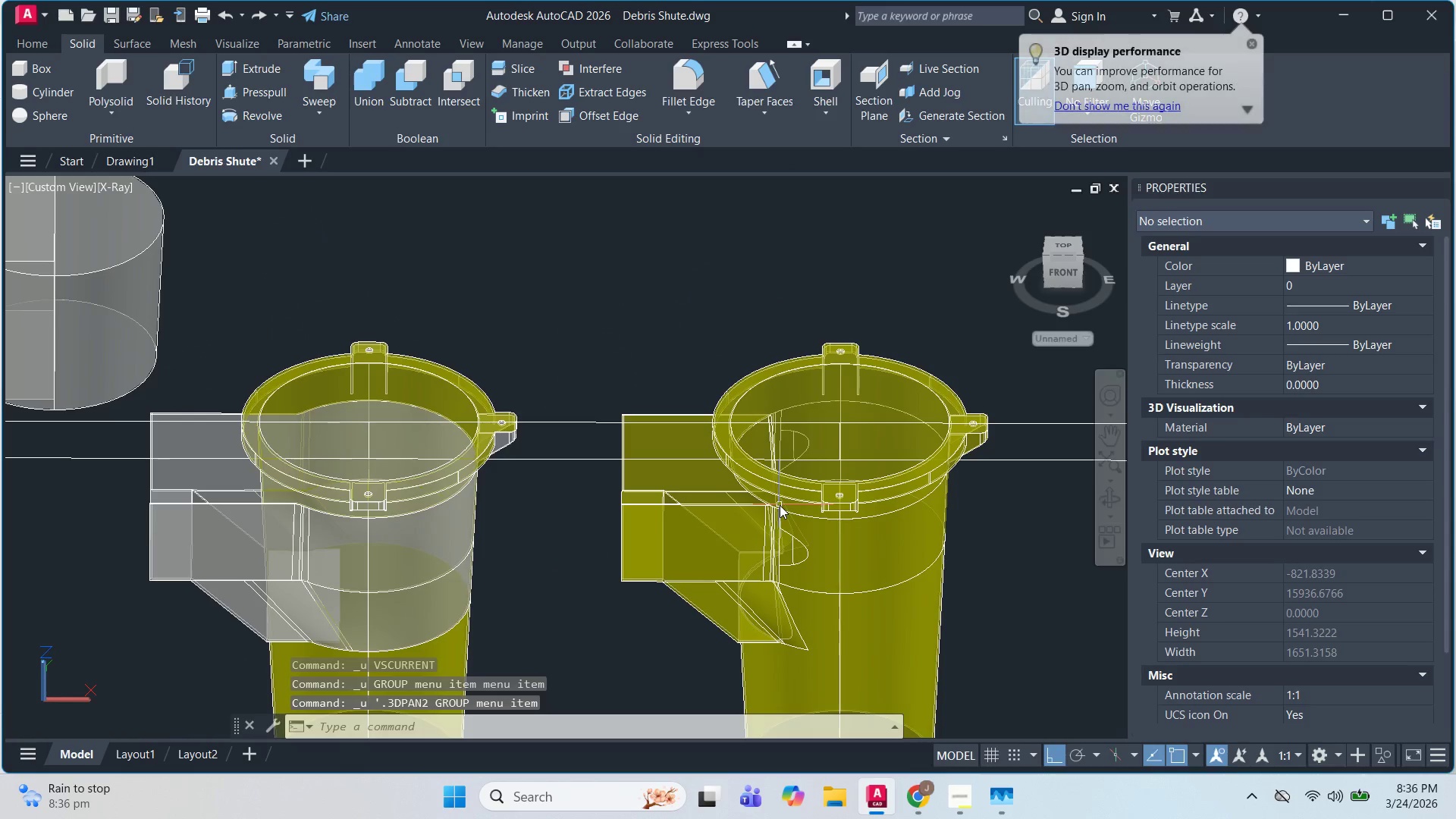 
key(Control+Z)
 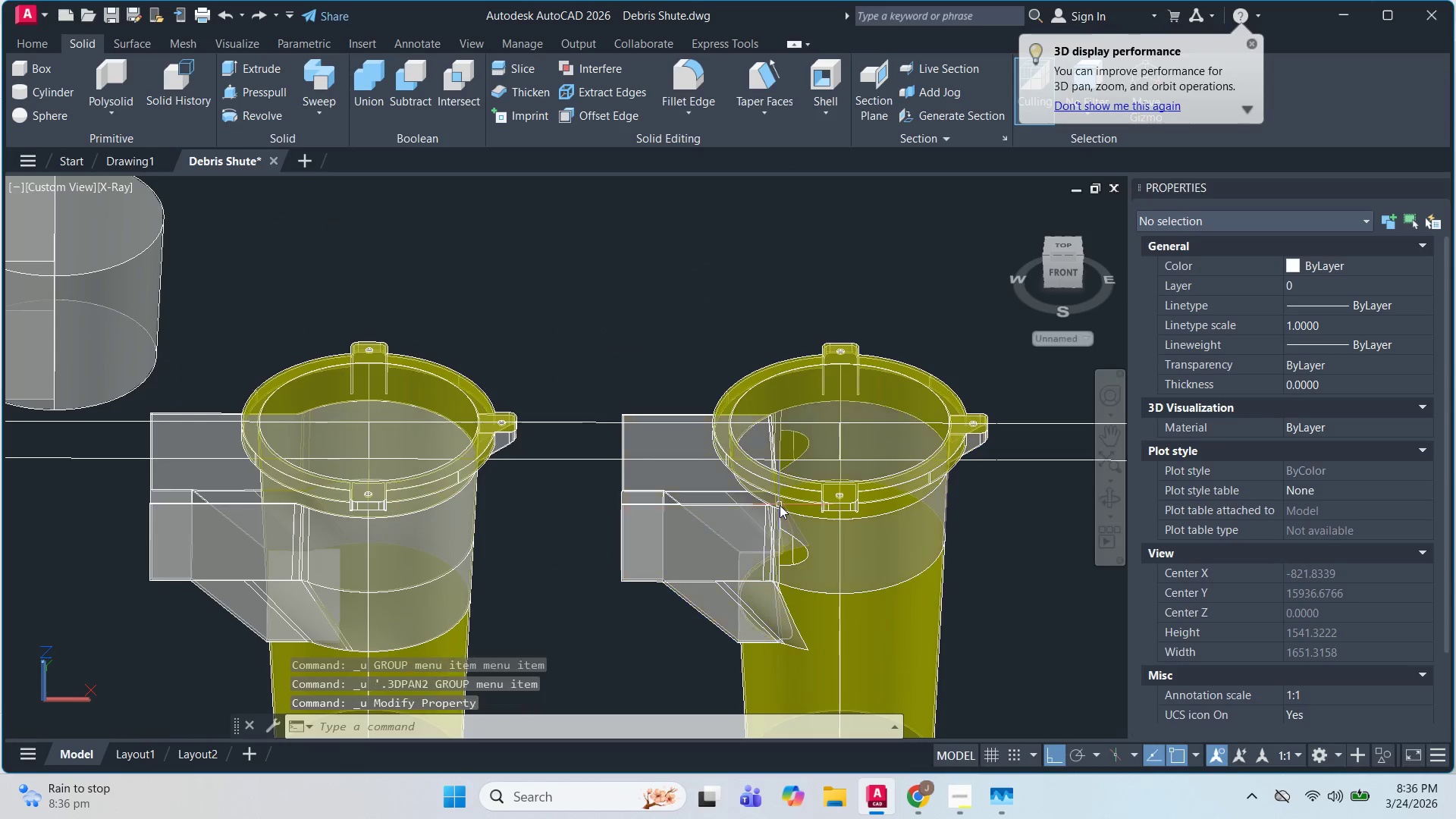 
key(Control+Z)
 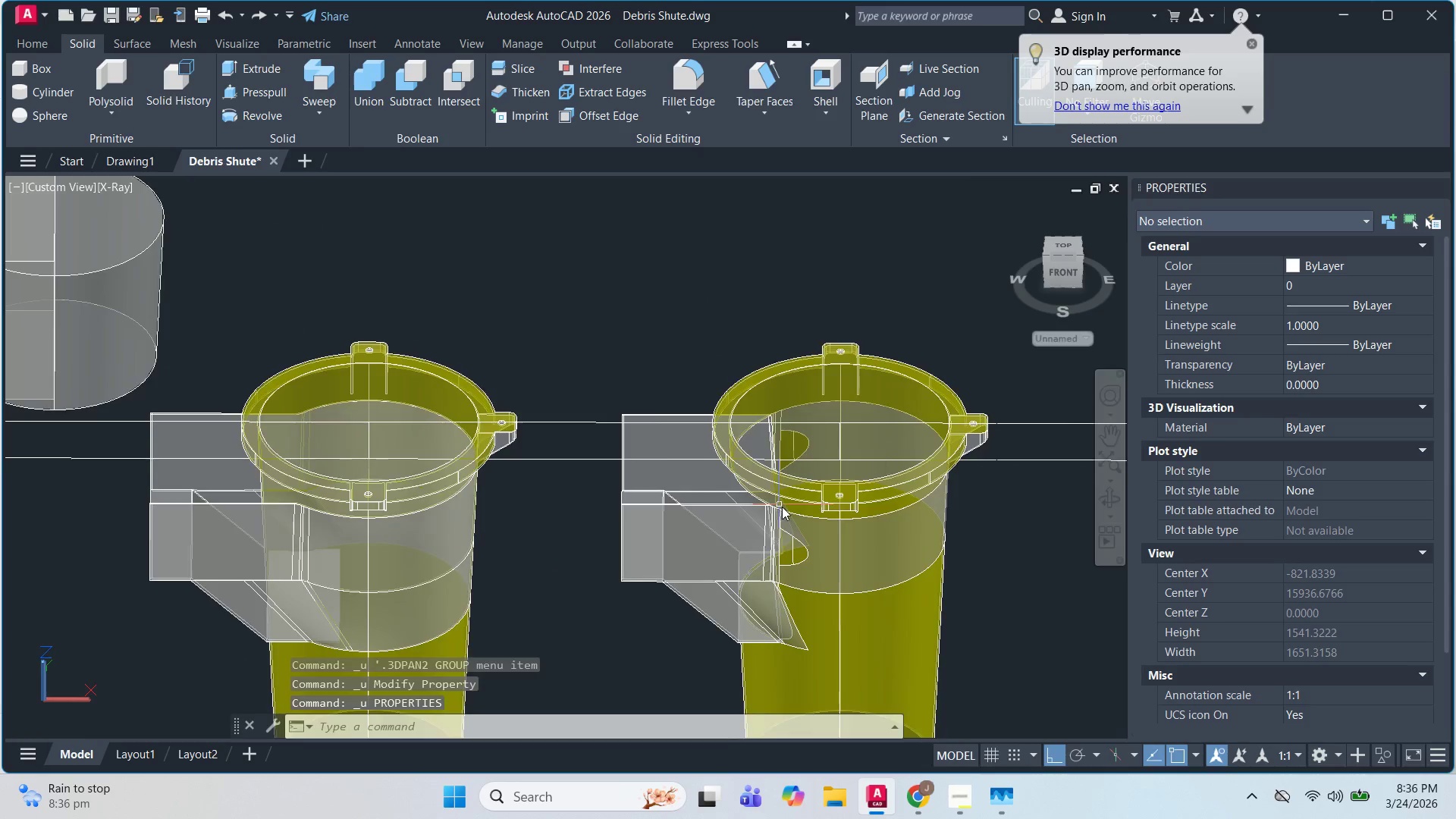 
key(Control+Z)
 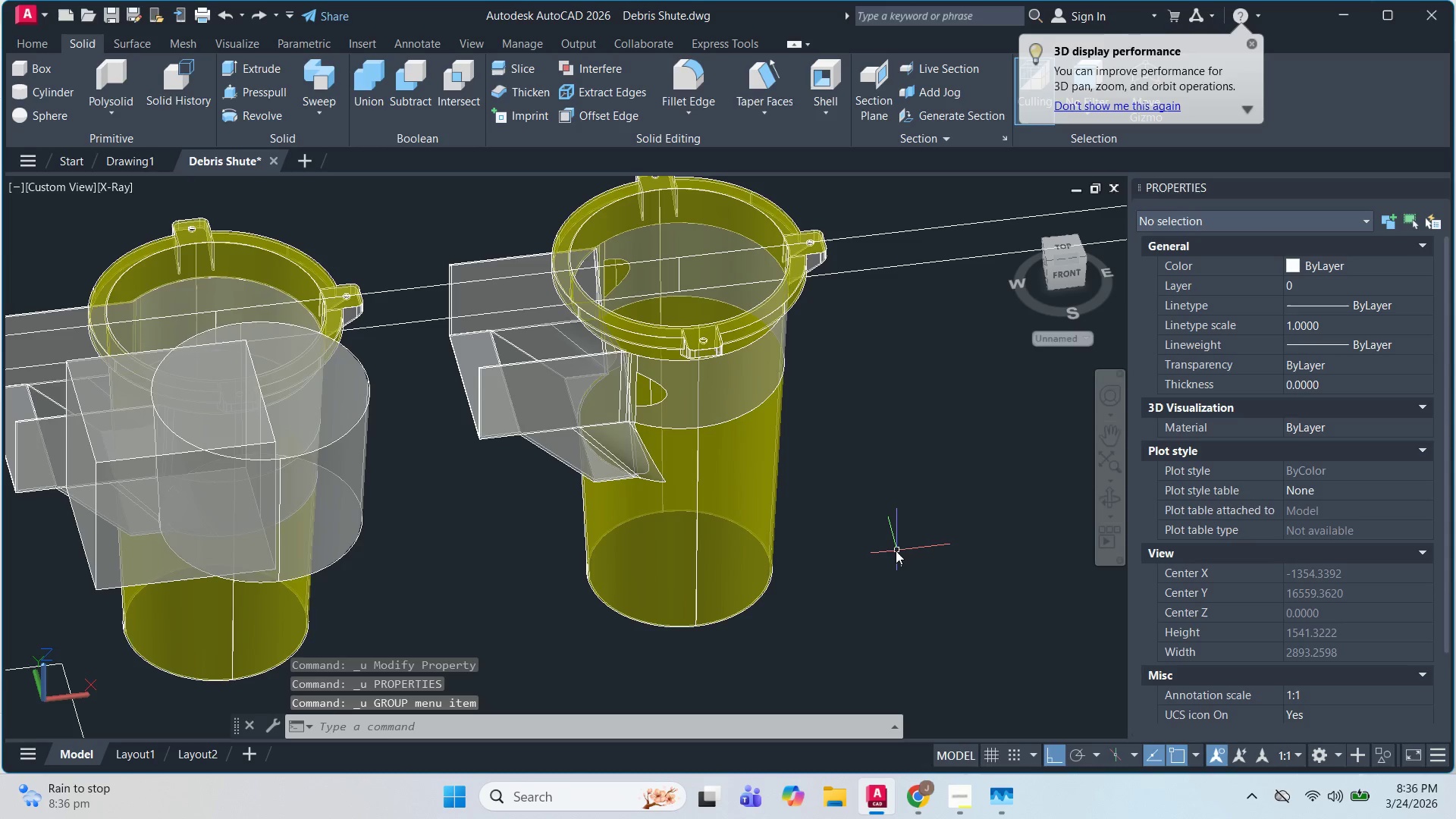 
hold_key(key=Z, duration=0.48)
 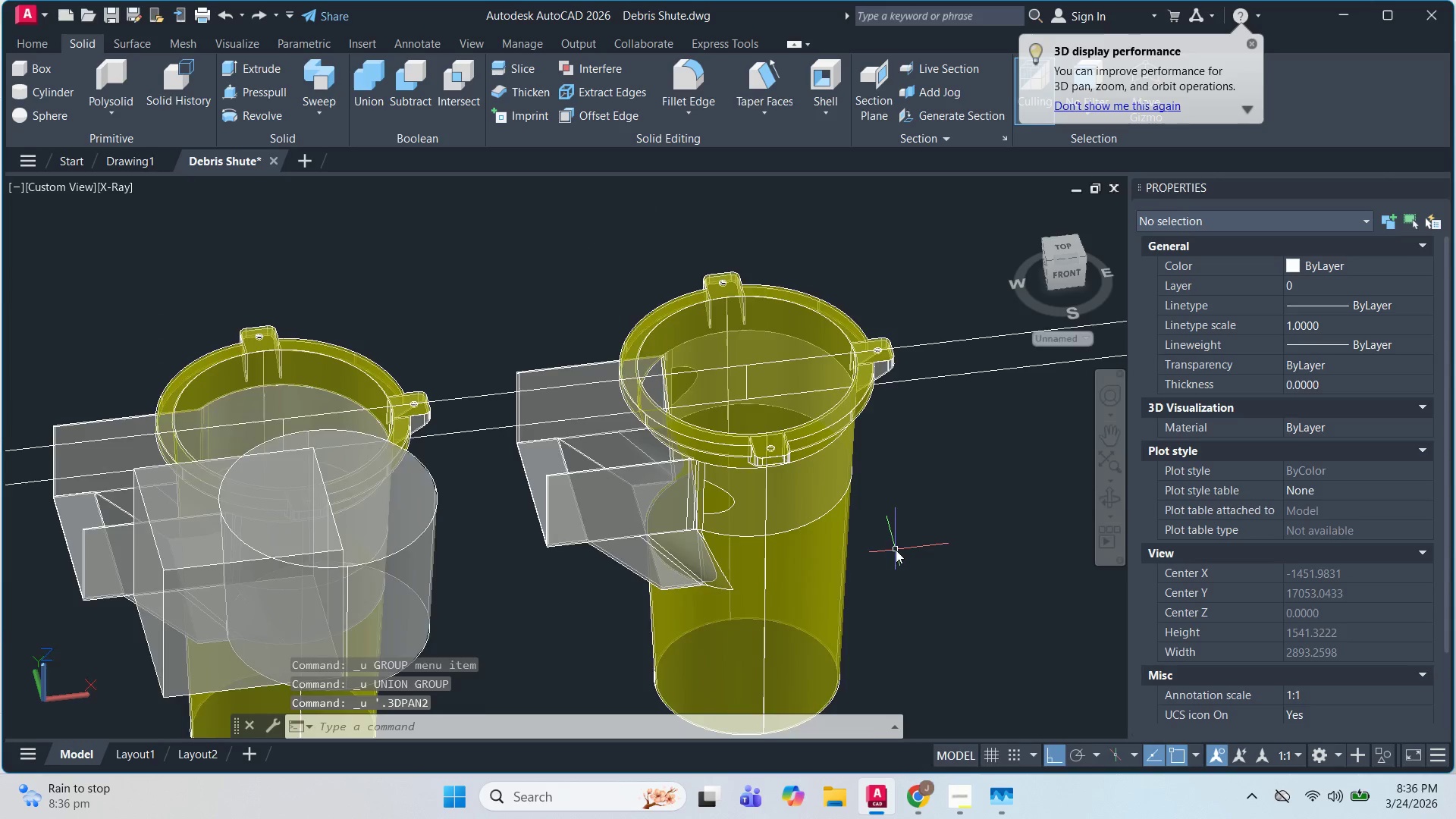 
key(Control+Z)
 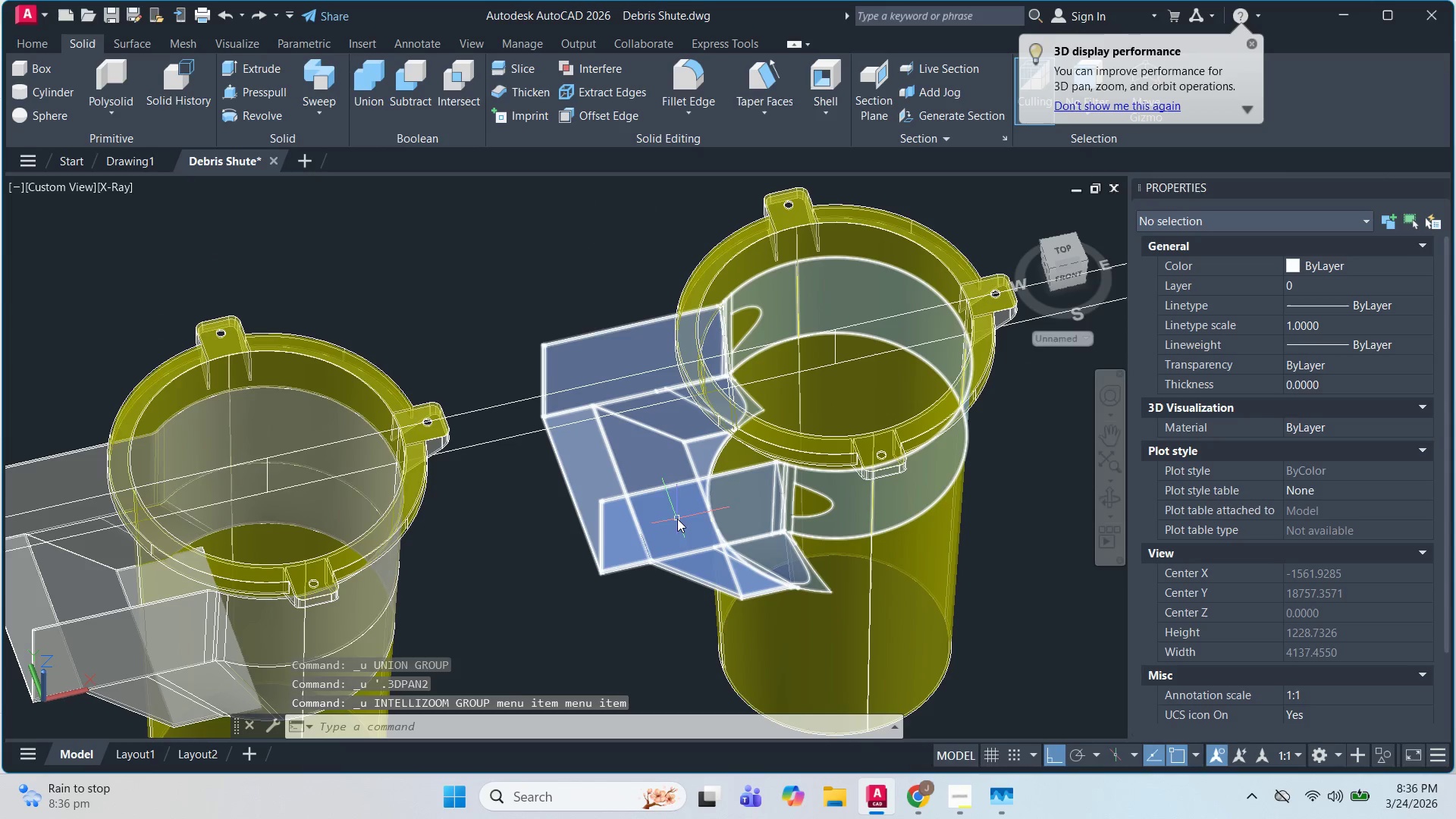 
left_click([675, 523])
 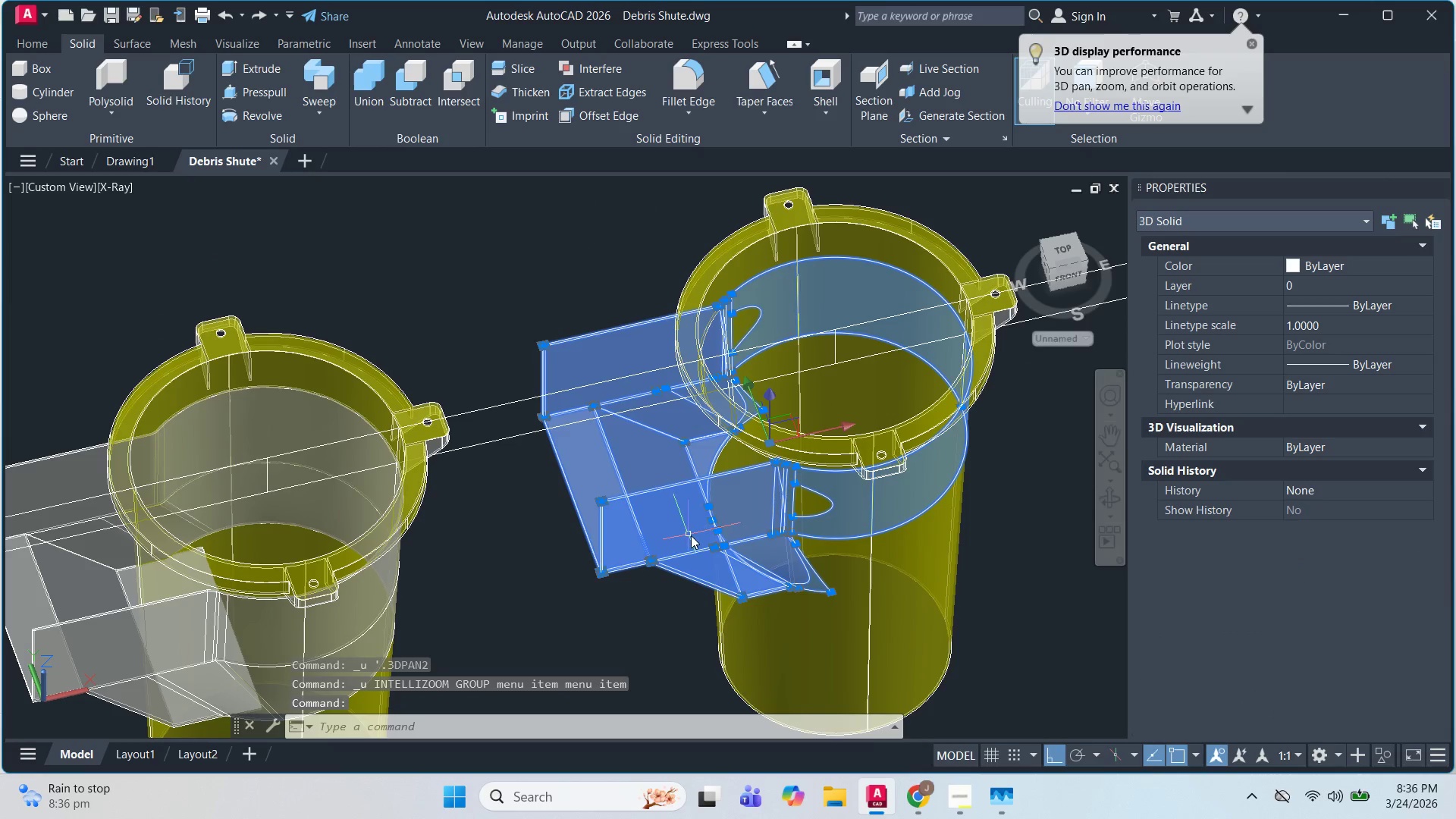 
key(W)
 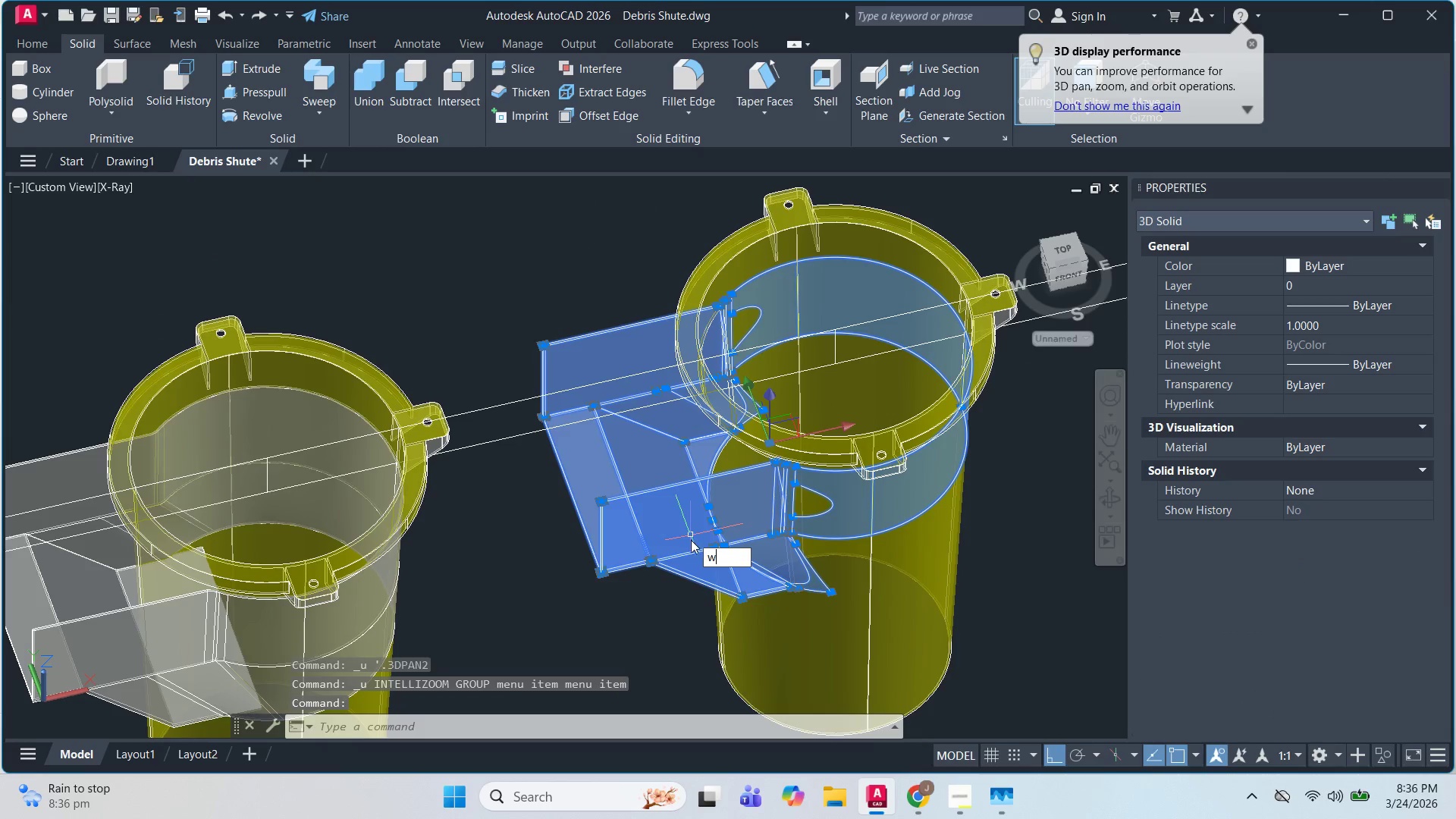 
key(Escape)
 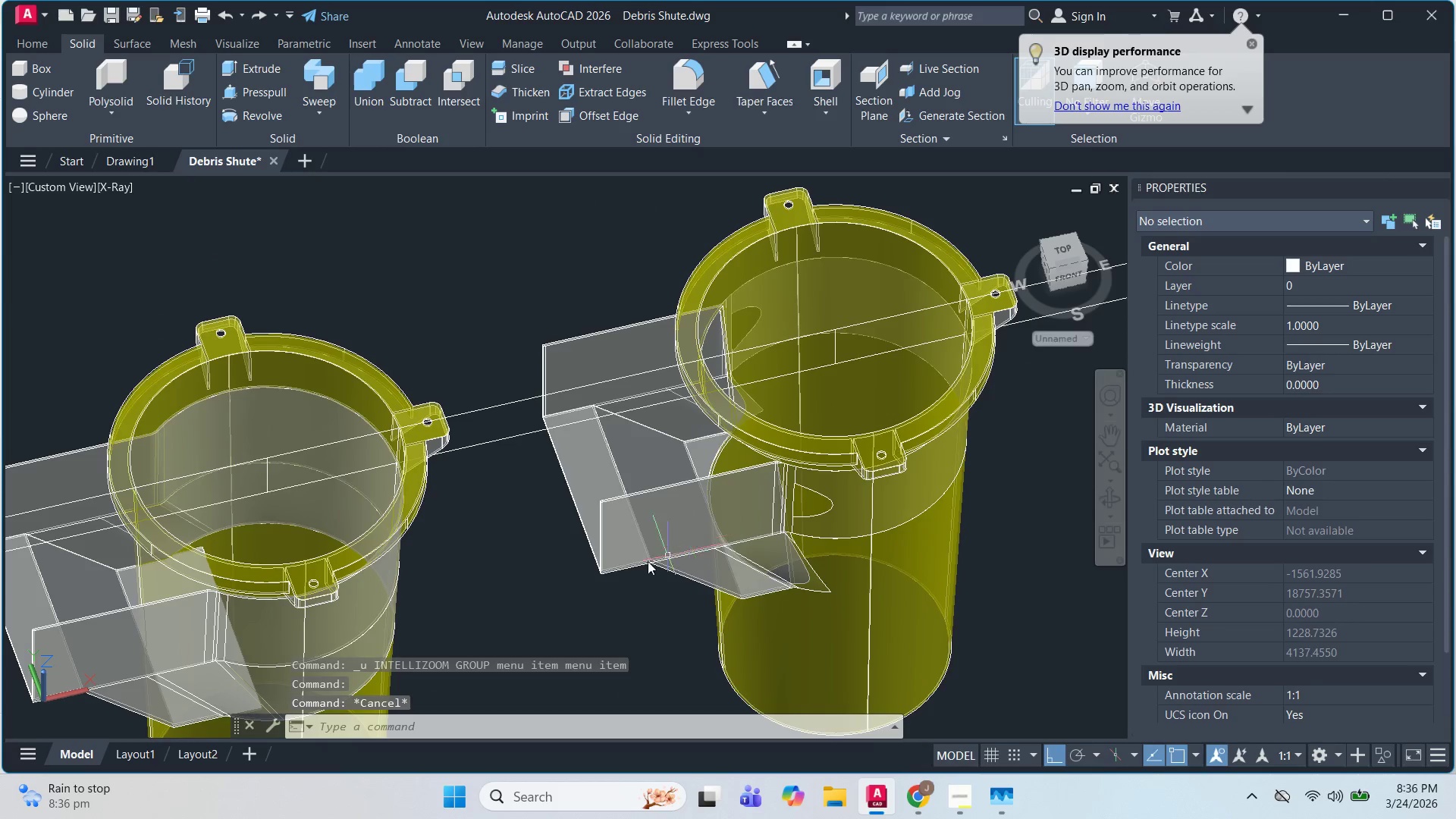 
left_click([620, 567])
 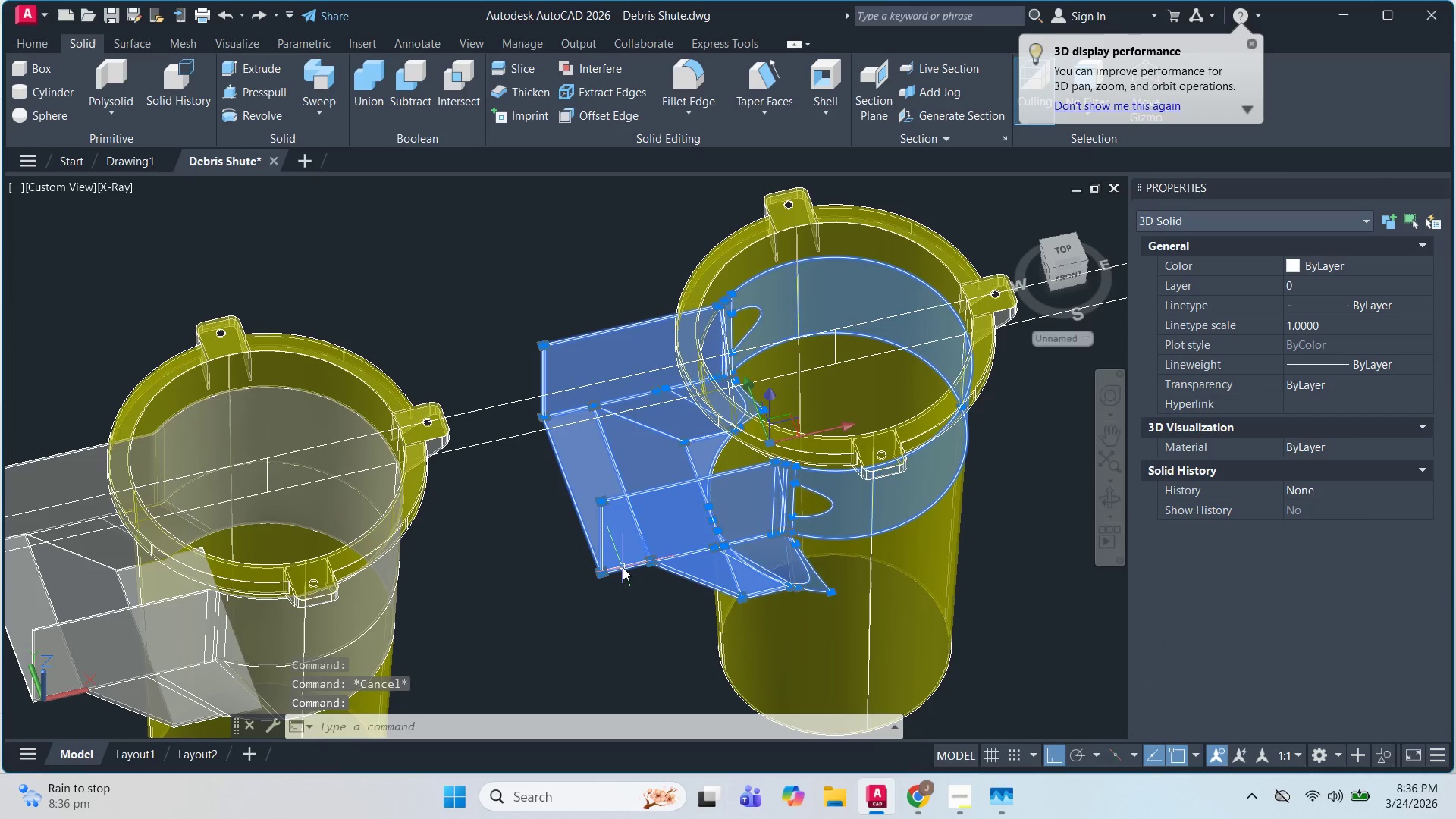 
key(E)
 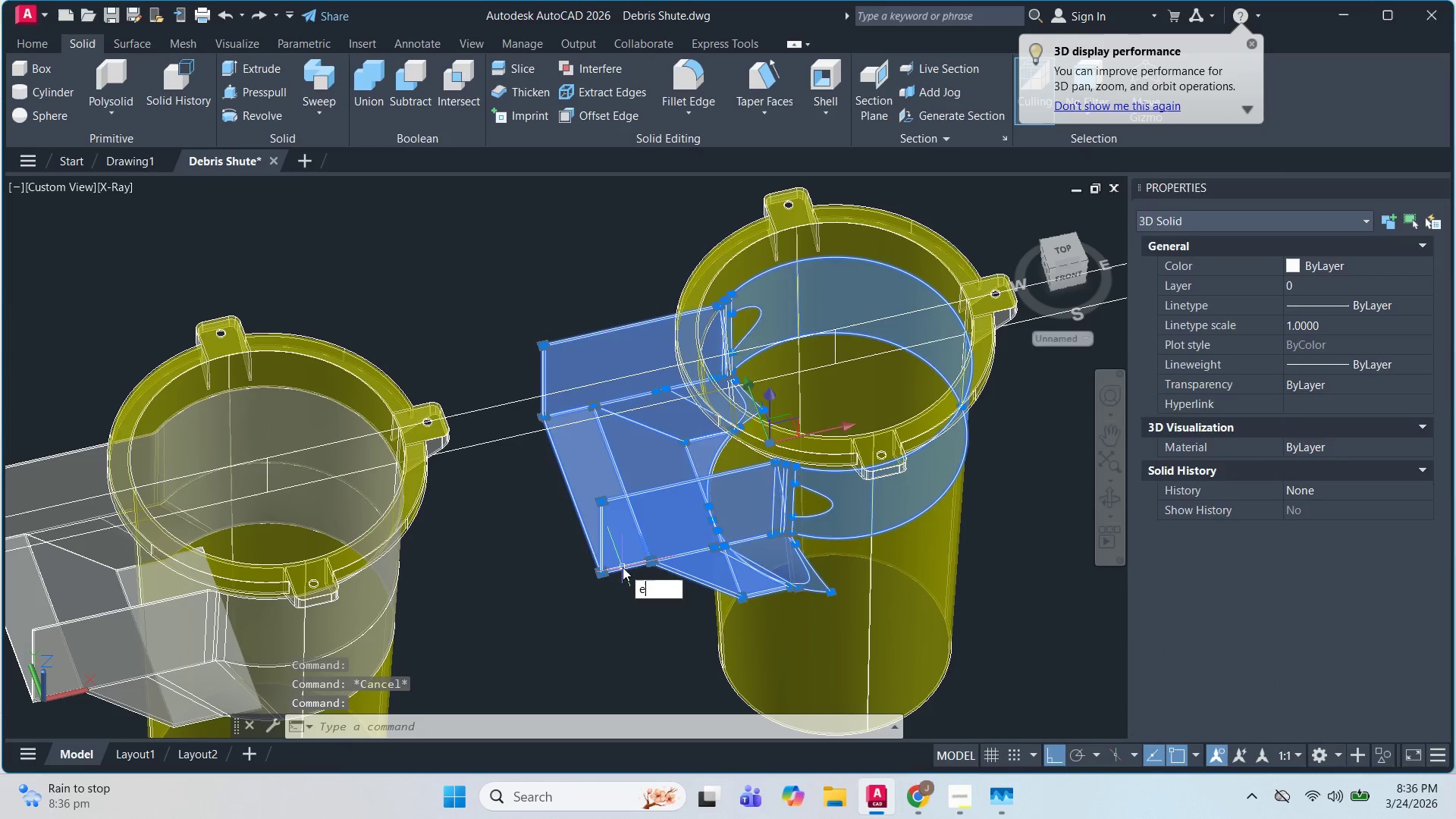 
key(Space)
 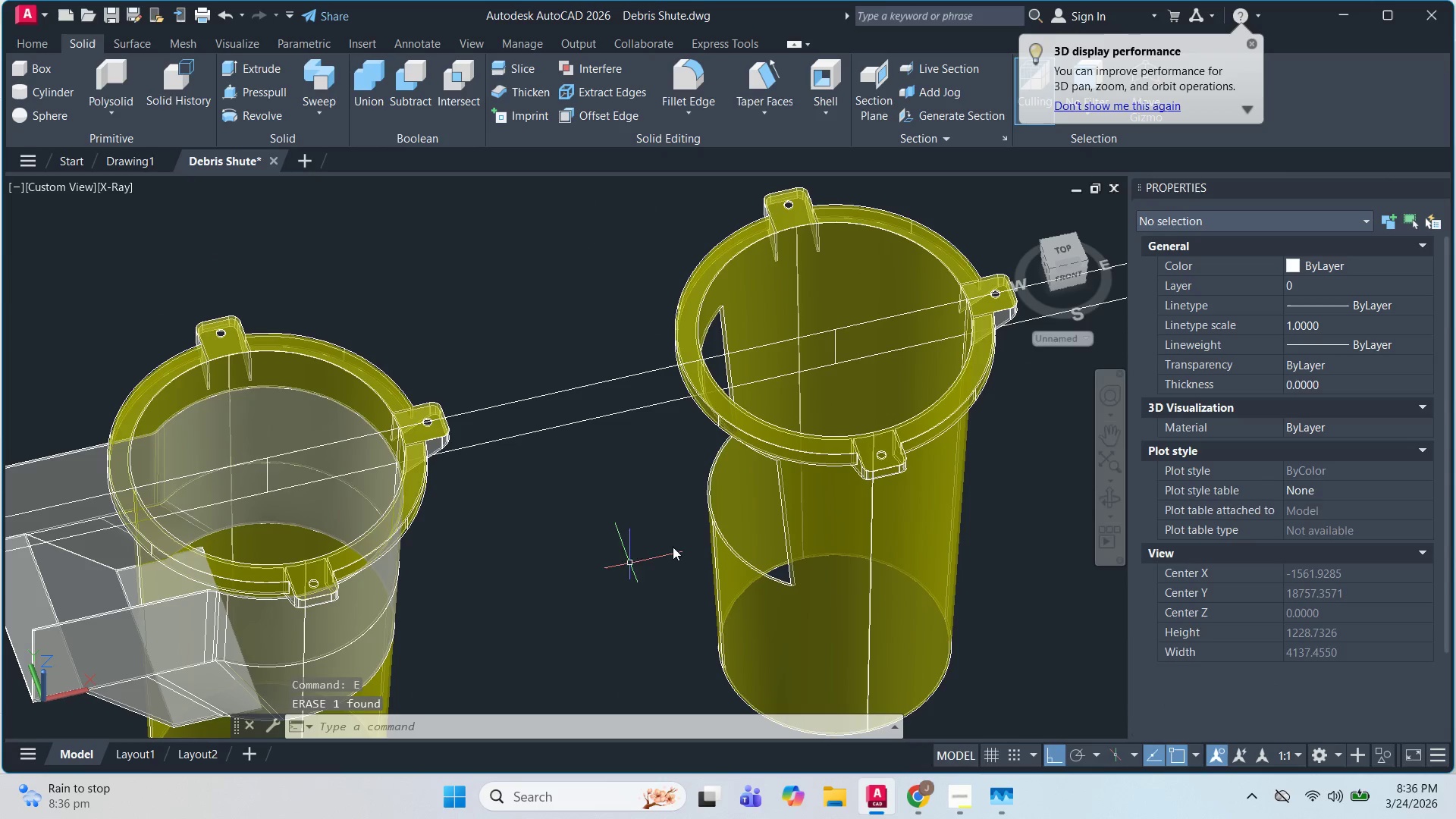 
key(Escape)
 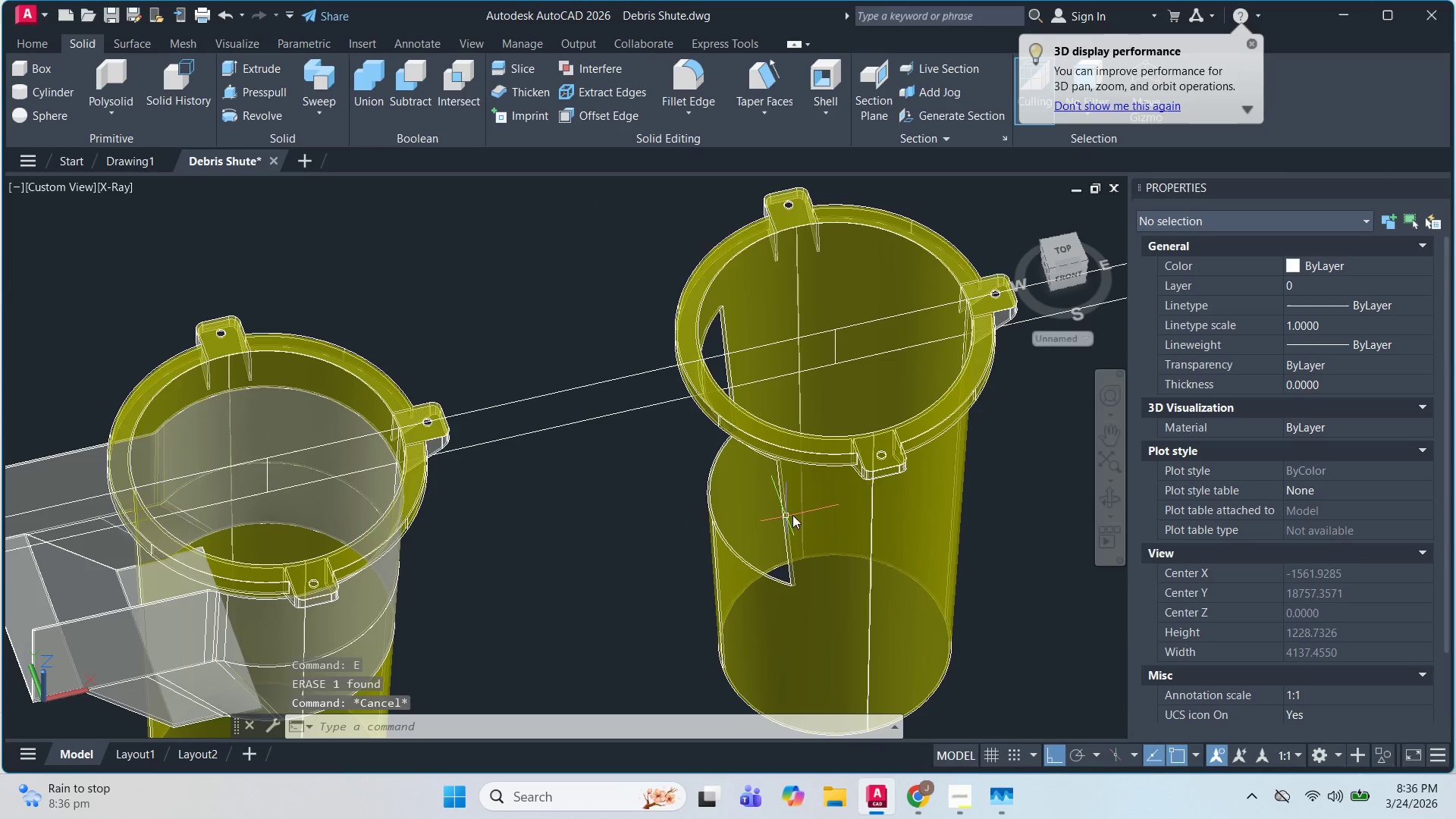 
key(Escape)
 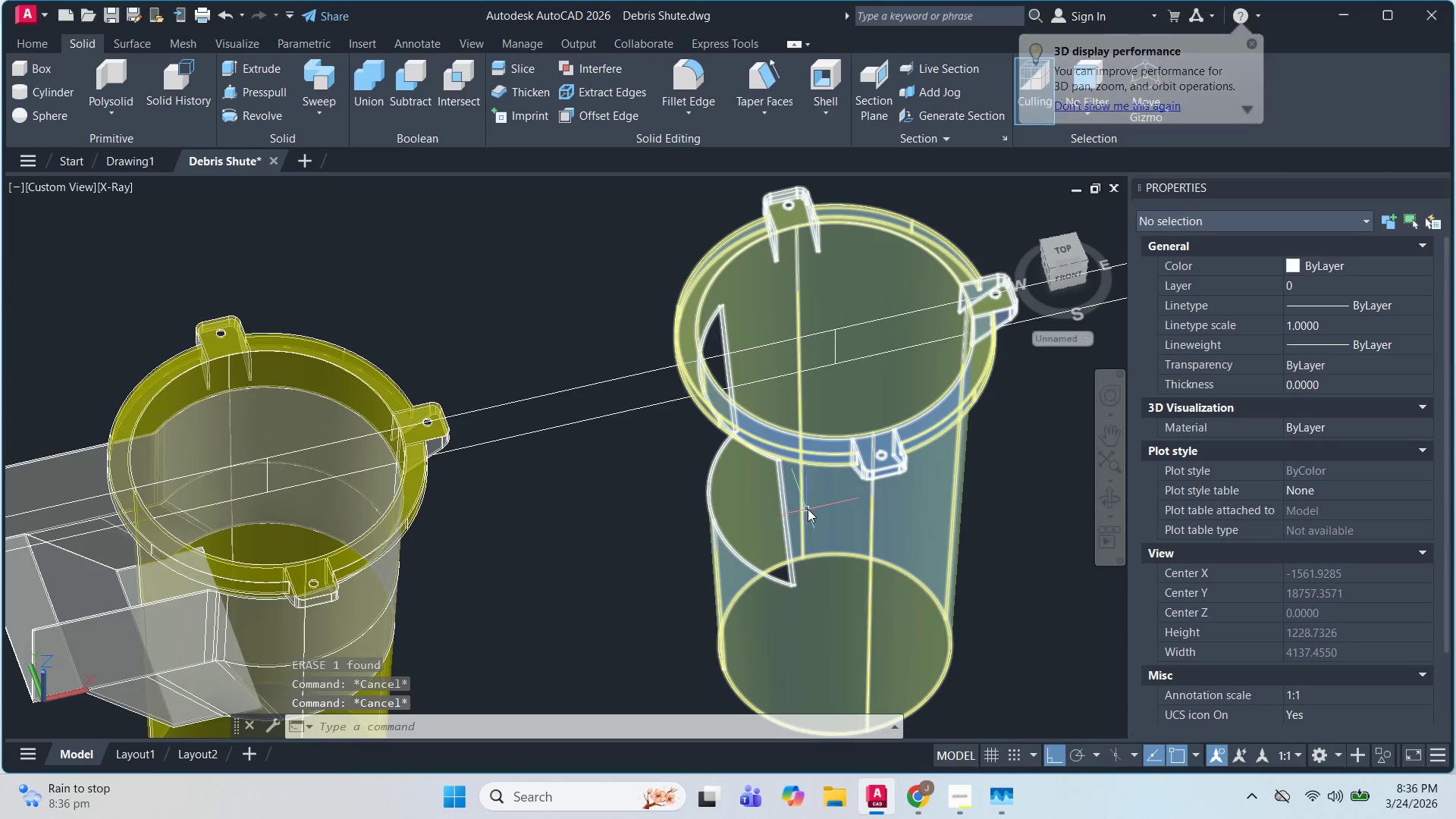 
hold_key(key=ShiftLeft, duration=0.55)
 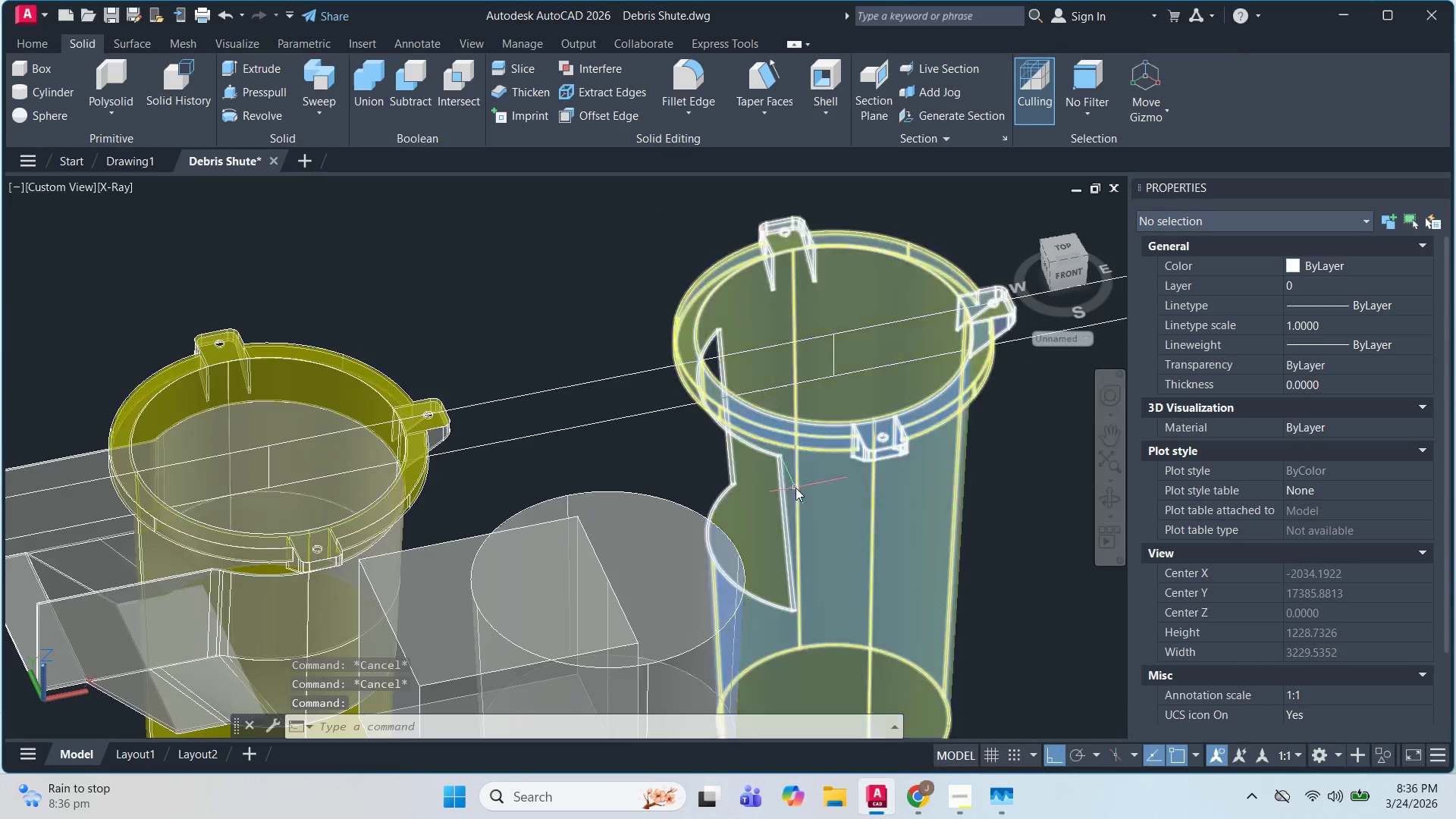 
hold_key(key=ShiftLeft, duration=0.81)
 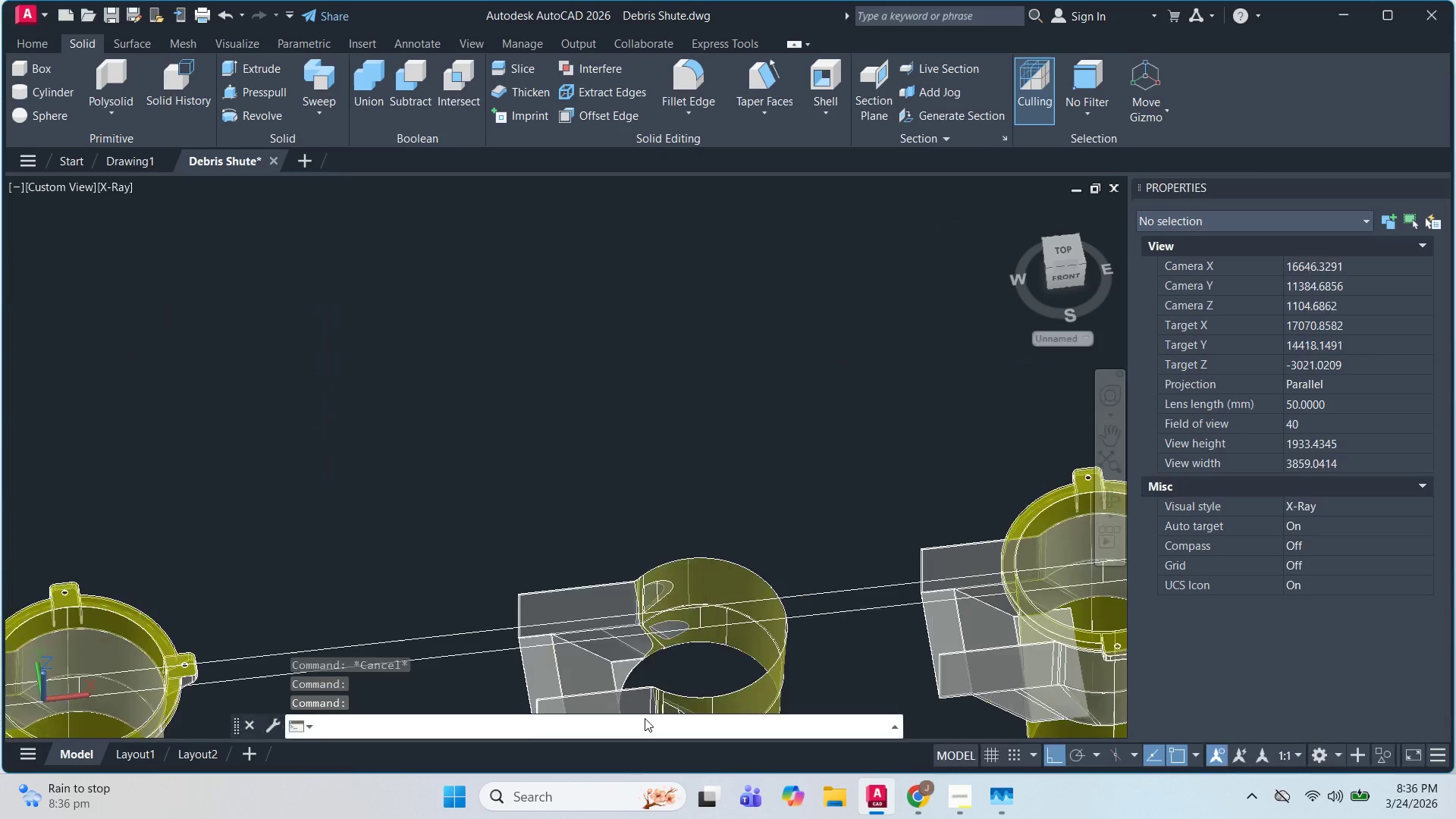 
scroll: coordinate [605, 519], scroll_direction: none, amount: 0.0
 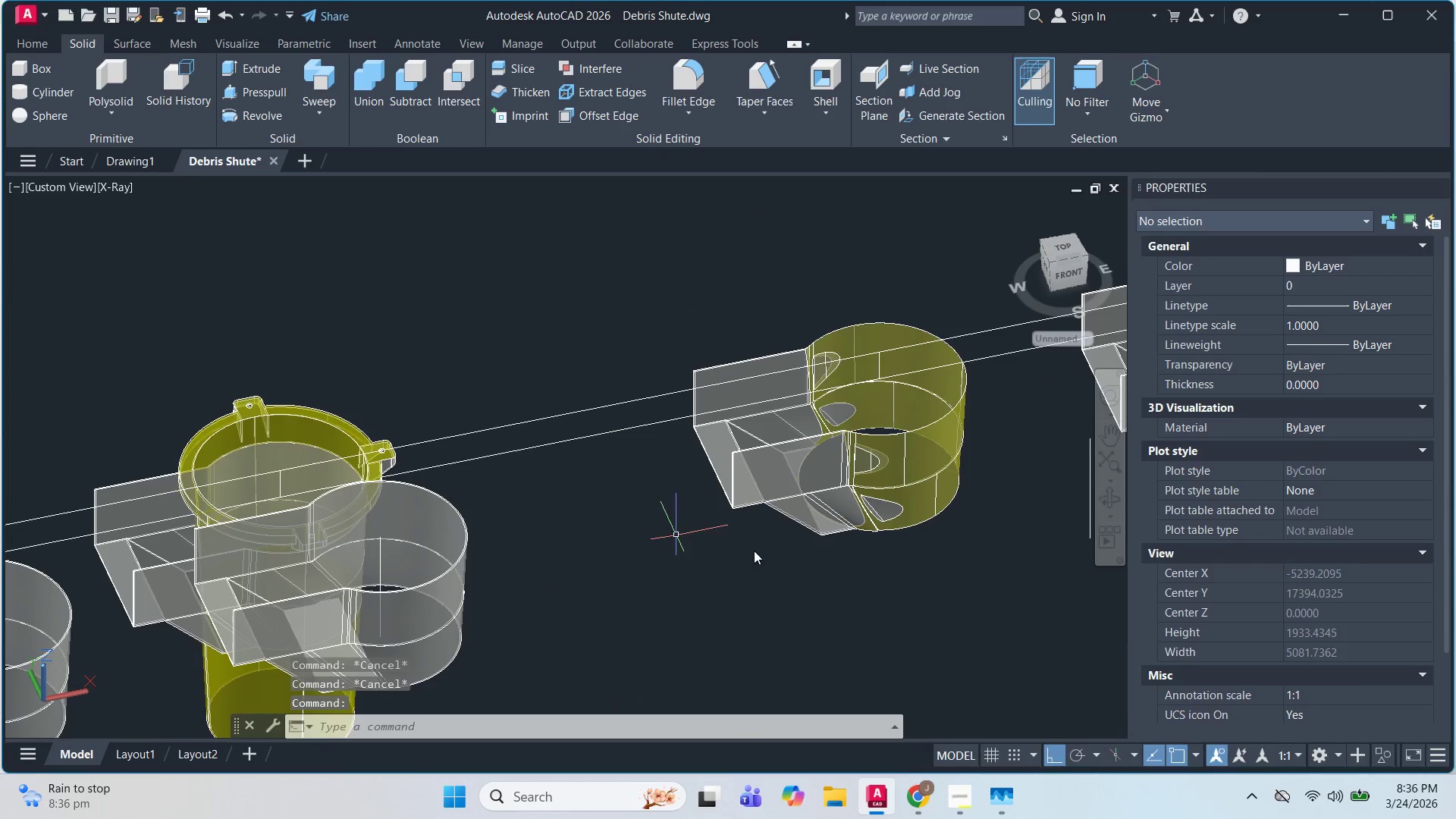 
key(Escape)
 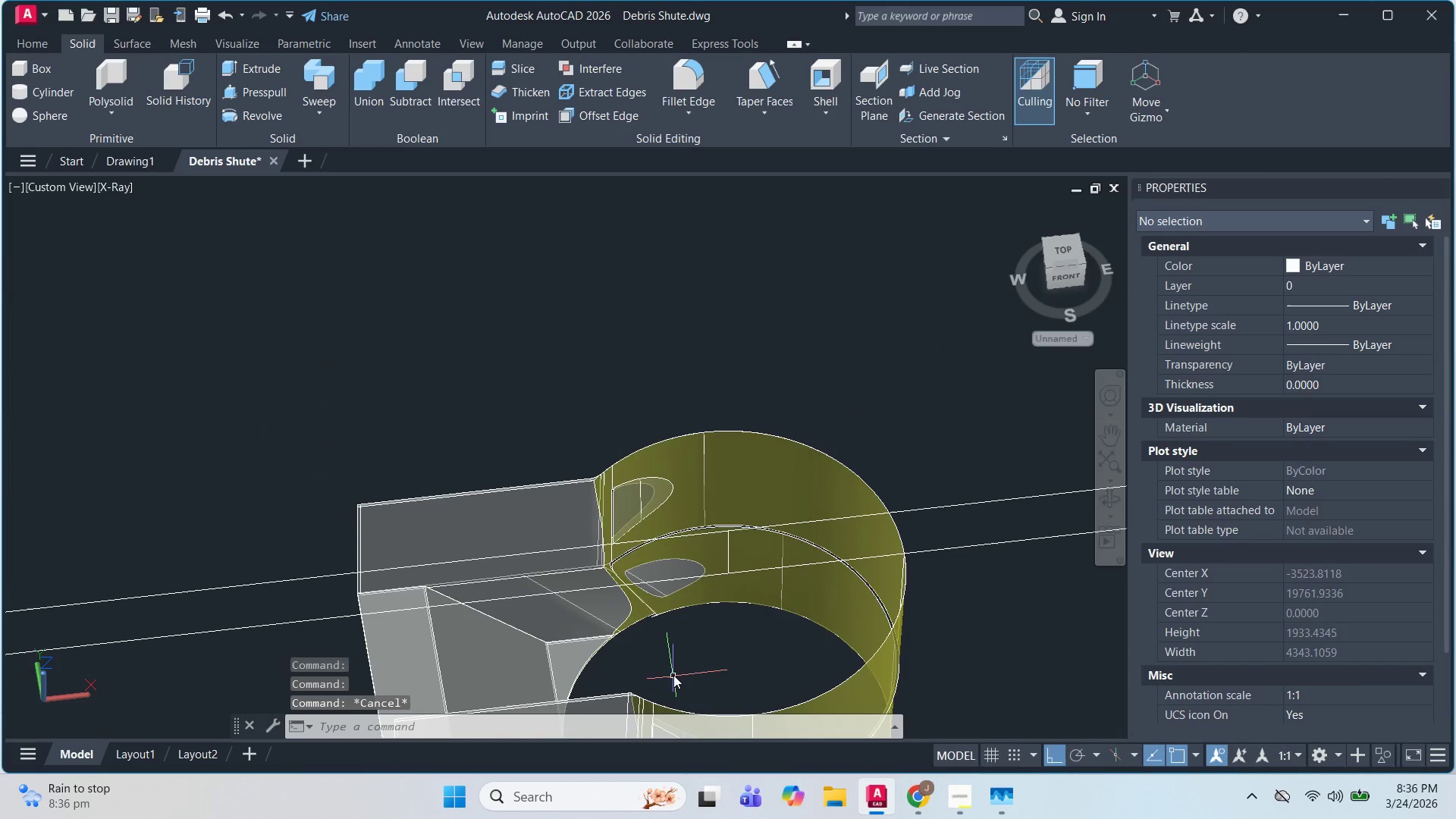 
key(Escape)
 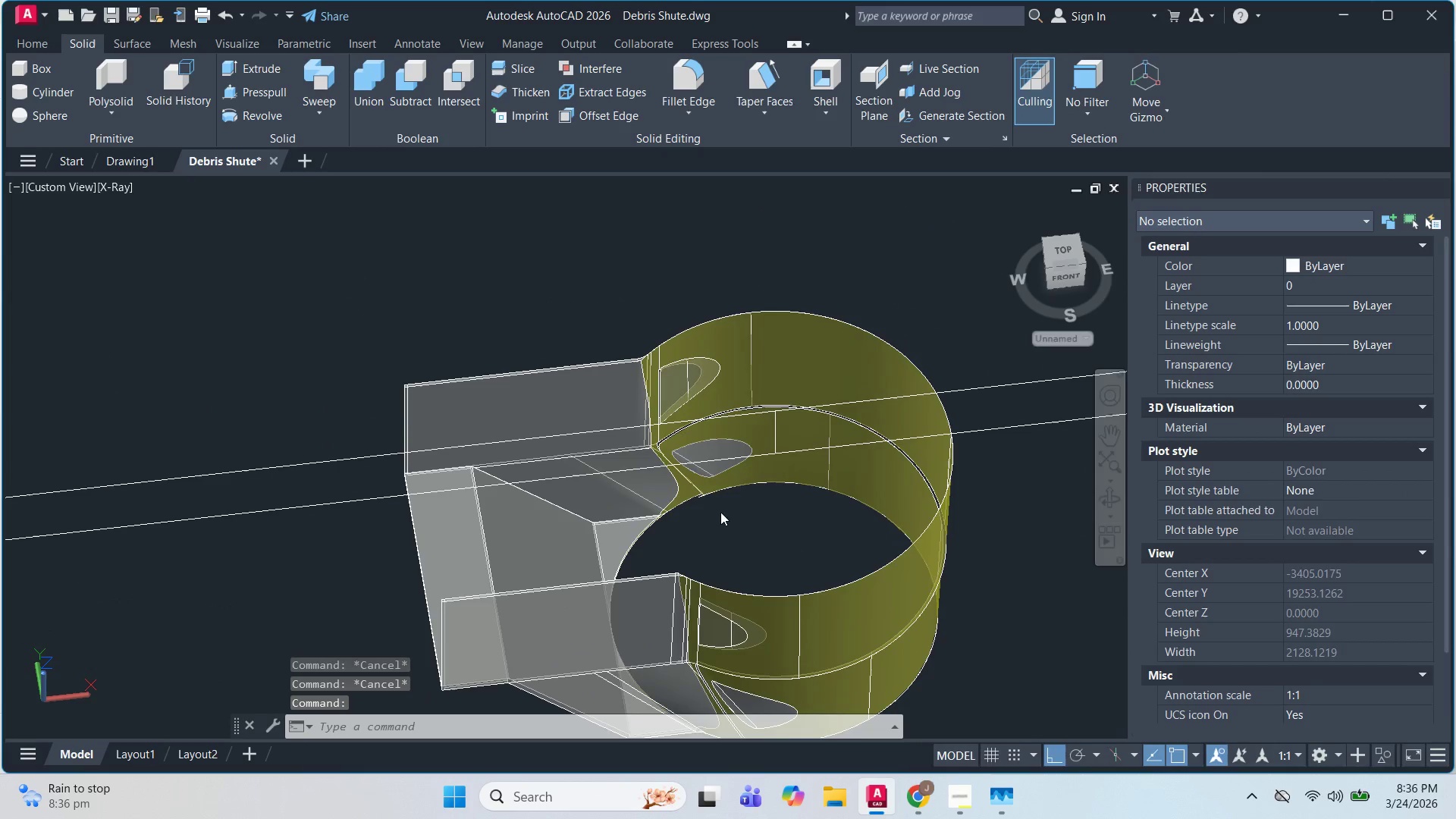 
scroll: coordinate [673, 681], scroll_direction: up, amount: 2.0
 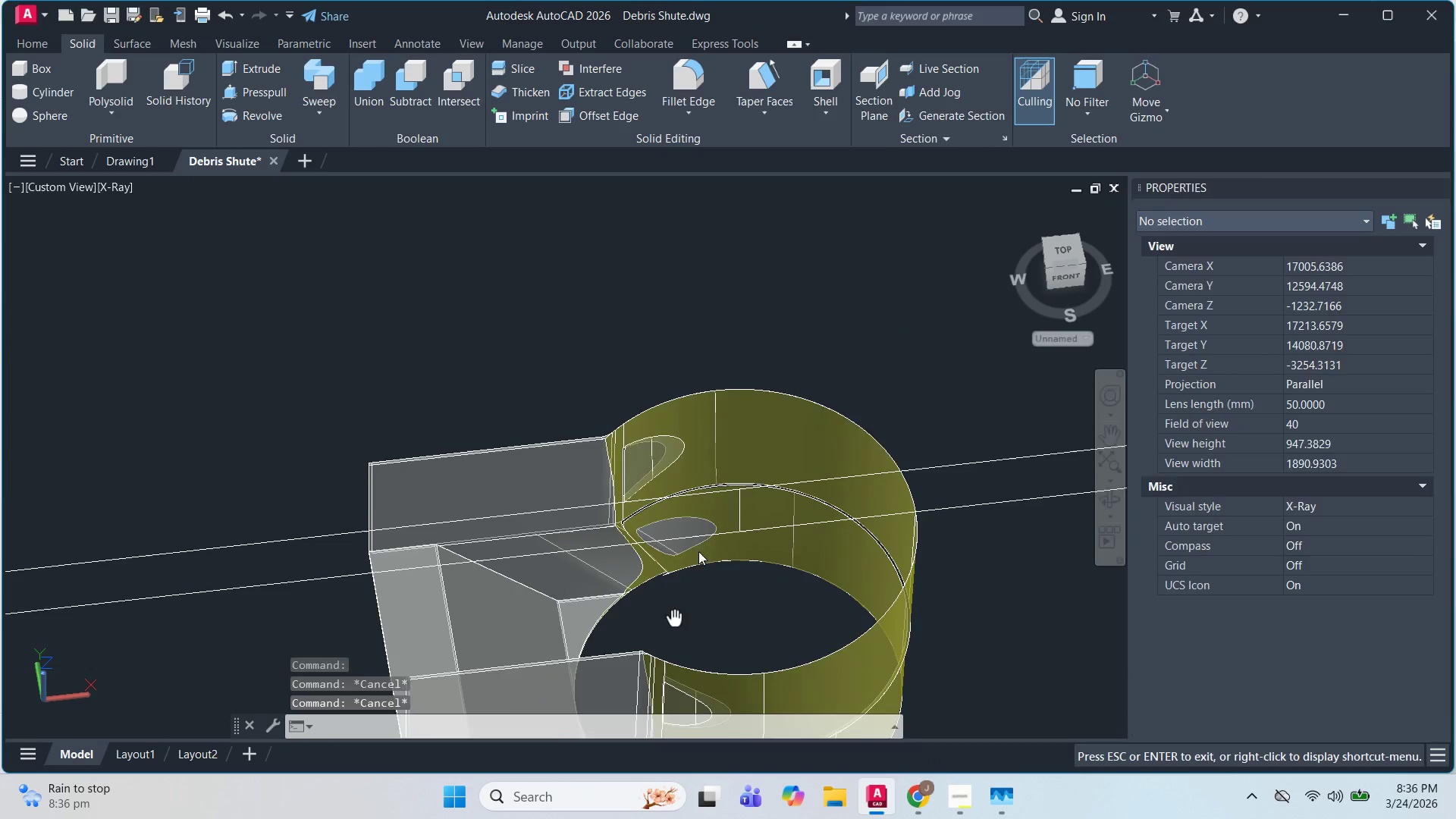 
left_click([694, 463])
 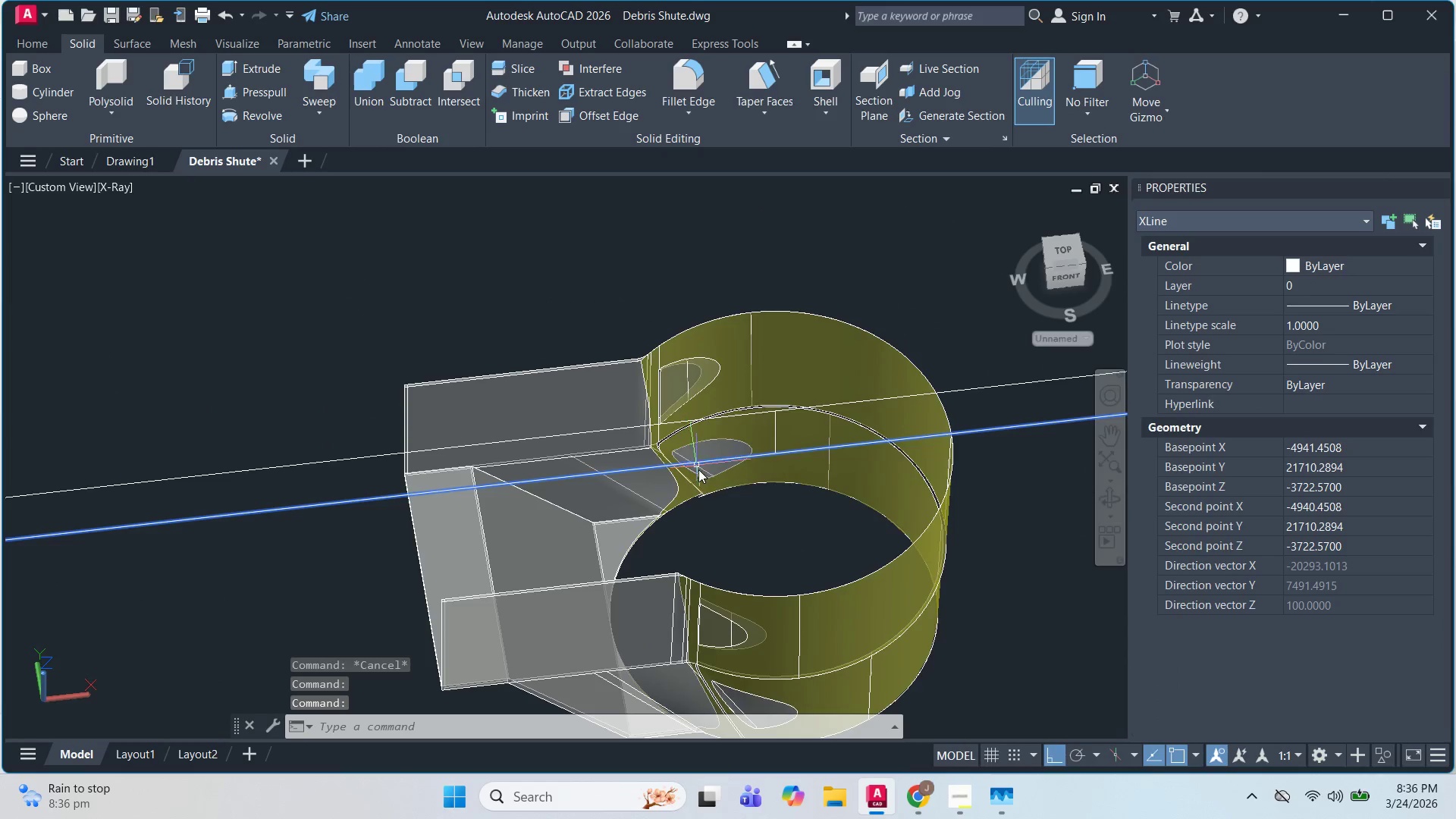 
key(Escape)
 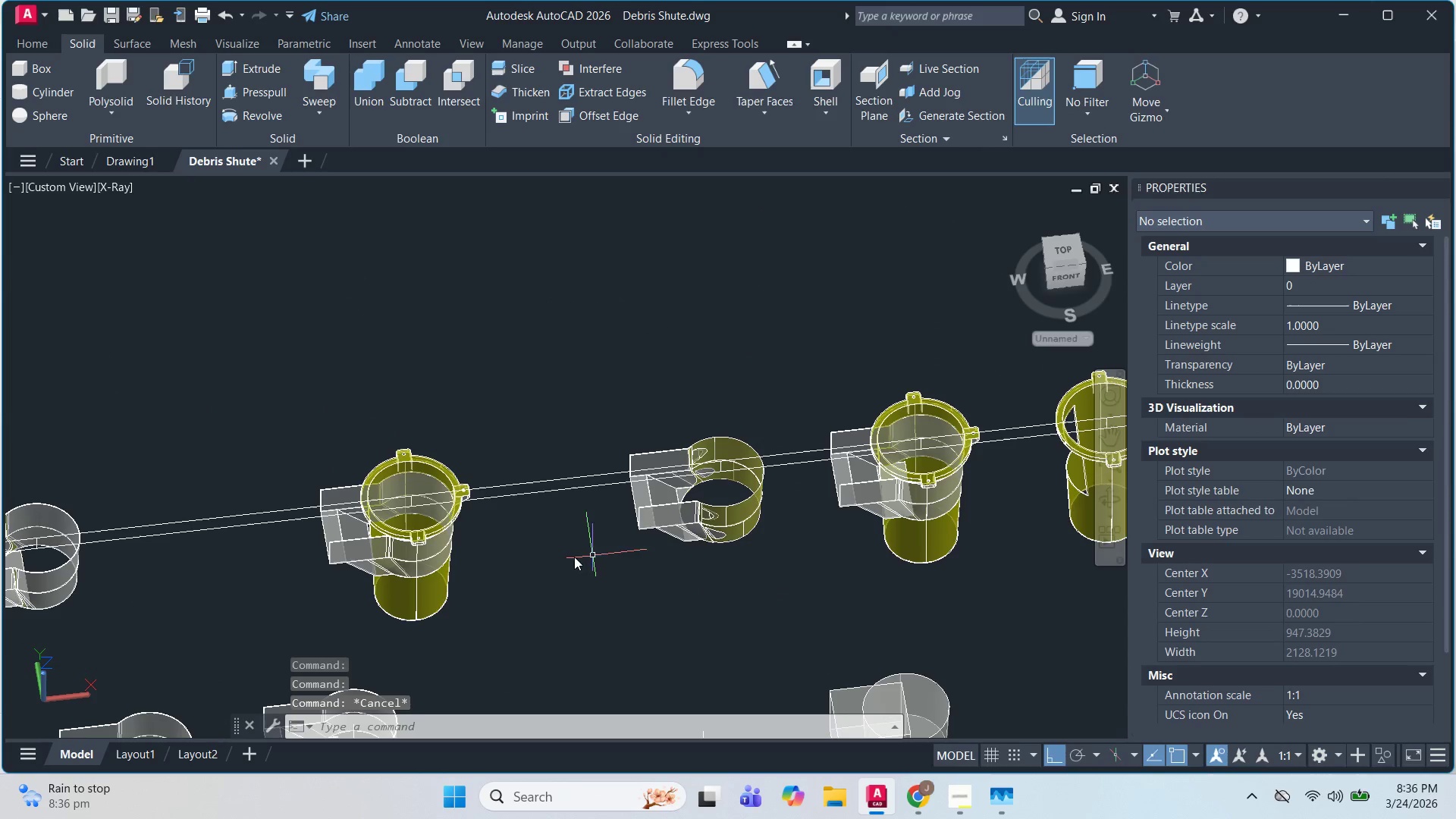 
key(Escape)
 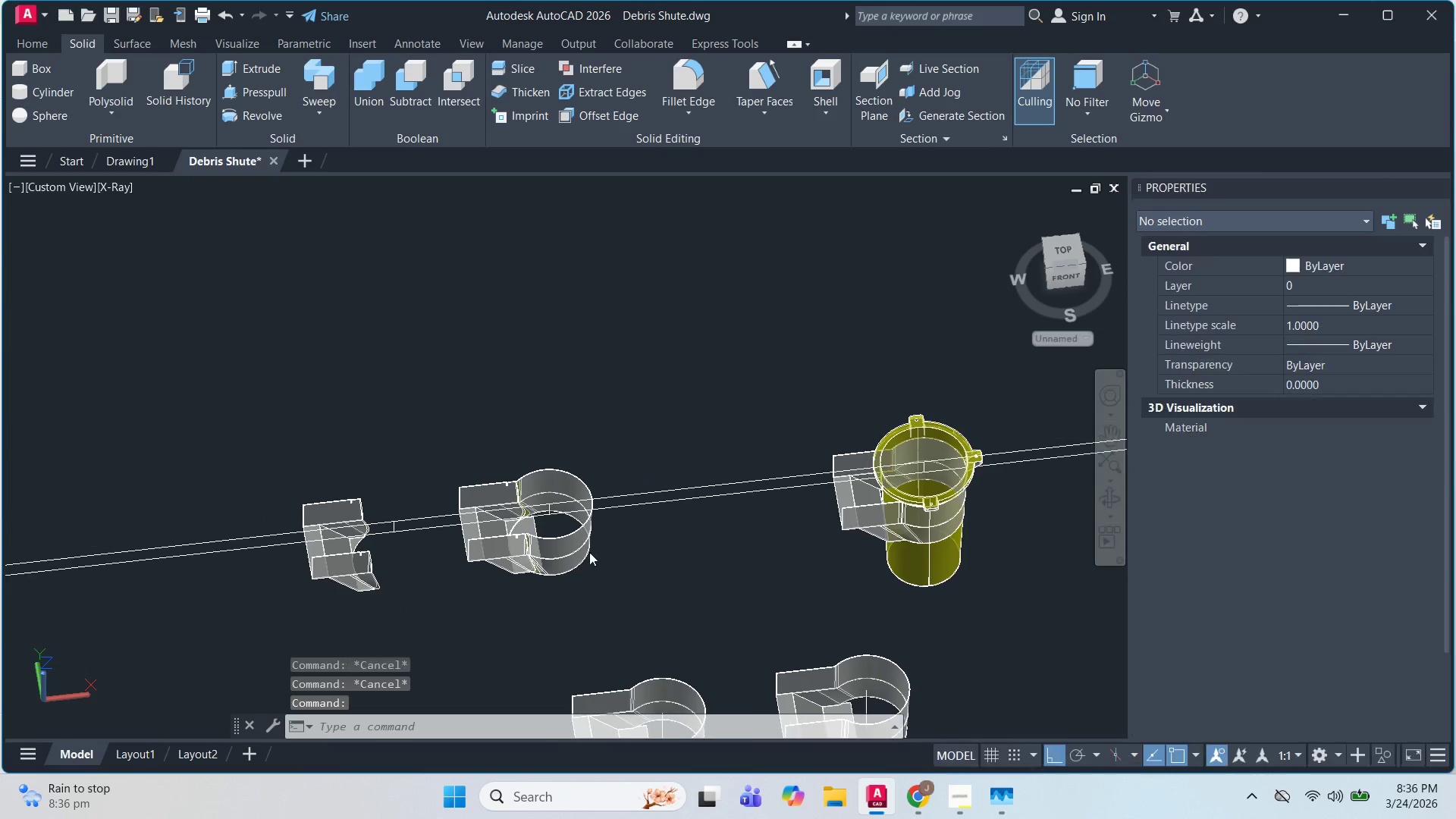 
scroll: coordinate [709, 487], scroll_direction: down, amount: 3.0
 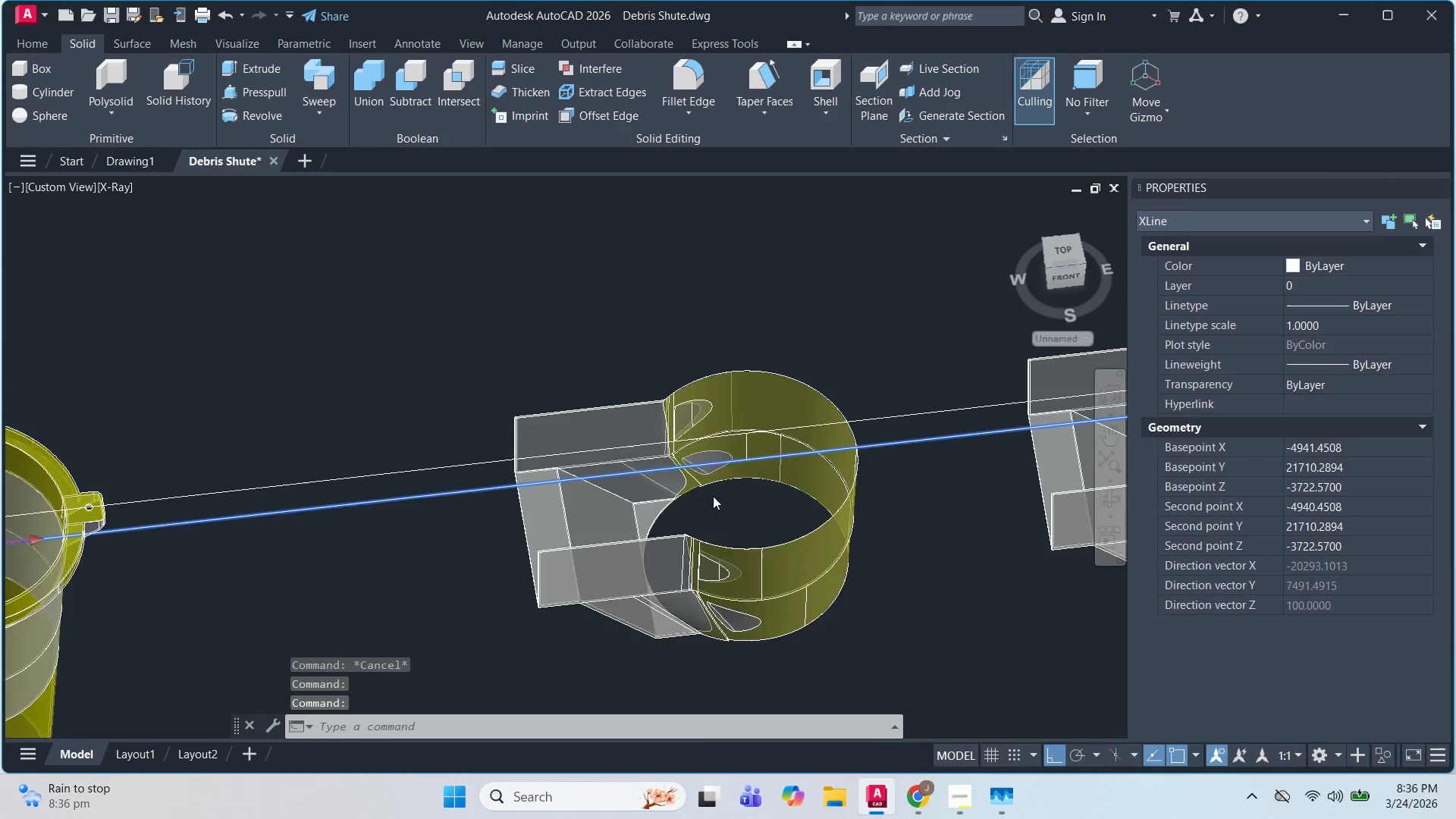 
key(Escape)
 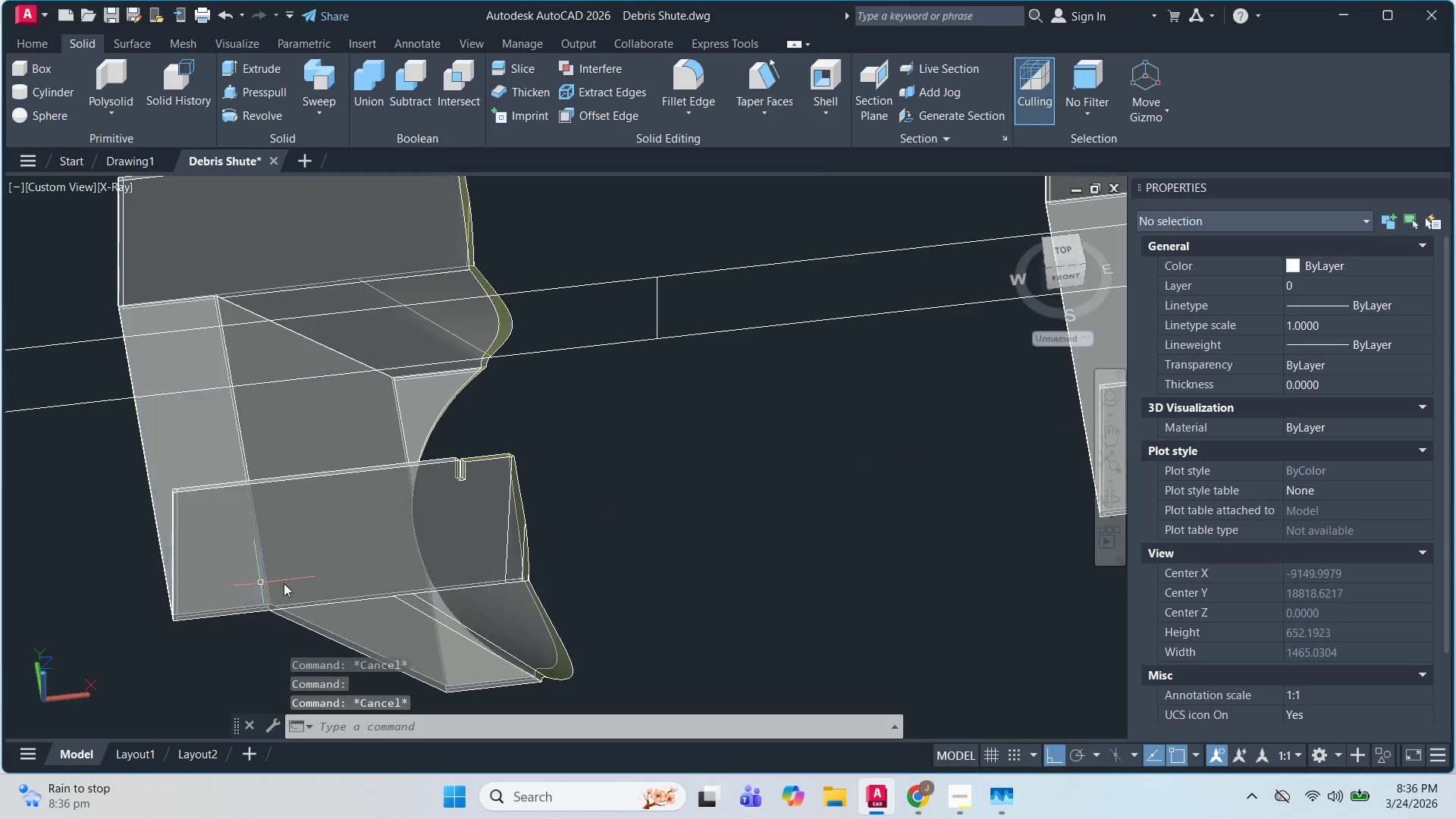 
left_click([333, 579])
 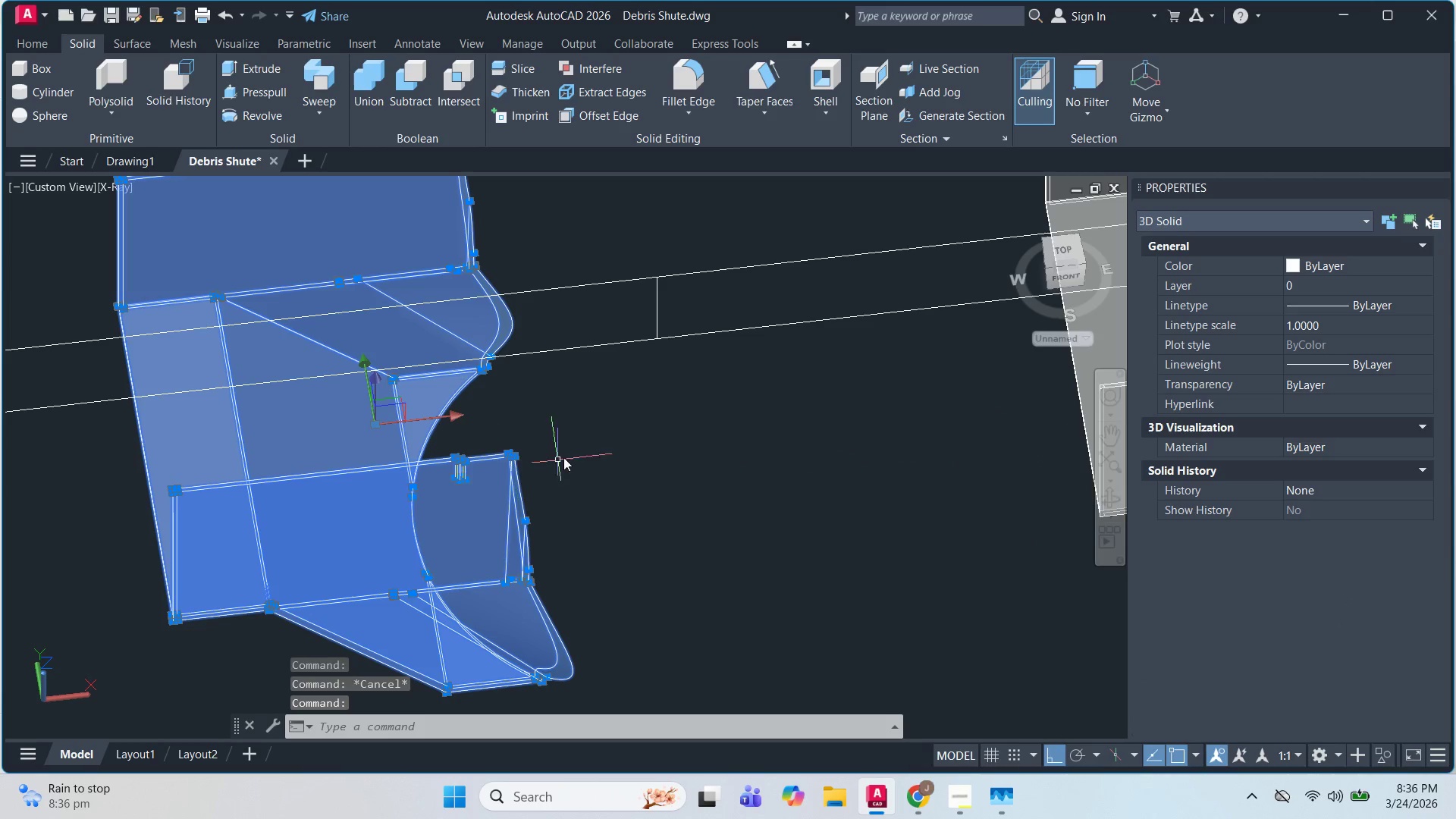 
scroll: coordinate [239, 583], scroll_direction: up, amount: 5.0
 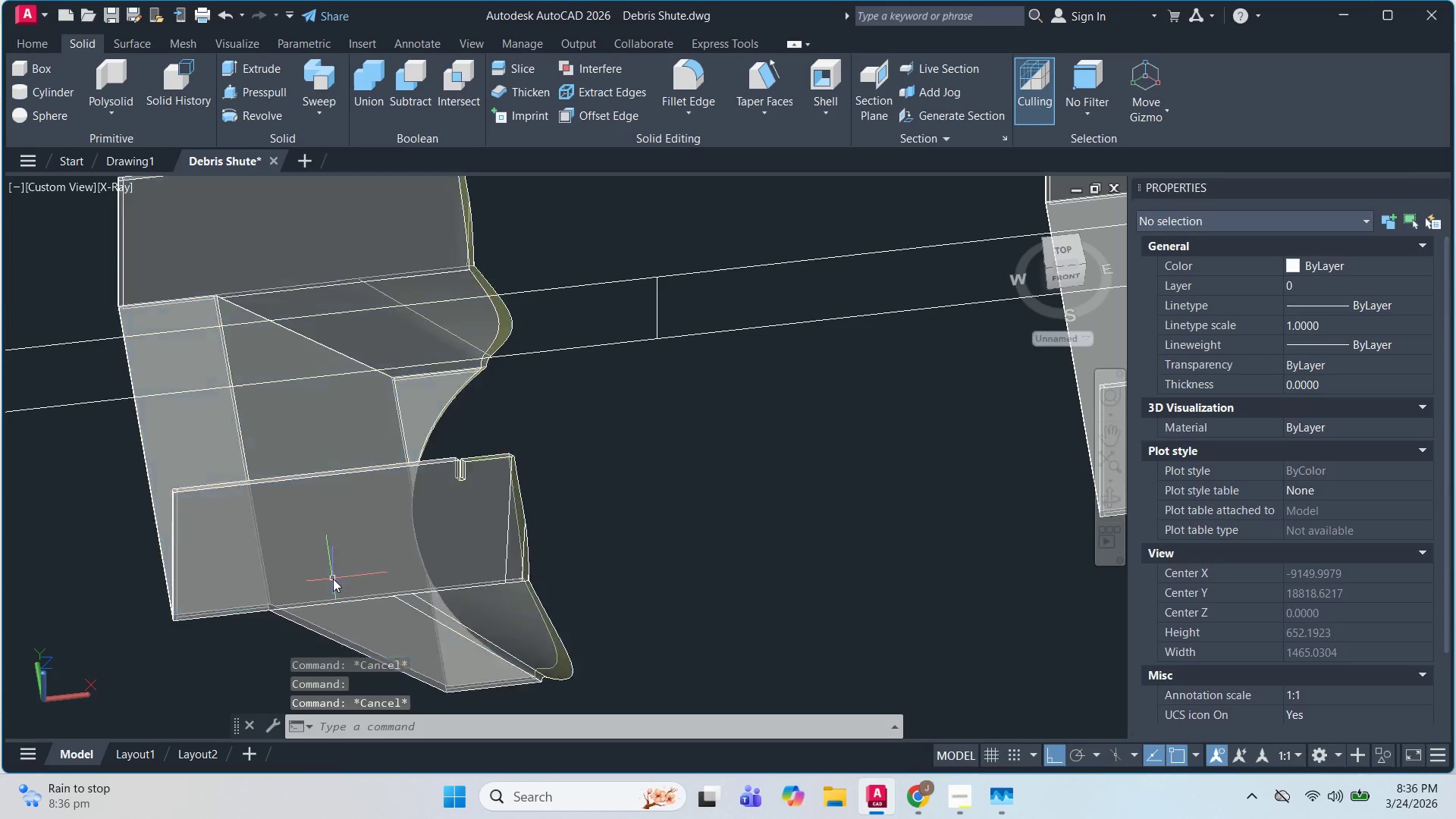 
scroll: coordinate [572, 453], scroll_direction: down, amount: 1.0
 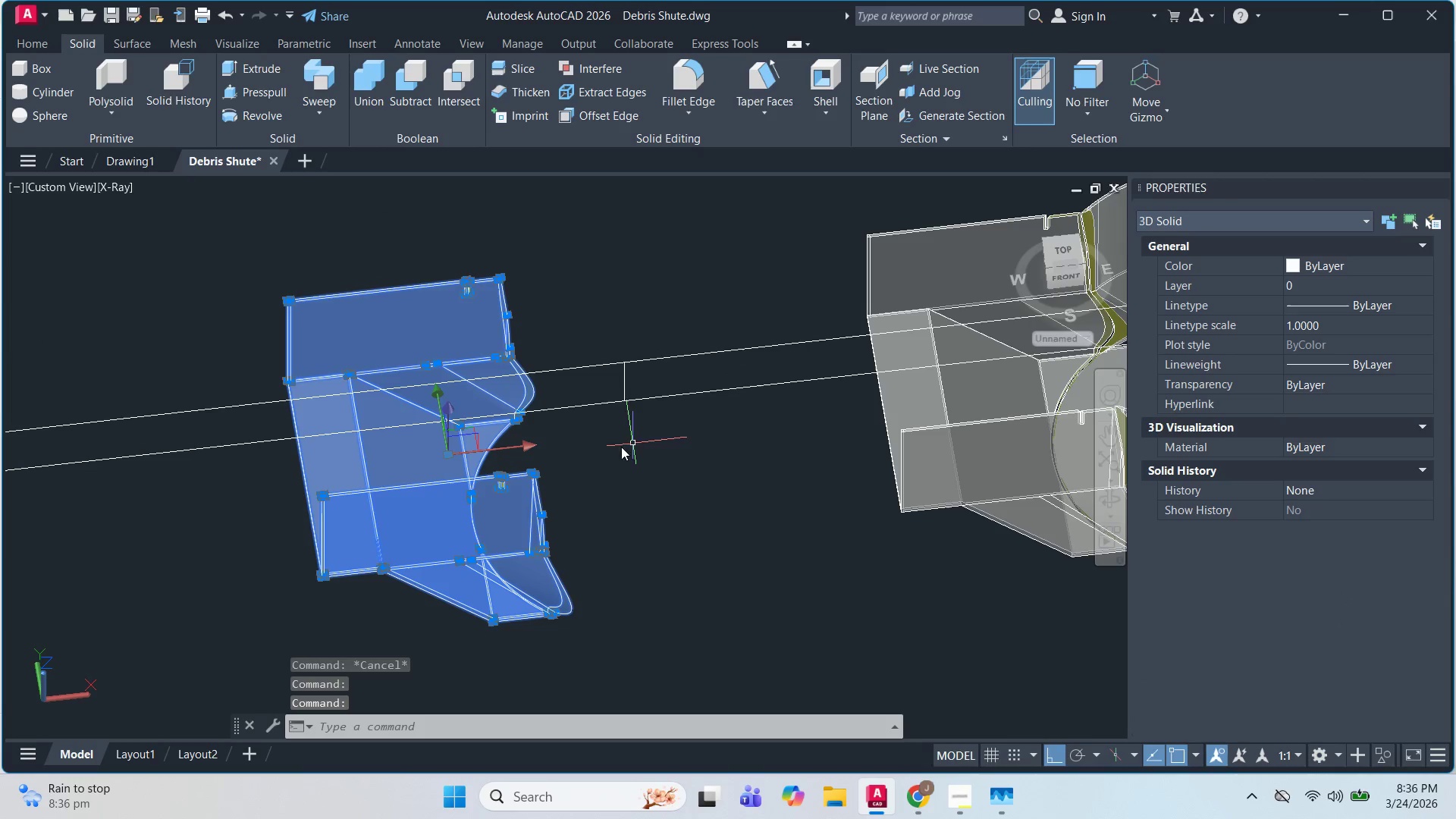 
key(Escape)
 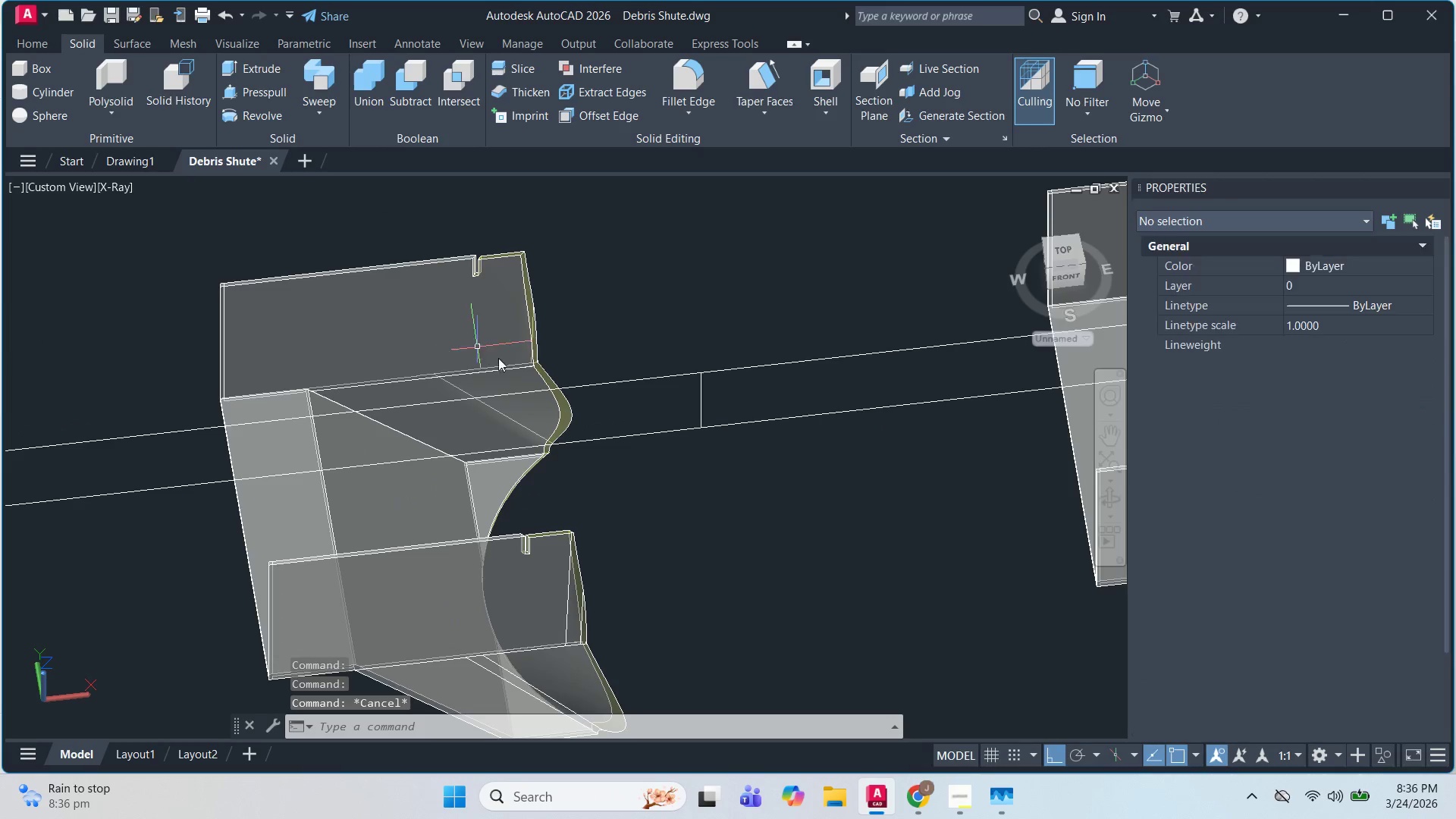 
key(Escape)
 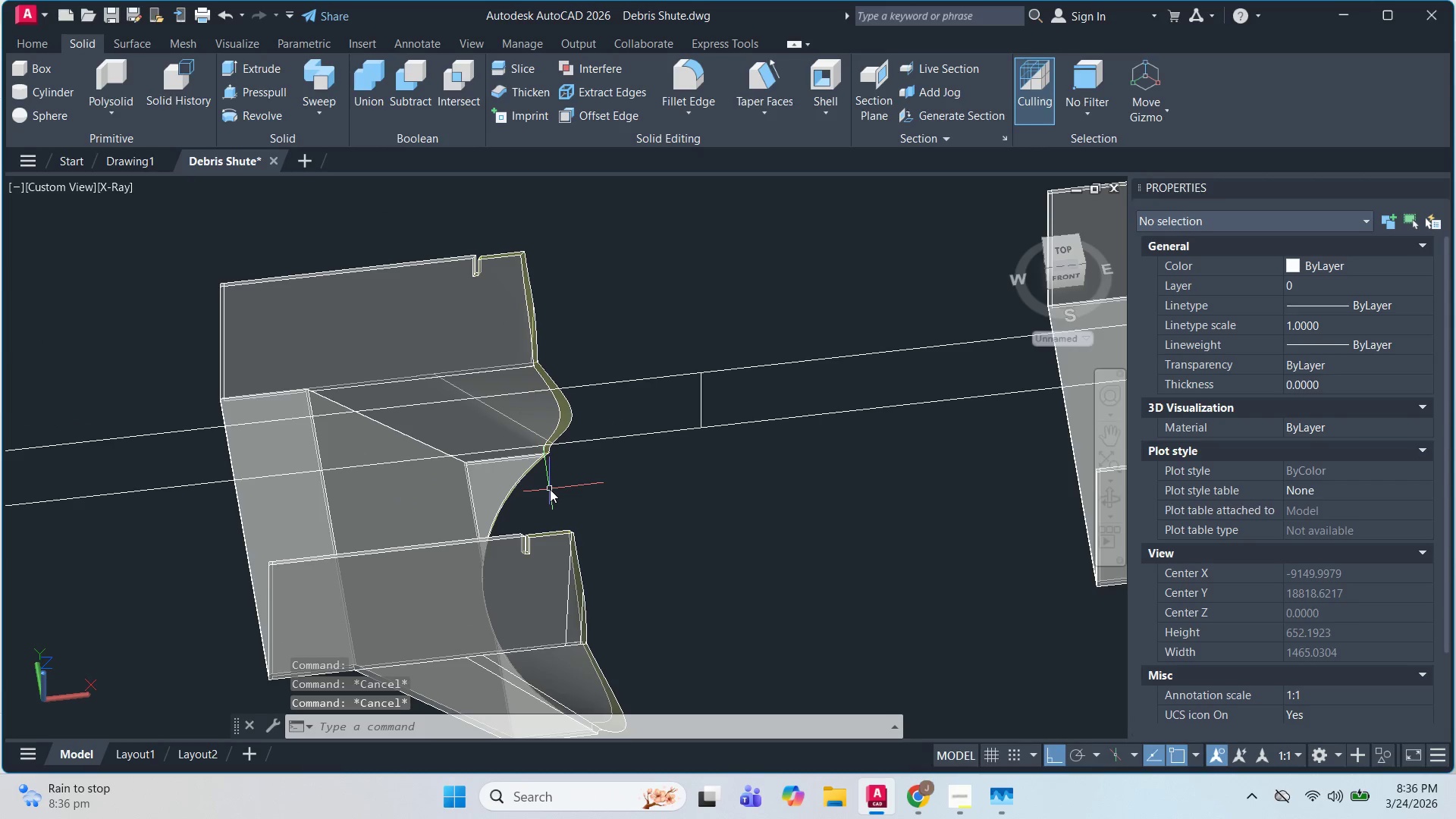 
scroll: coordinate [445, 339], scroll_direction: up, amount: 1.0
 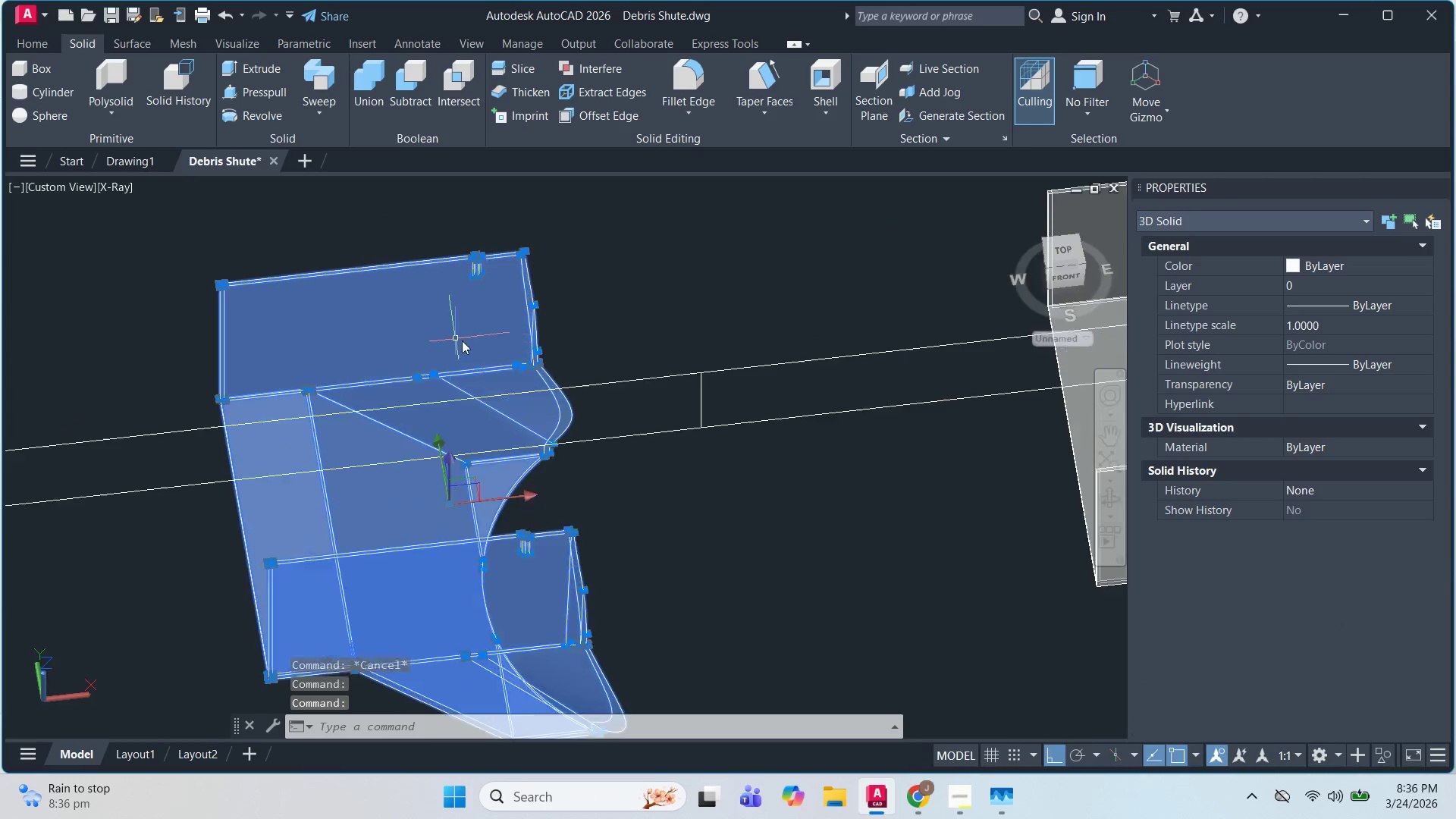 
scroll: coordinate [550, 486], scroll_direction: down, amount: 2.0
 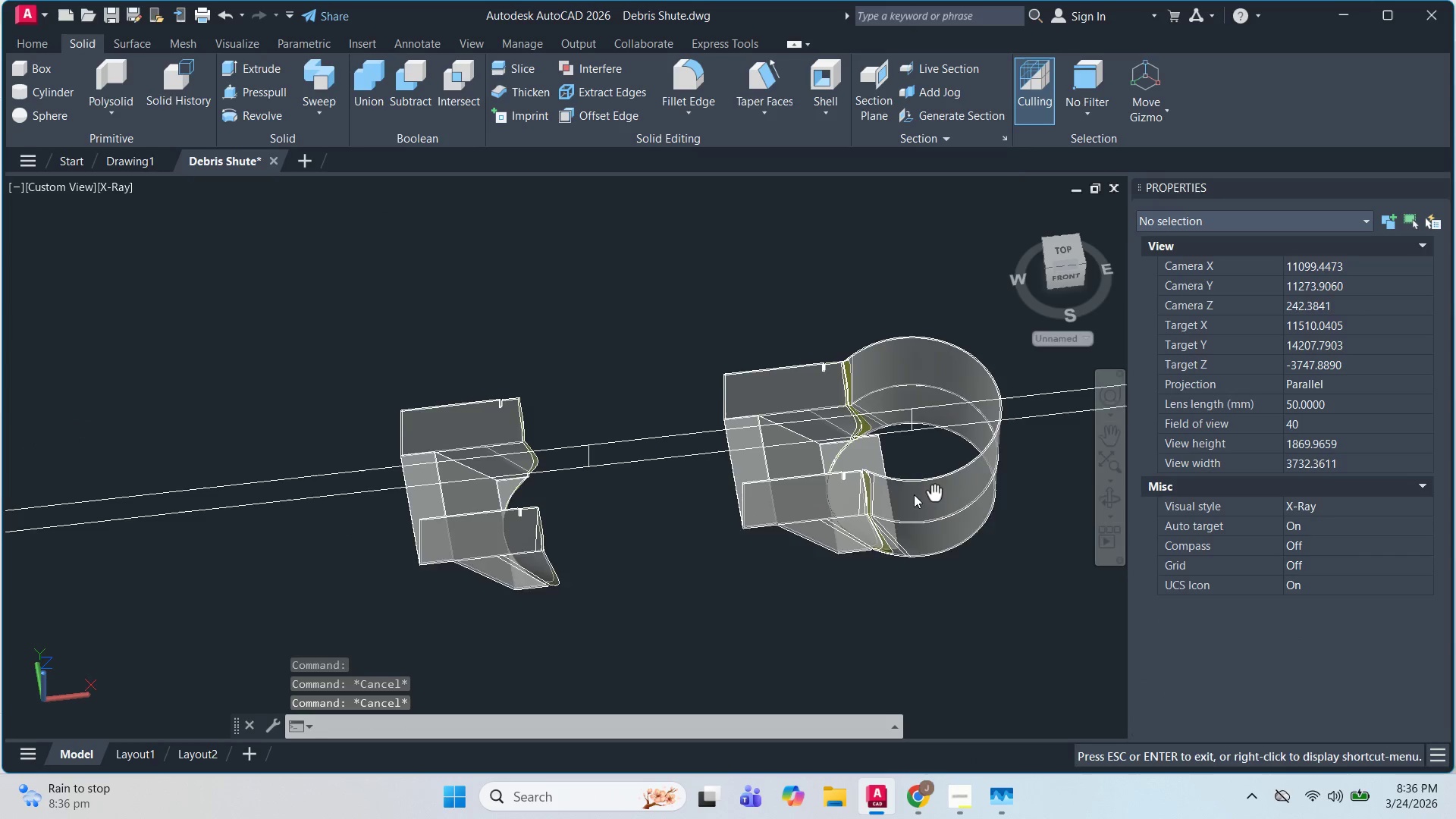 
key(Escape)
 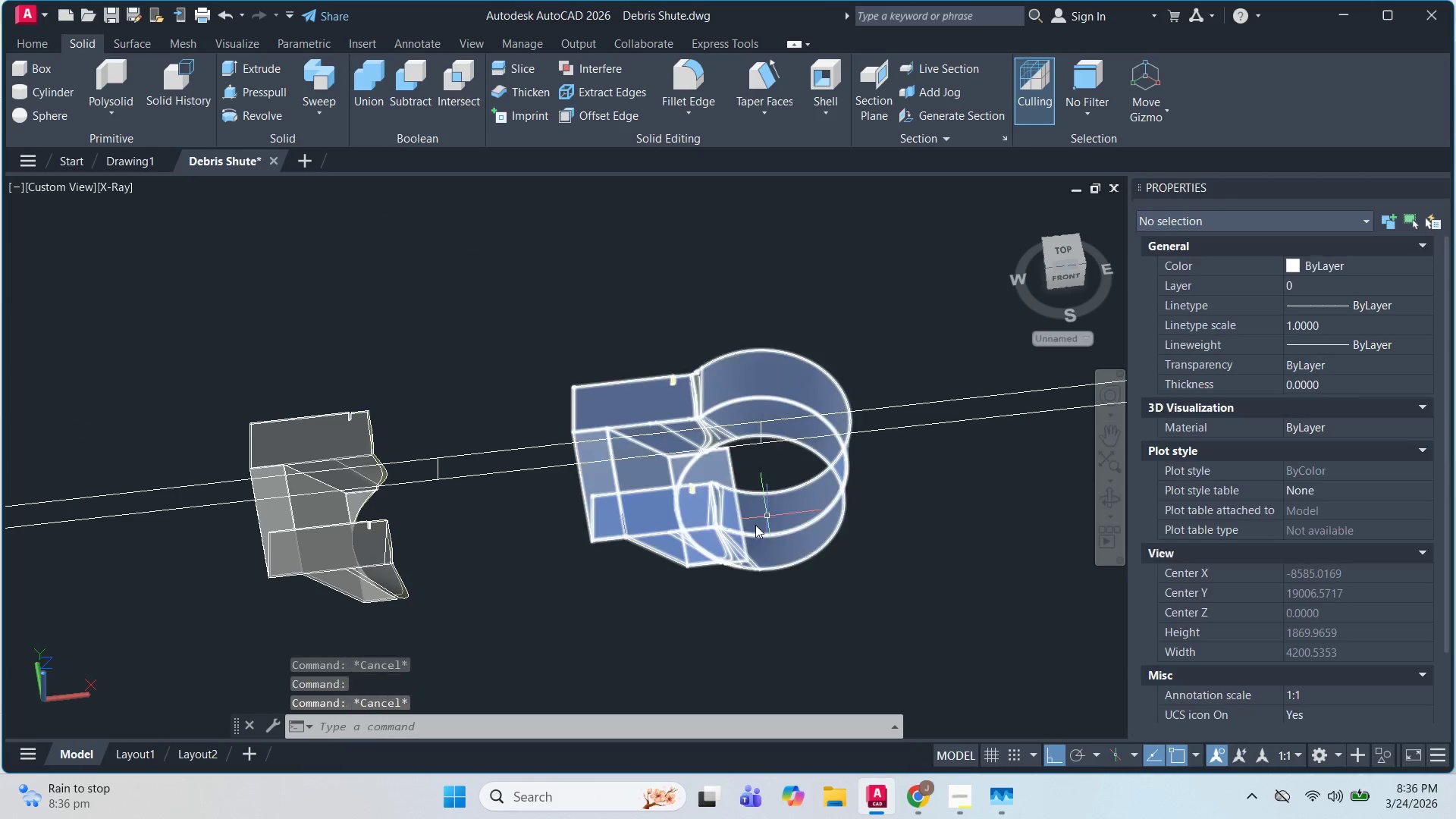 
key(Escape)
 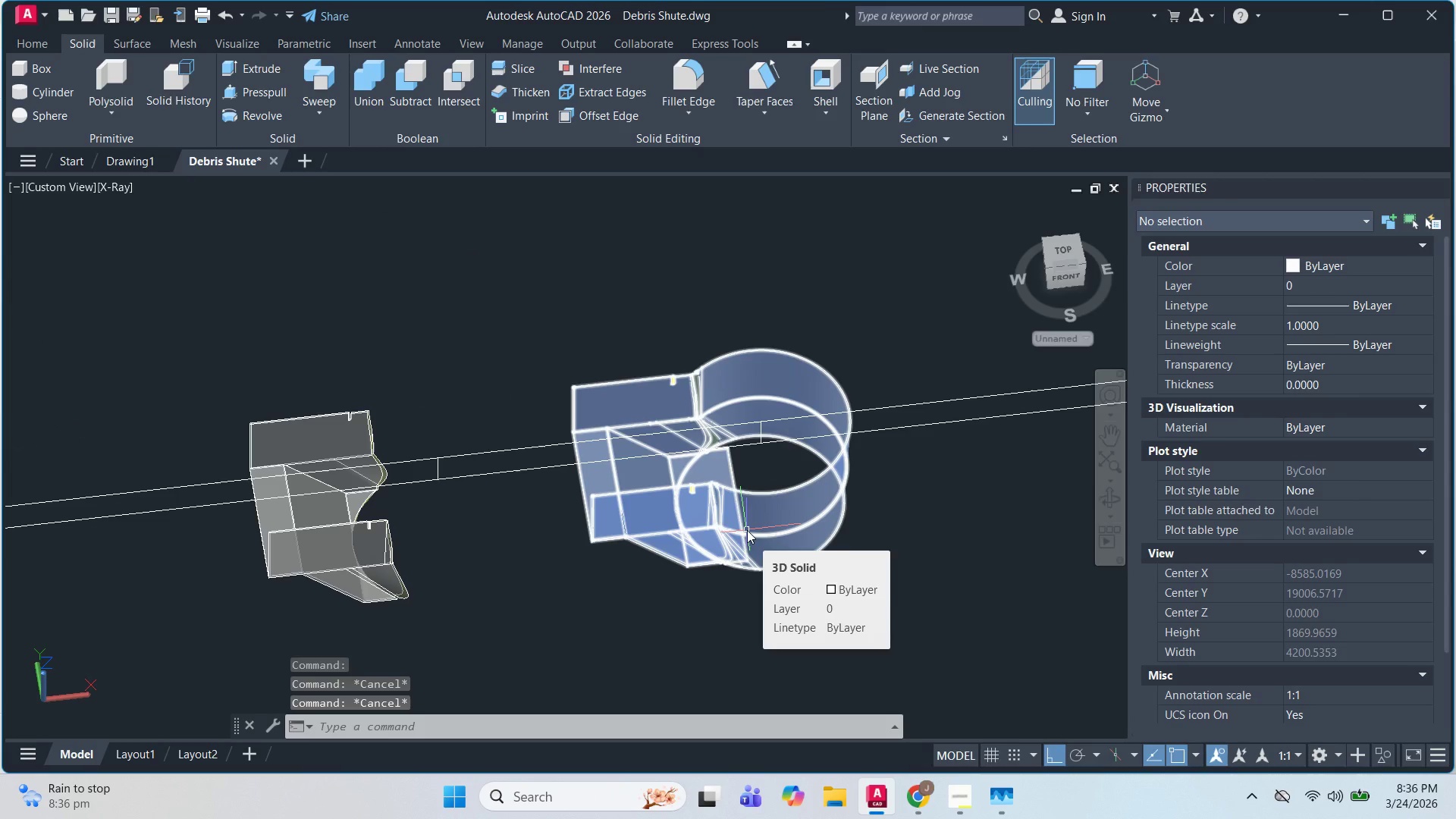 
left_click([764, 482])
 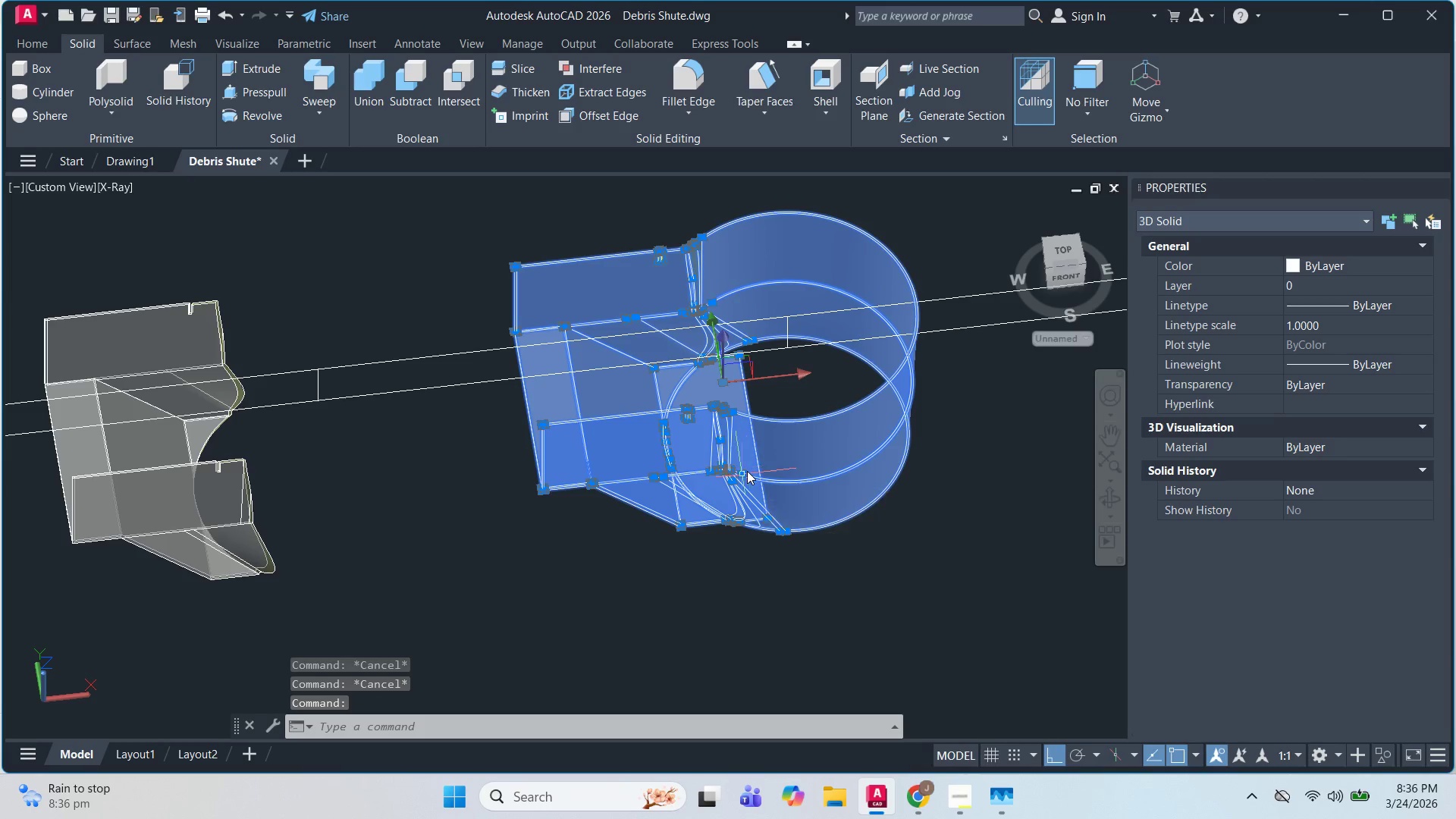 
scroll: coordinate [486, 430], scroll_direction: up, amount: 10.0
 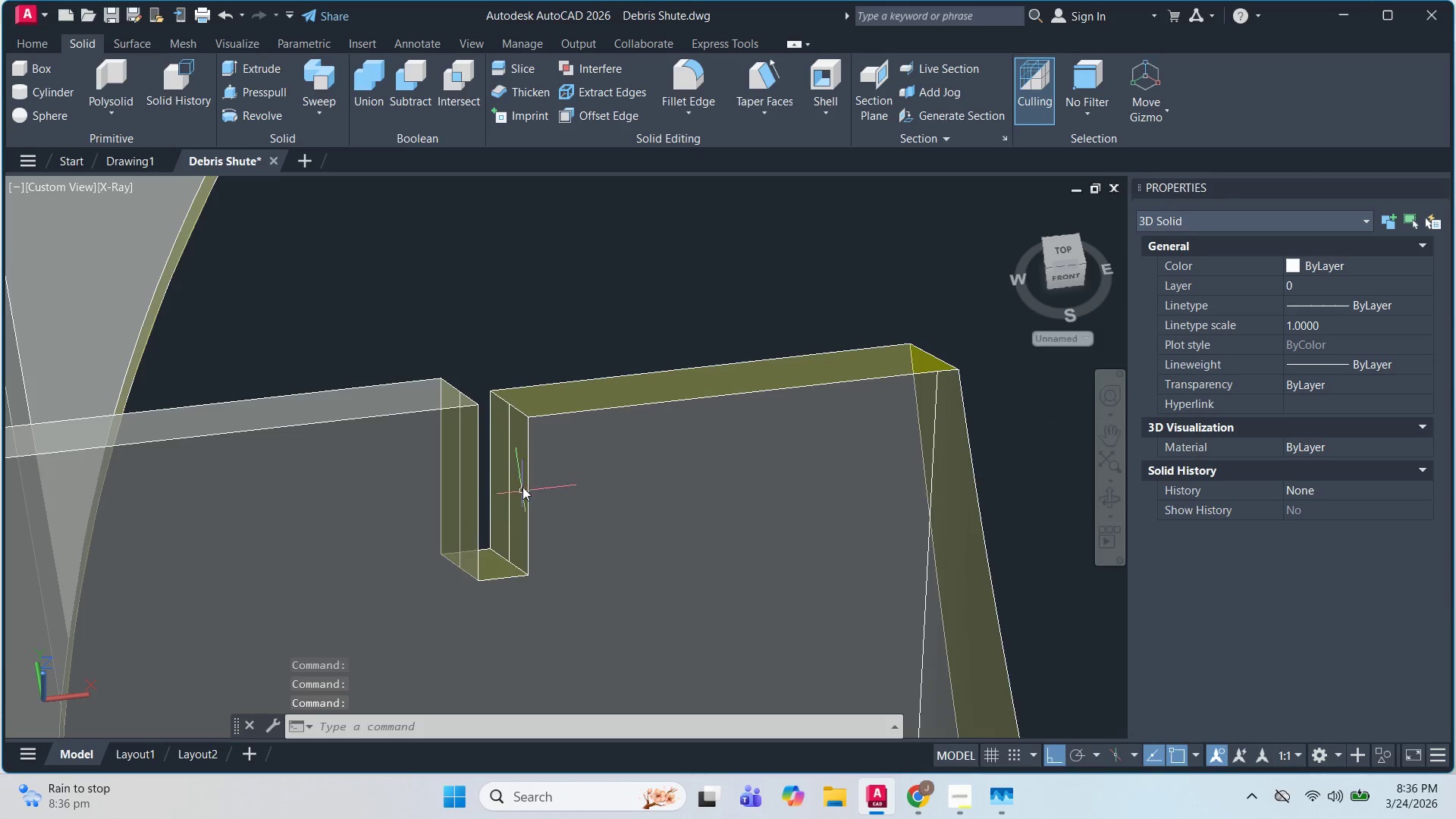 
scroll: coordinate [551, 503], scroll_direction: down, amount: 3.0
 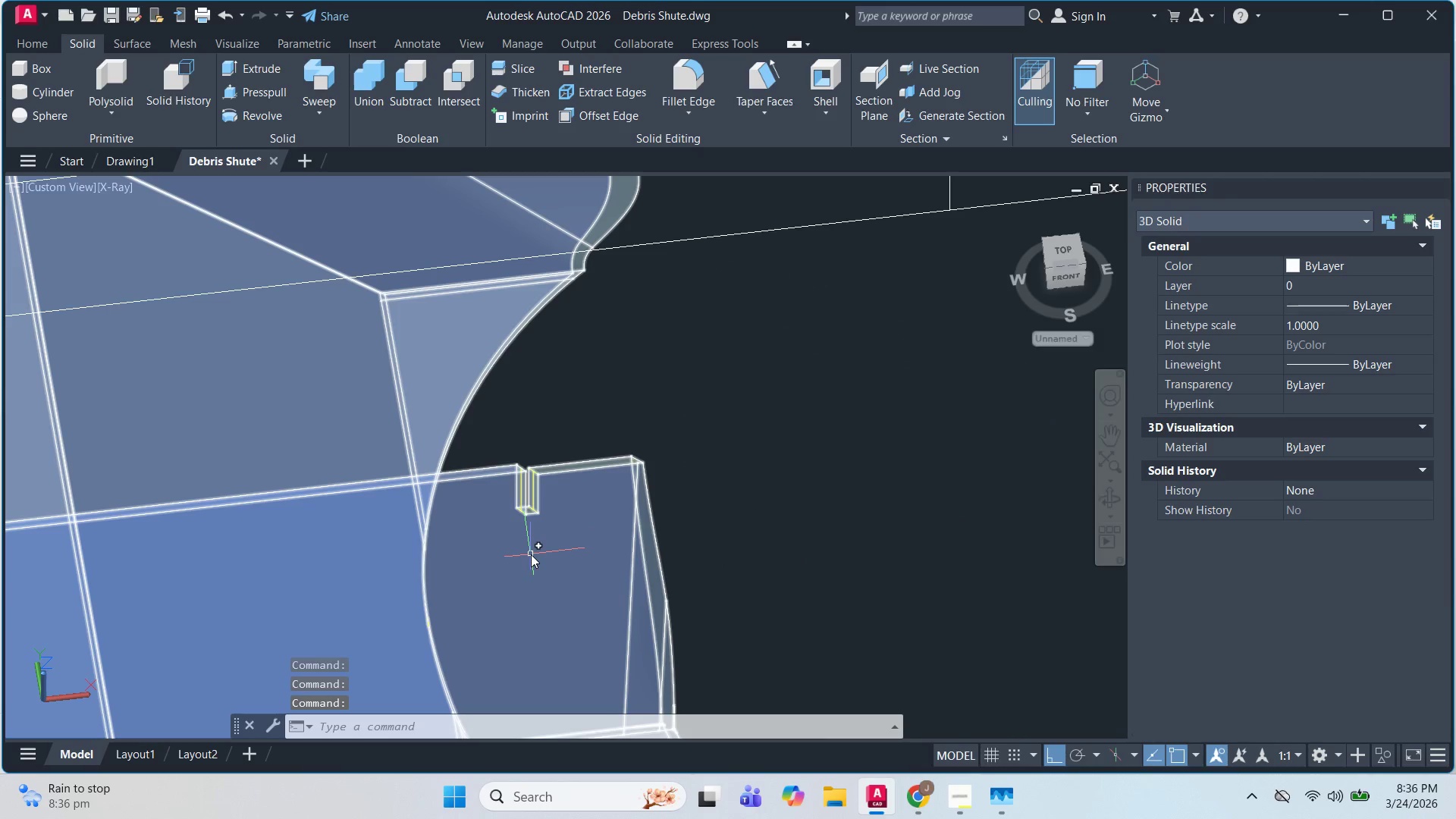 
hold_key(key=ShiftLeft, duration=0.58)
 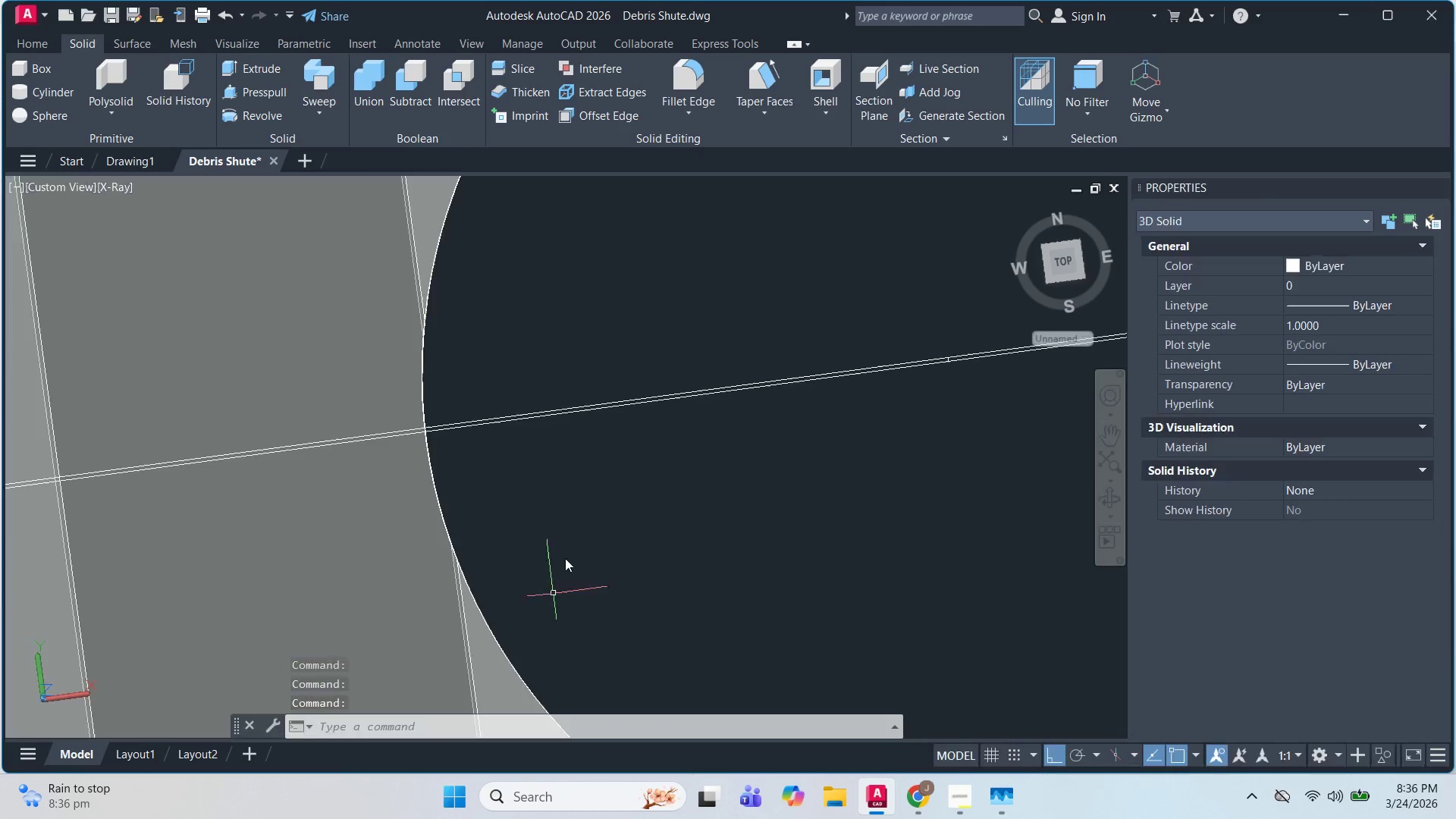 
hold_key(key=ShiftLeft, duration=0.56)
 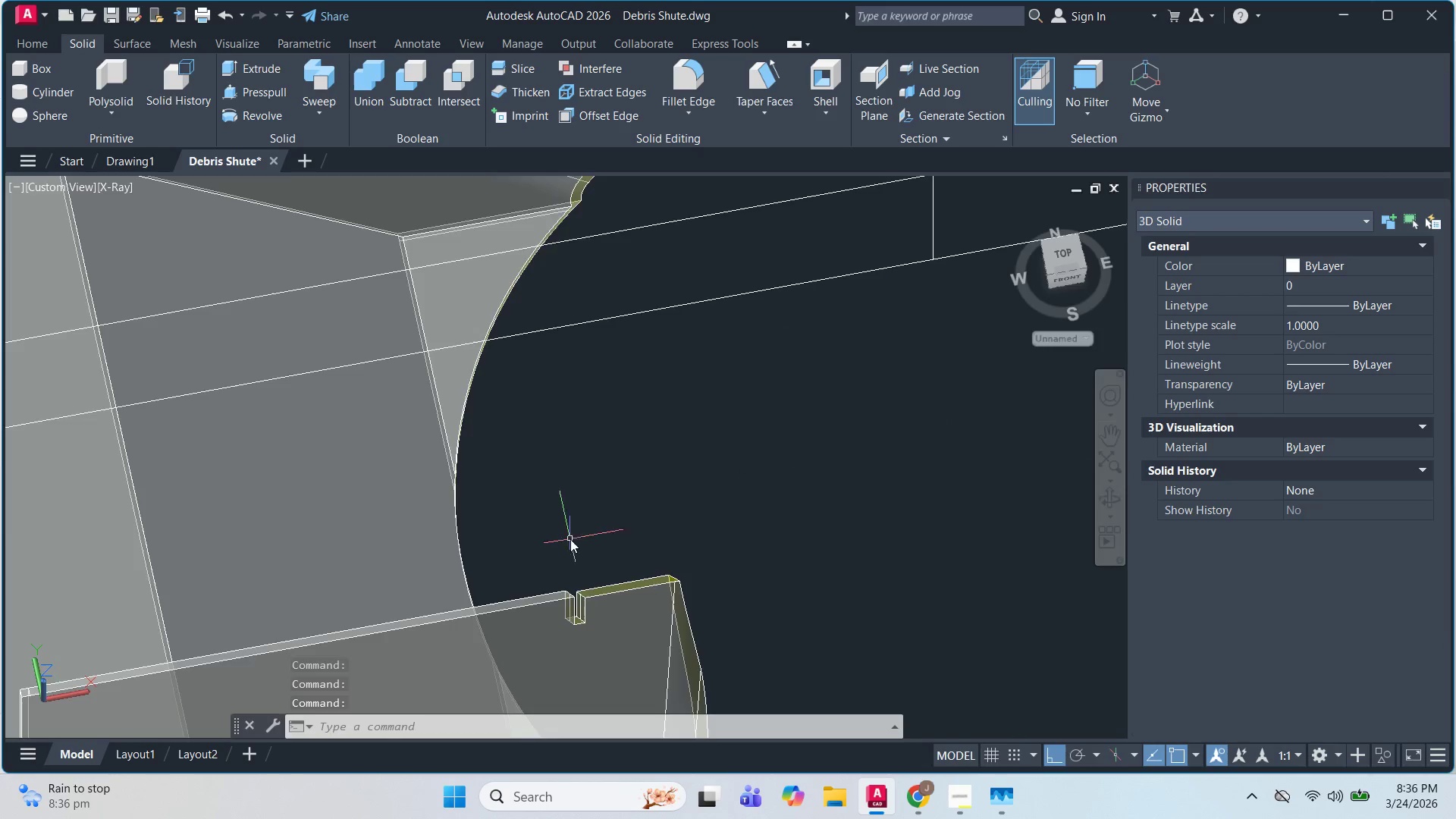 
scroll: coordinate [555, 601], scroll_direction: up, amount: 1.0
 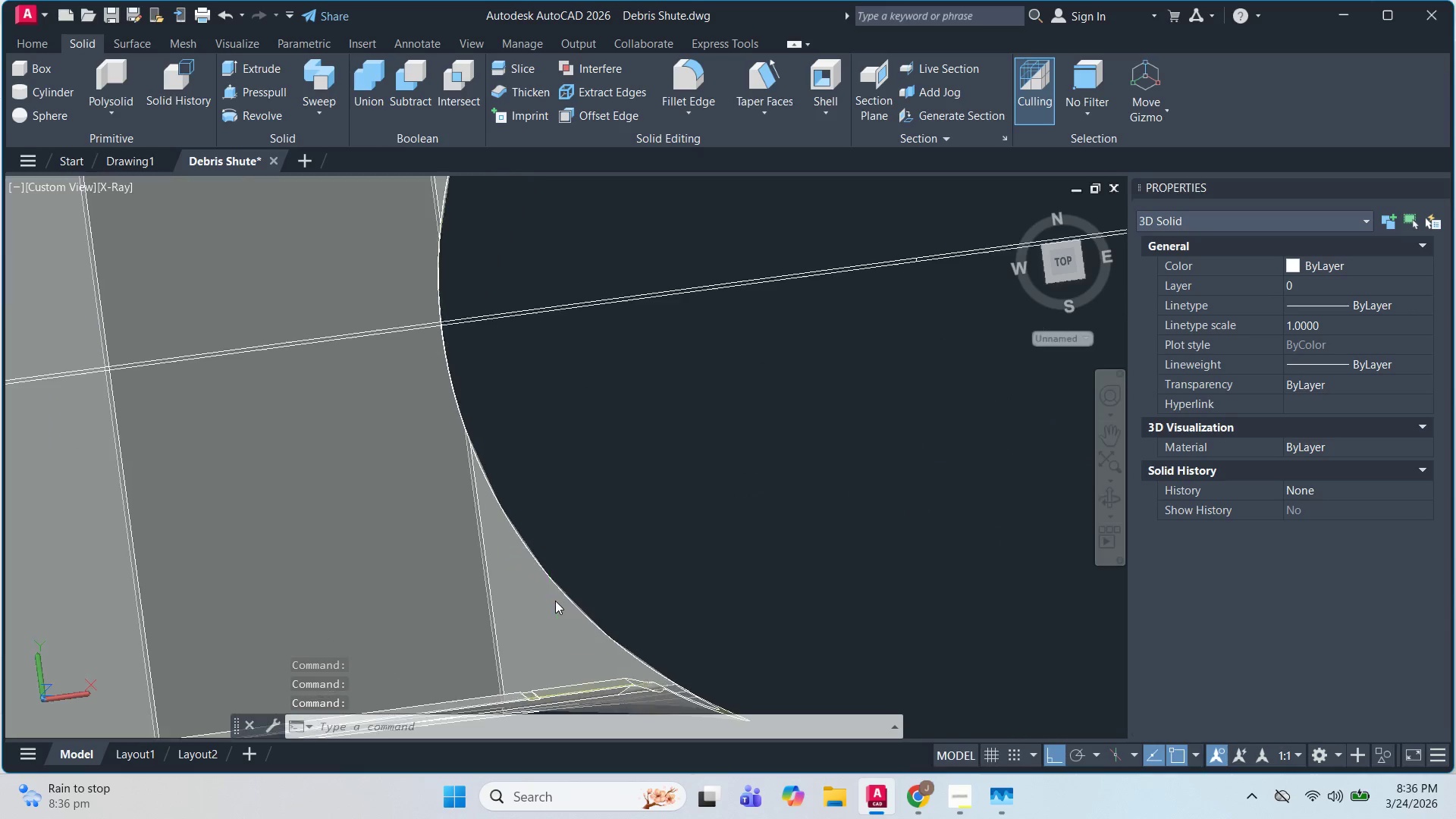 
hold_key(key=ShiftLeft, duration=0.75)
scroll: coordinate [572, 576], scroll_direction: down, amount: 1.0
 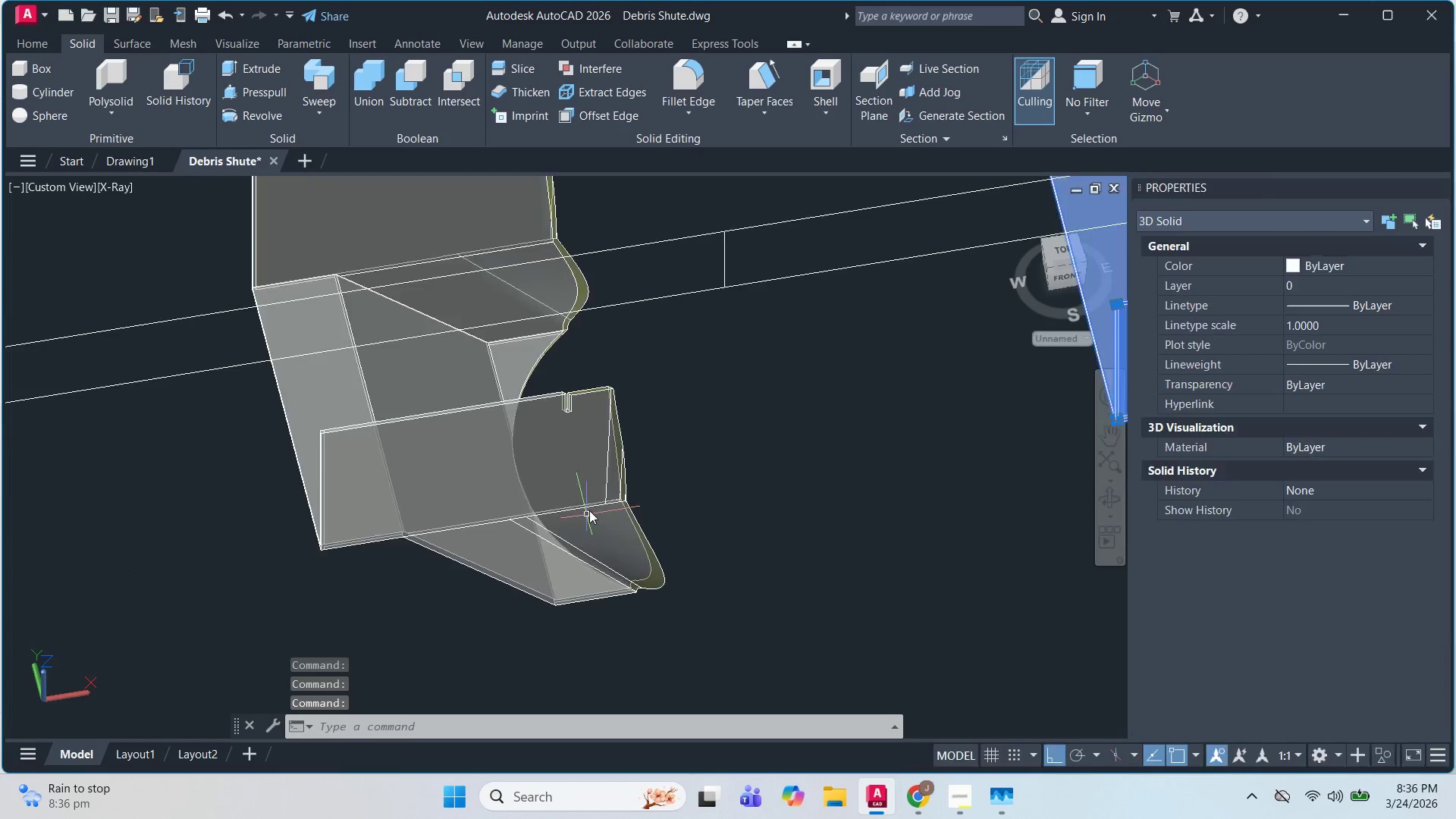 
left_click([594, 413])
 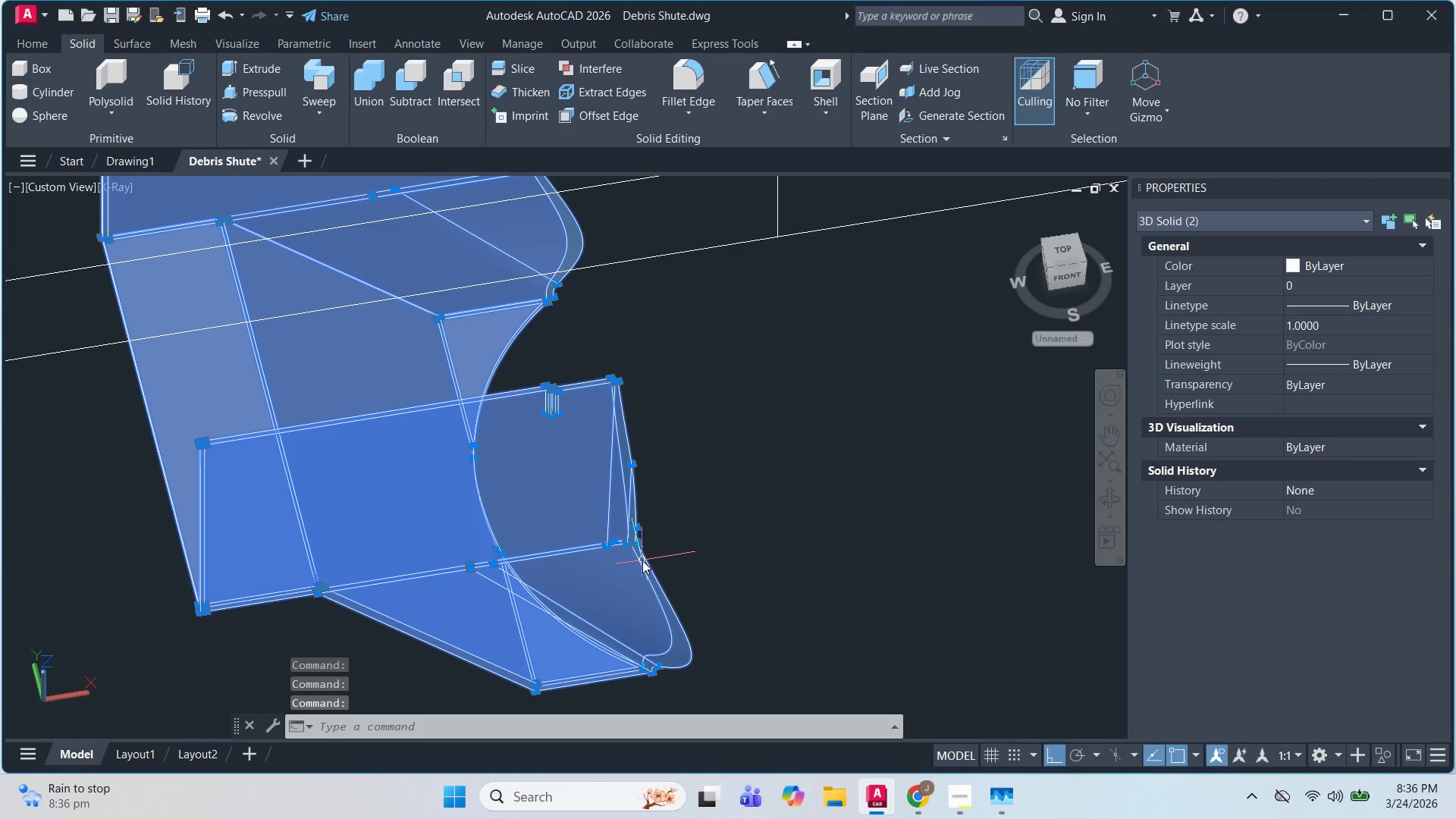 
scroll: coordinate [602, 406], scroll_direction: up, amount: 1.0
 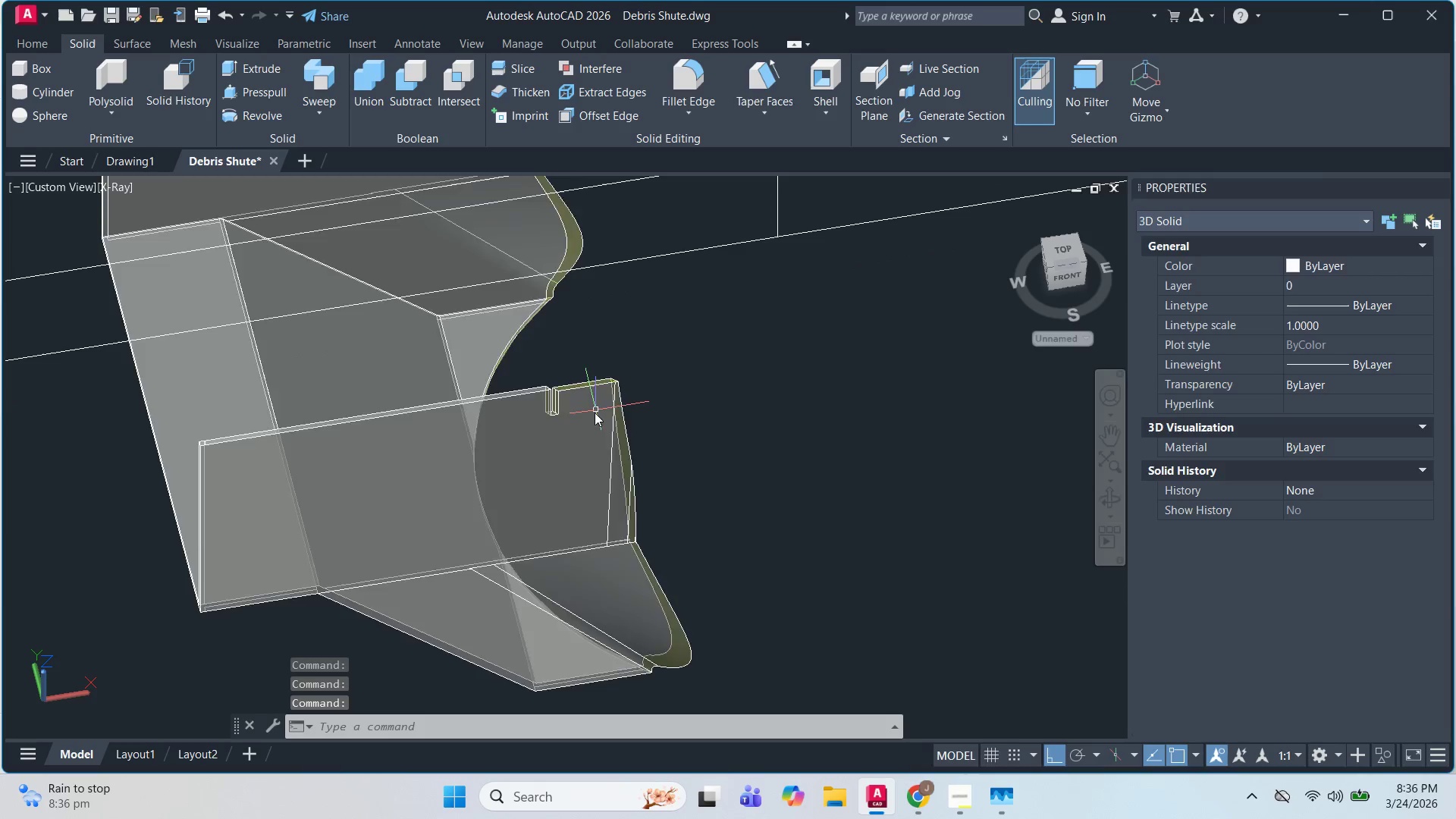 
scroll: coordinate [642, 545], scroll_direction: none, amount: 0.0
 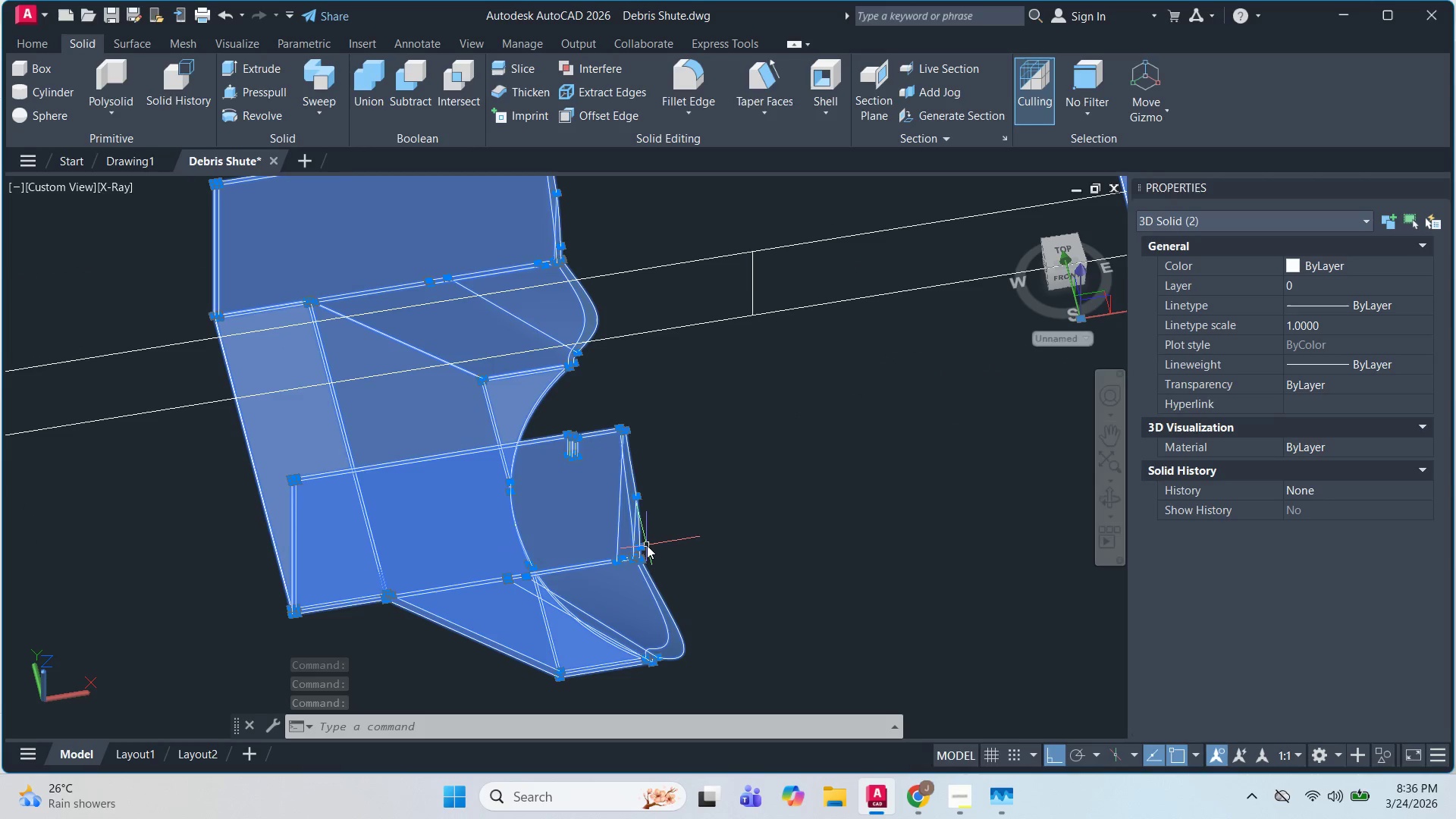 
scroll: coordinate [574, 507], scroll_direction: down, amount: 6.0
 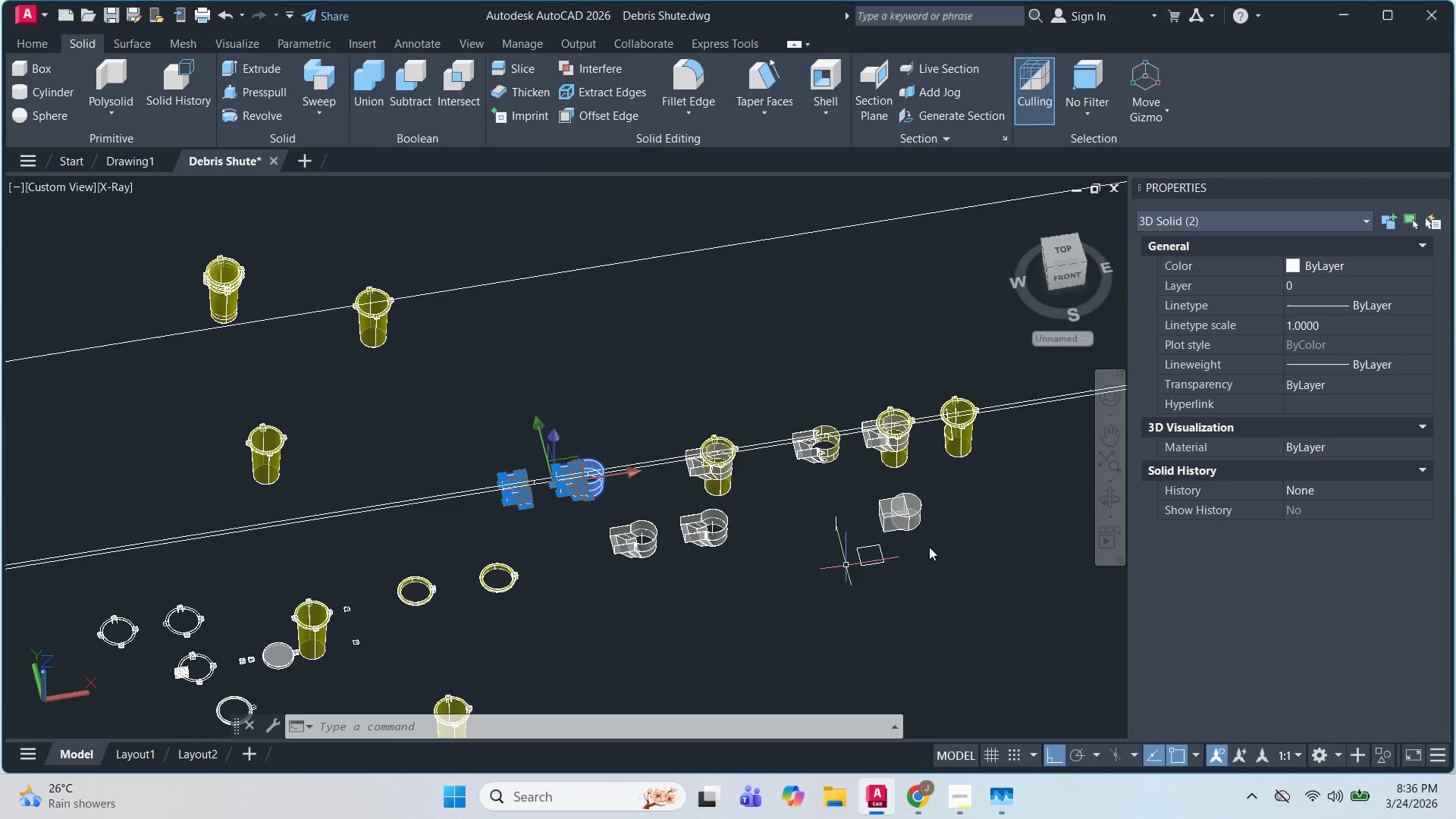 
scroll: coordinate [813, 512], scroll_direction: up, amount: 4.0
 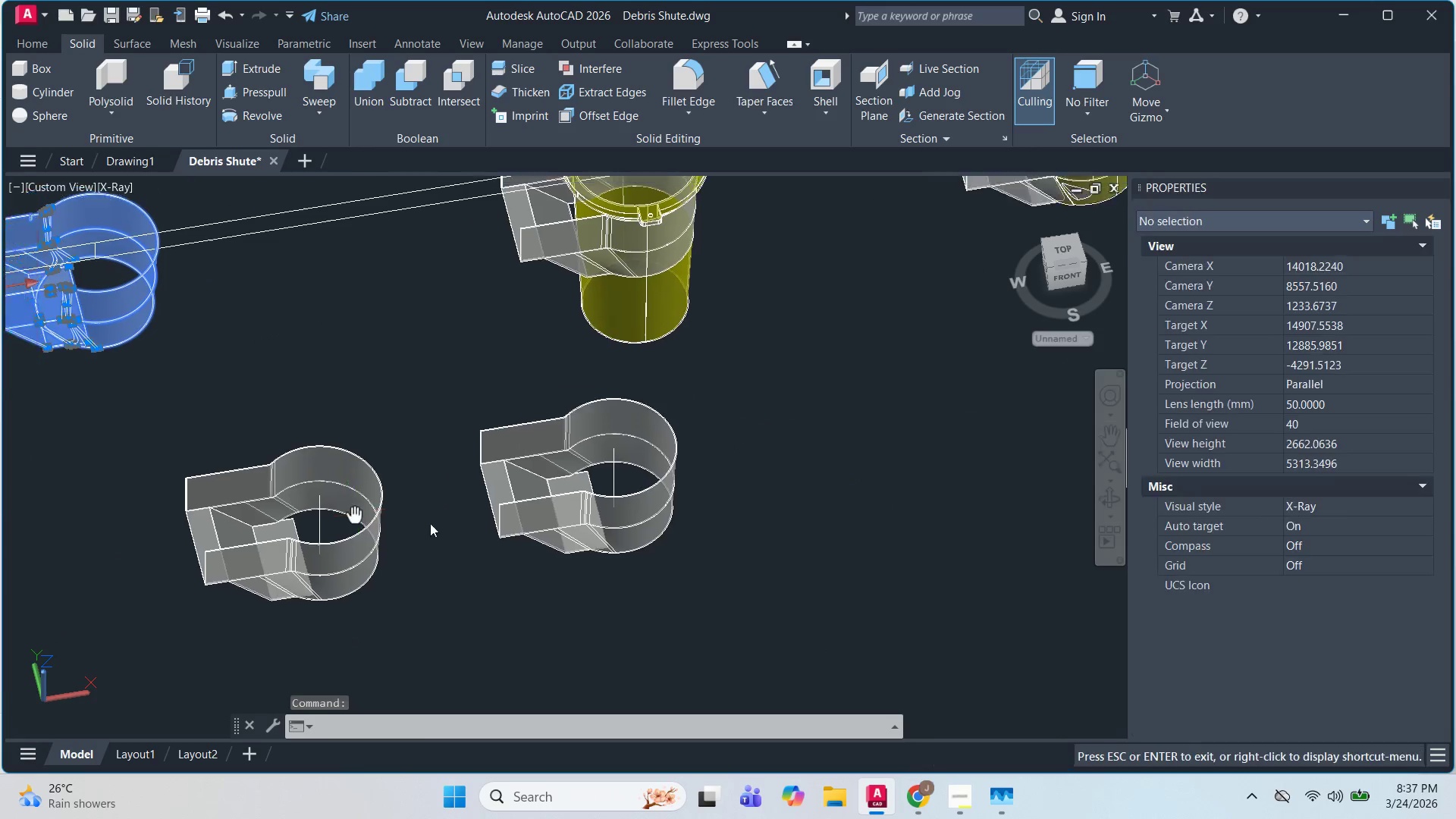 
left_click([810, 501])
 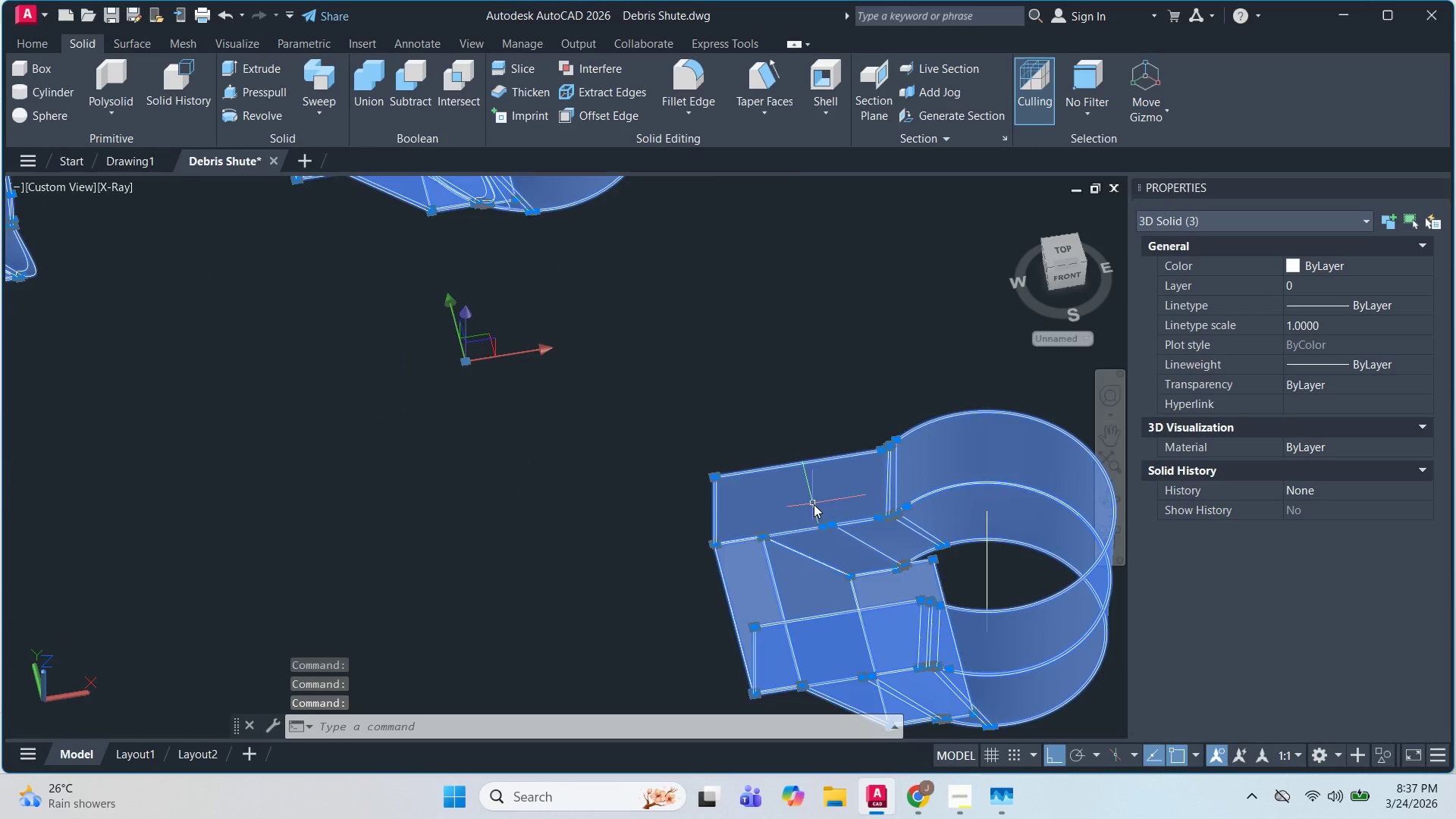 
scroll: coordinate [811, 566], scroll_direction: up, amount: 2.0
 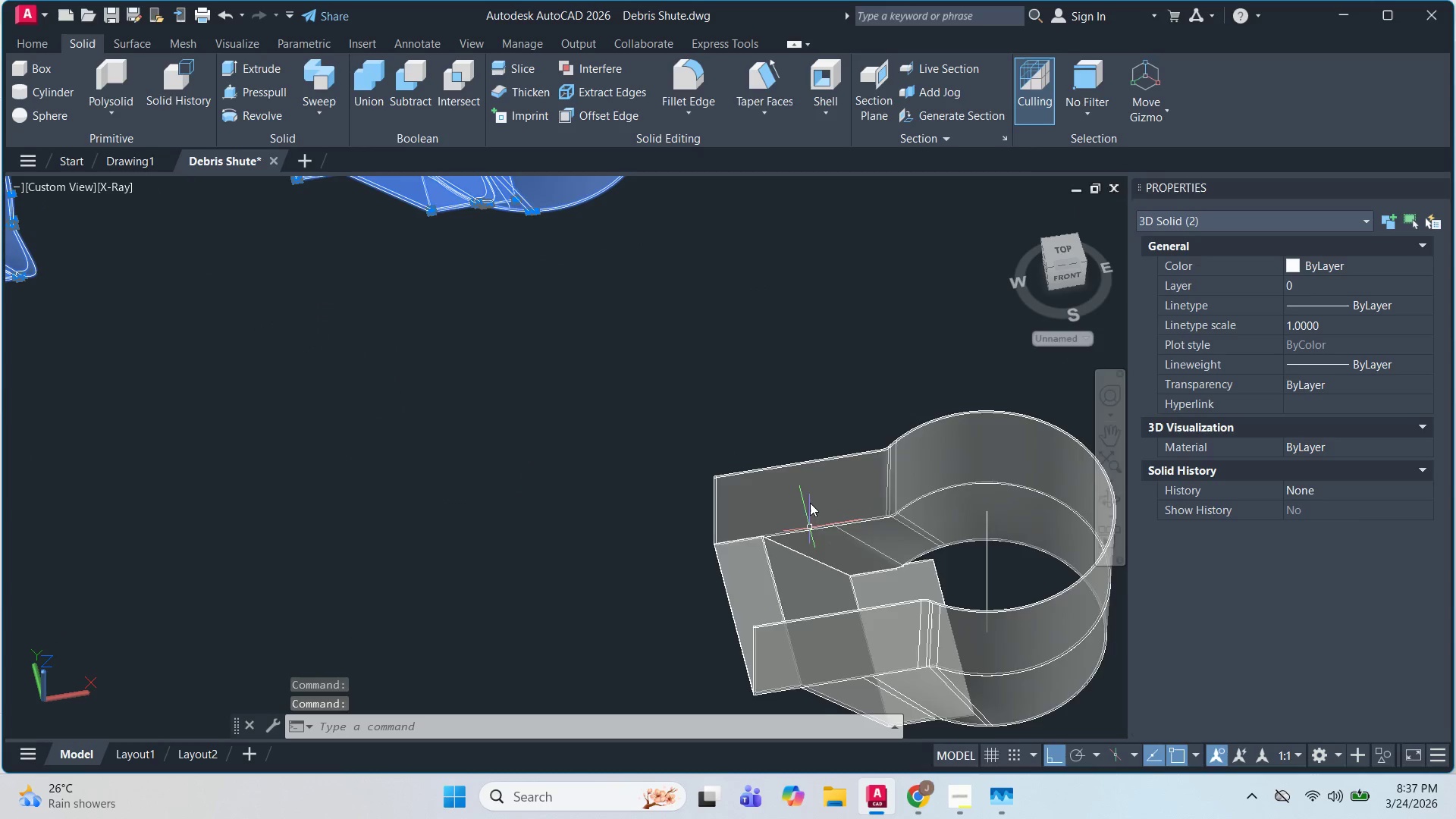 
key(Escape)
 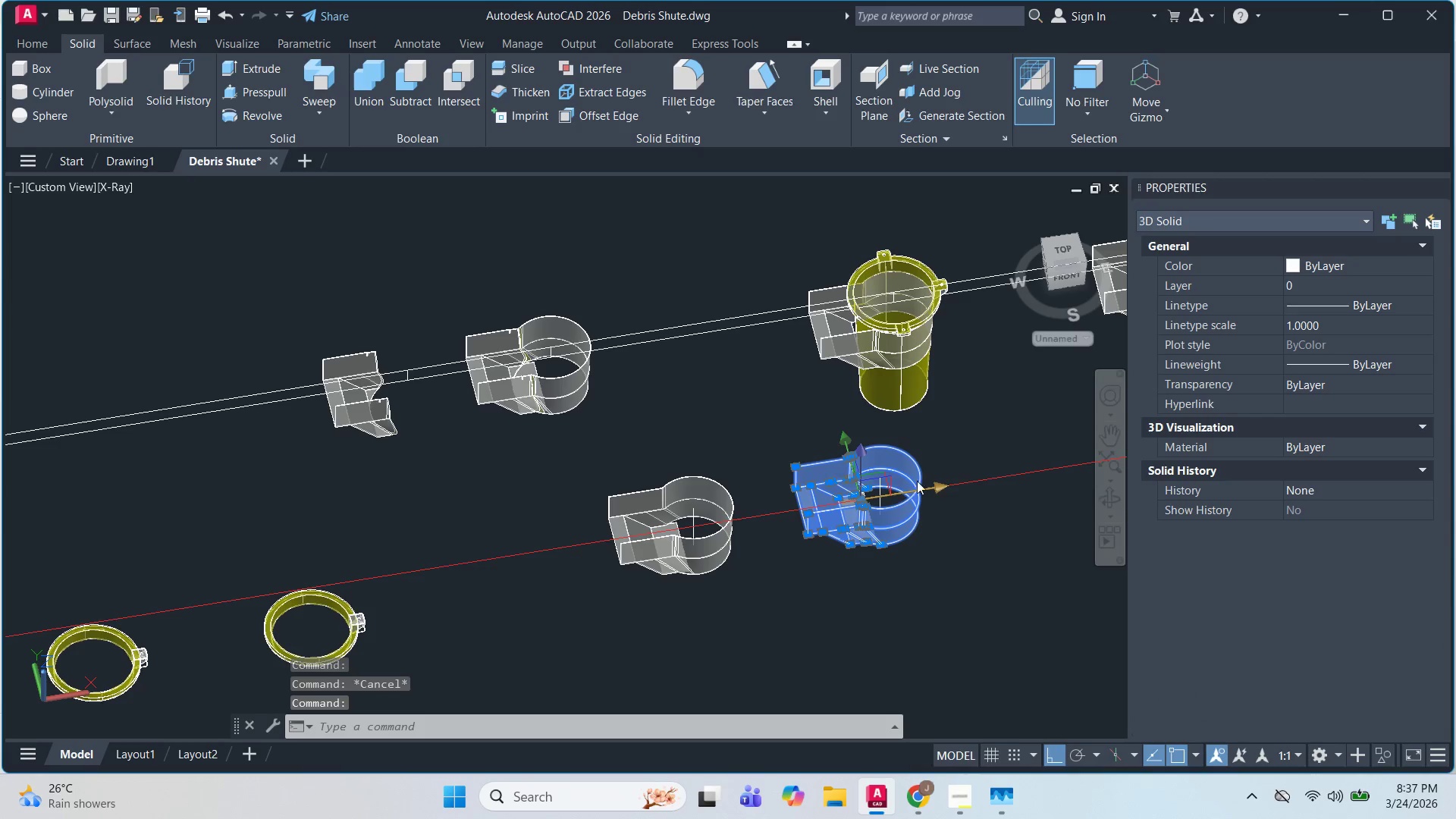 
scroll: coordinate [980, 504], scroll_direction: down, amount: 2.0
 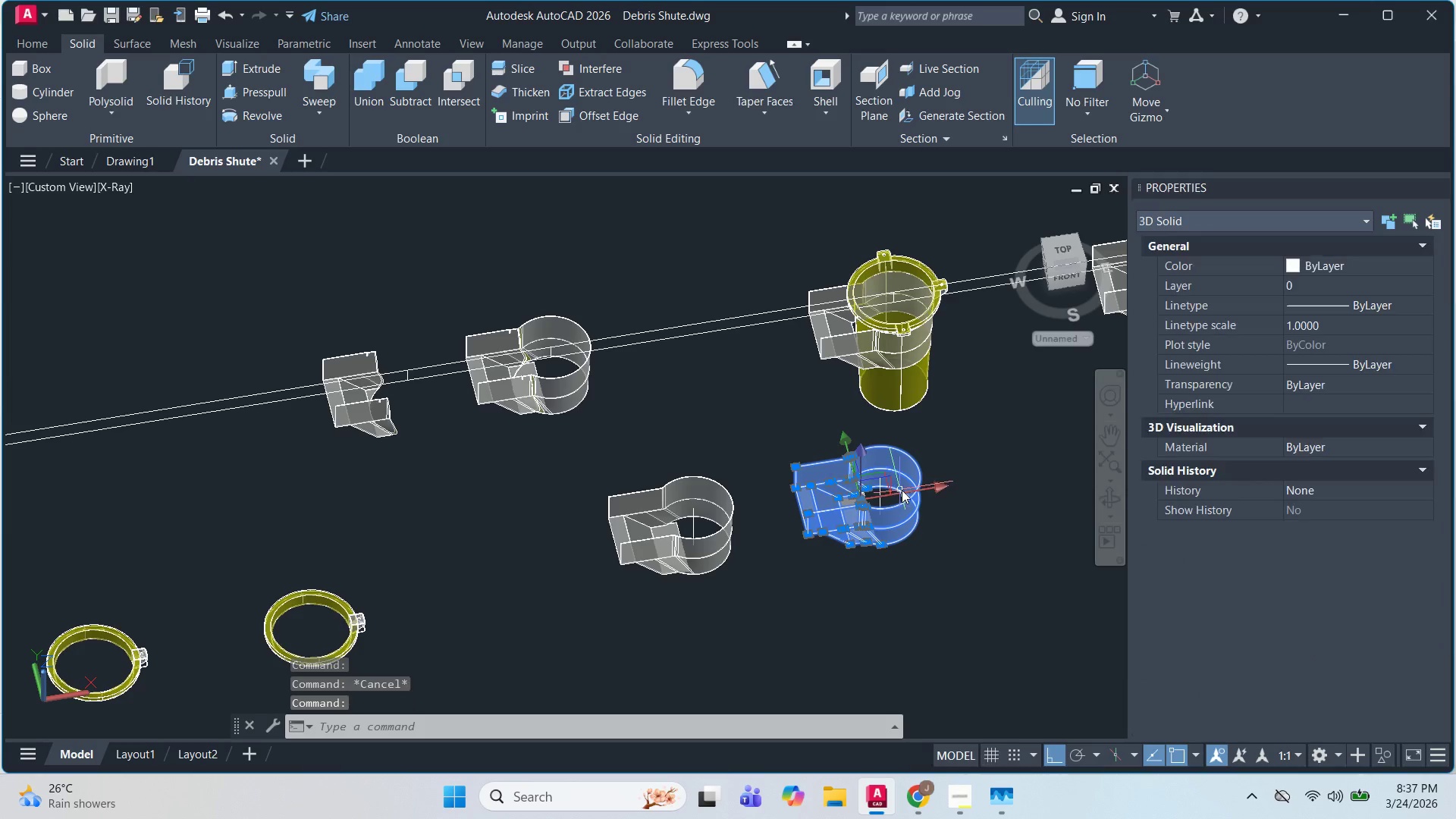 
key(Escape)
 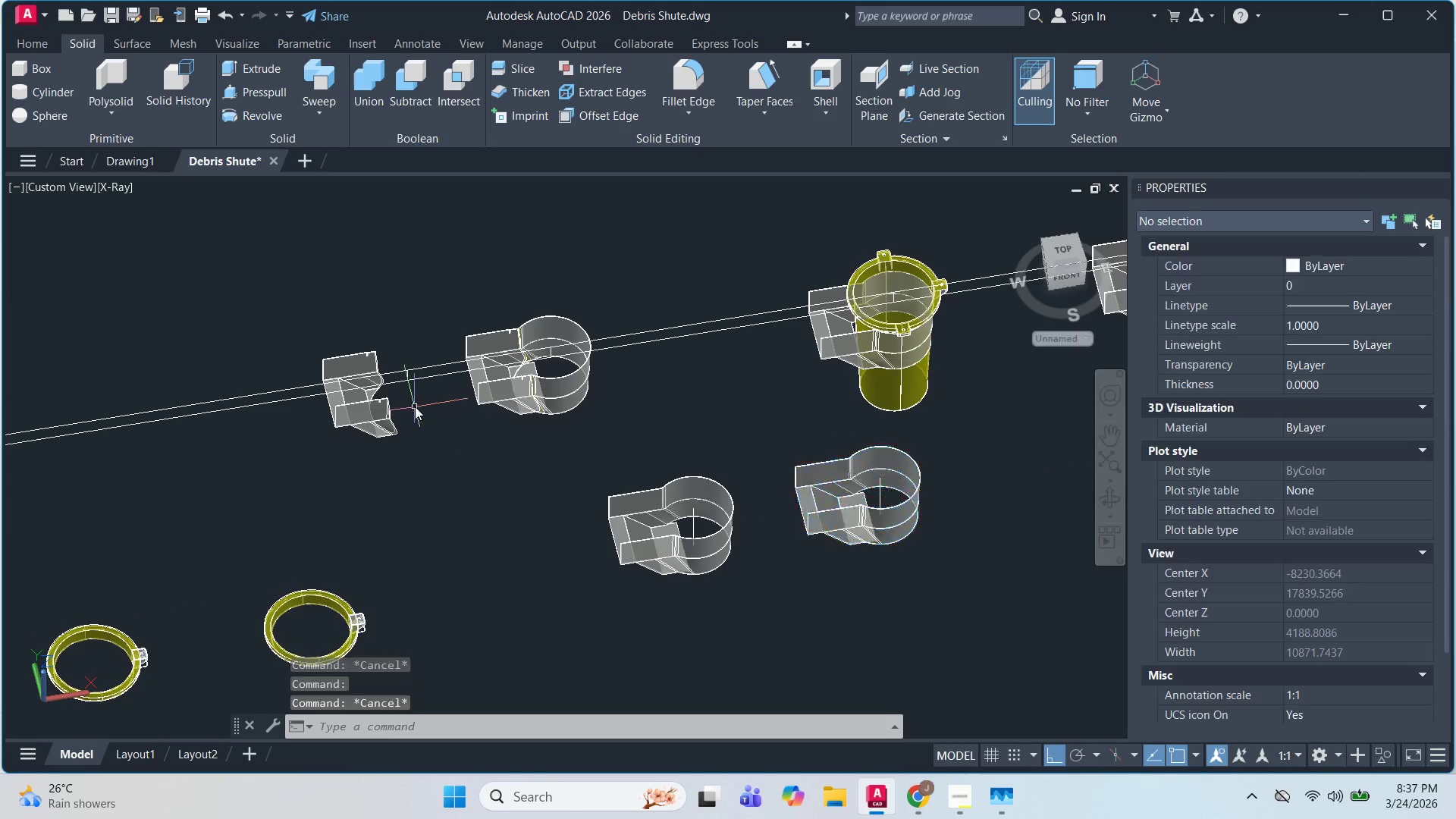 
key(Escape)
 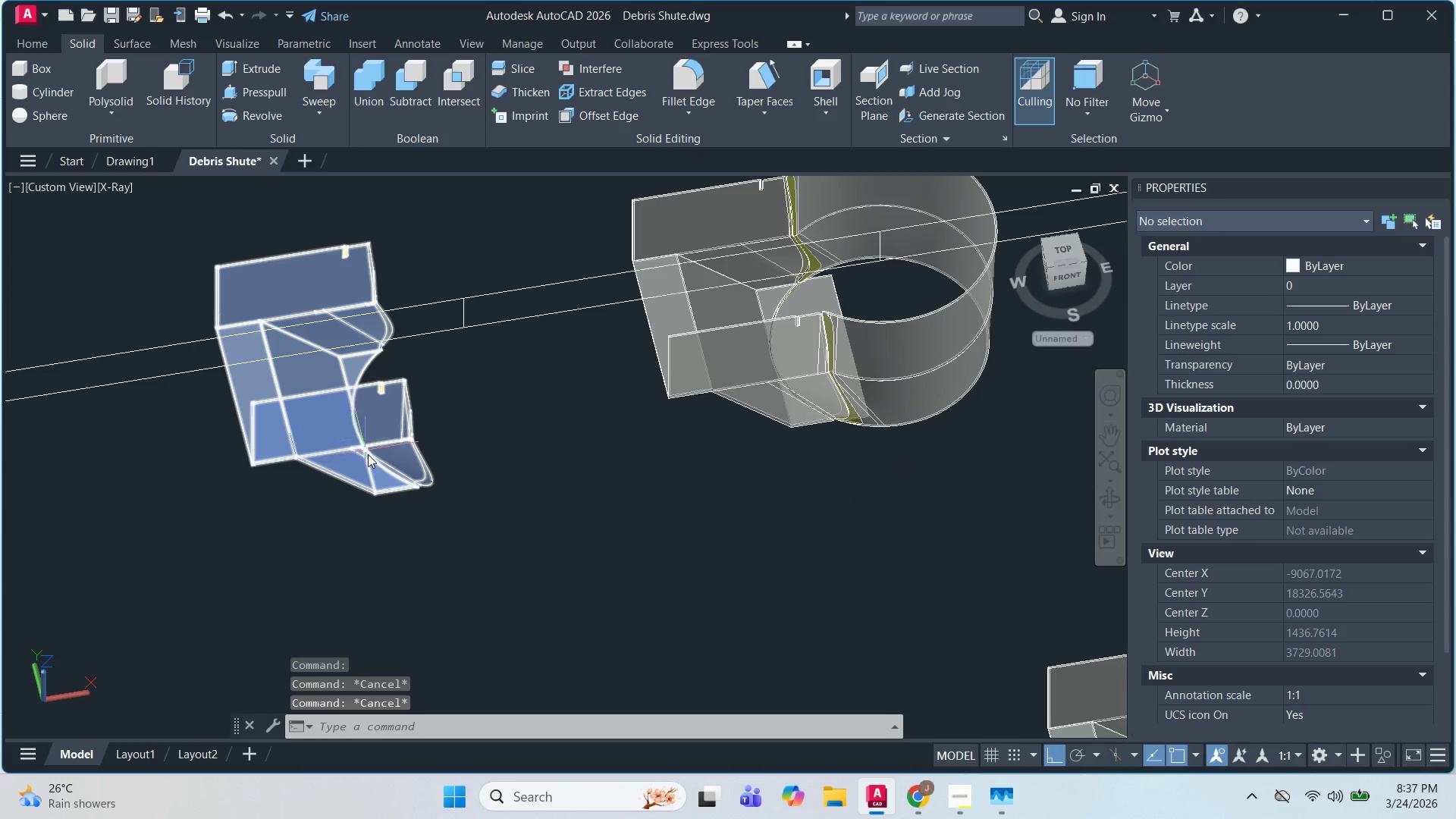 
scroll: coordinate [450, 401], scroll_direction: up, amount: 7.0
 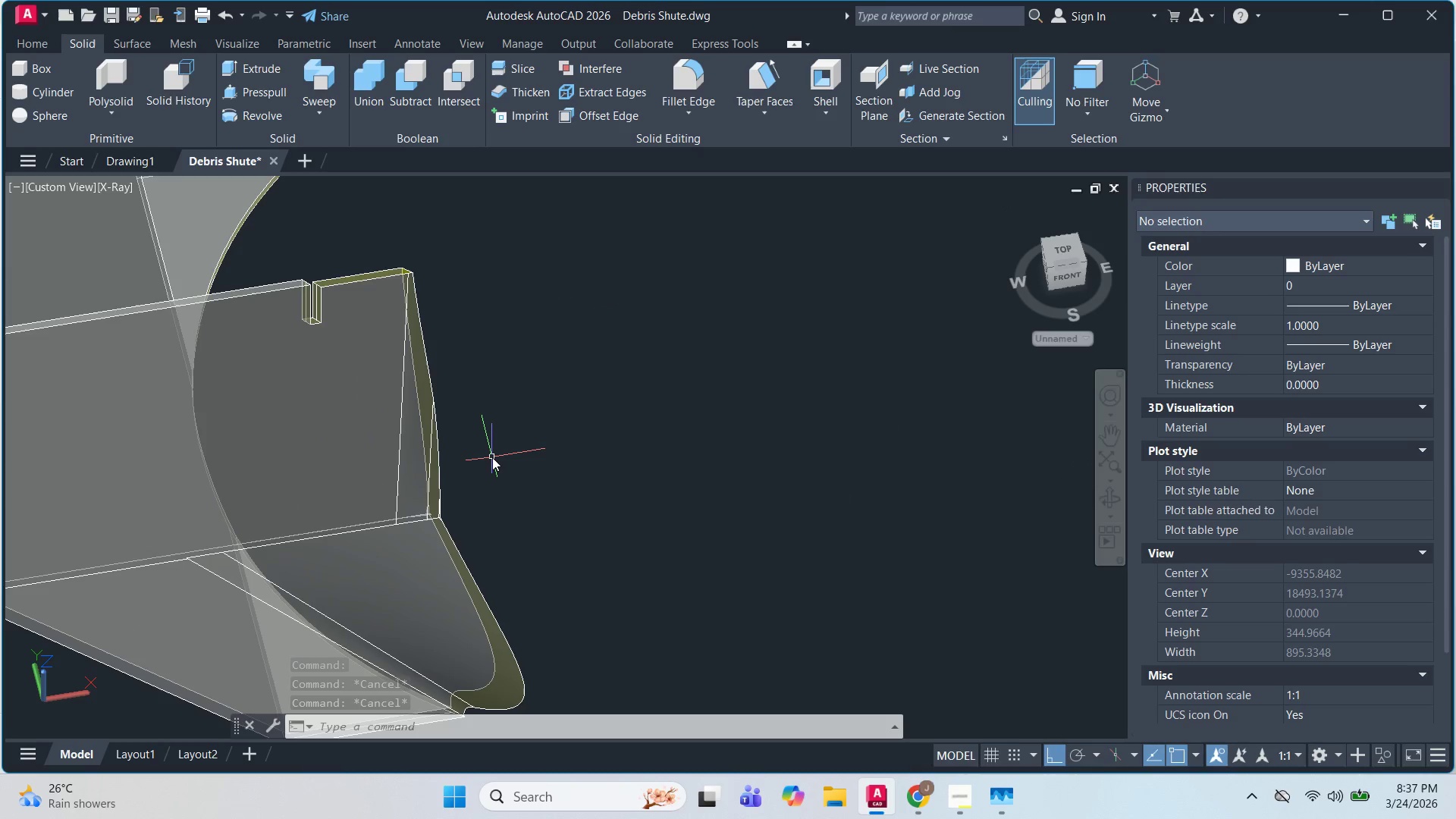 
scroll: coordinate [492, 457], scroll_direction: down, amount: 2.0
 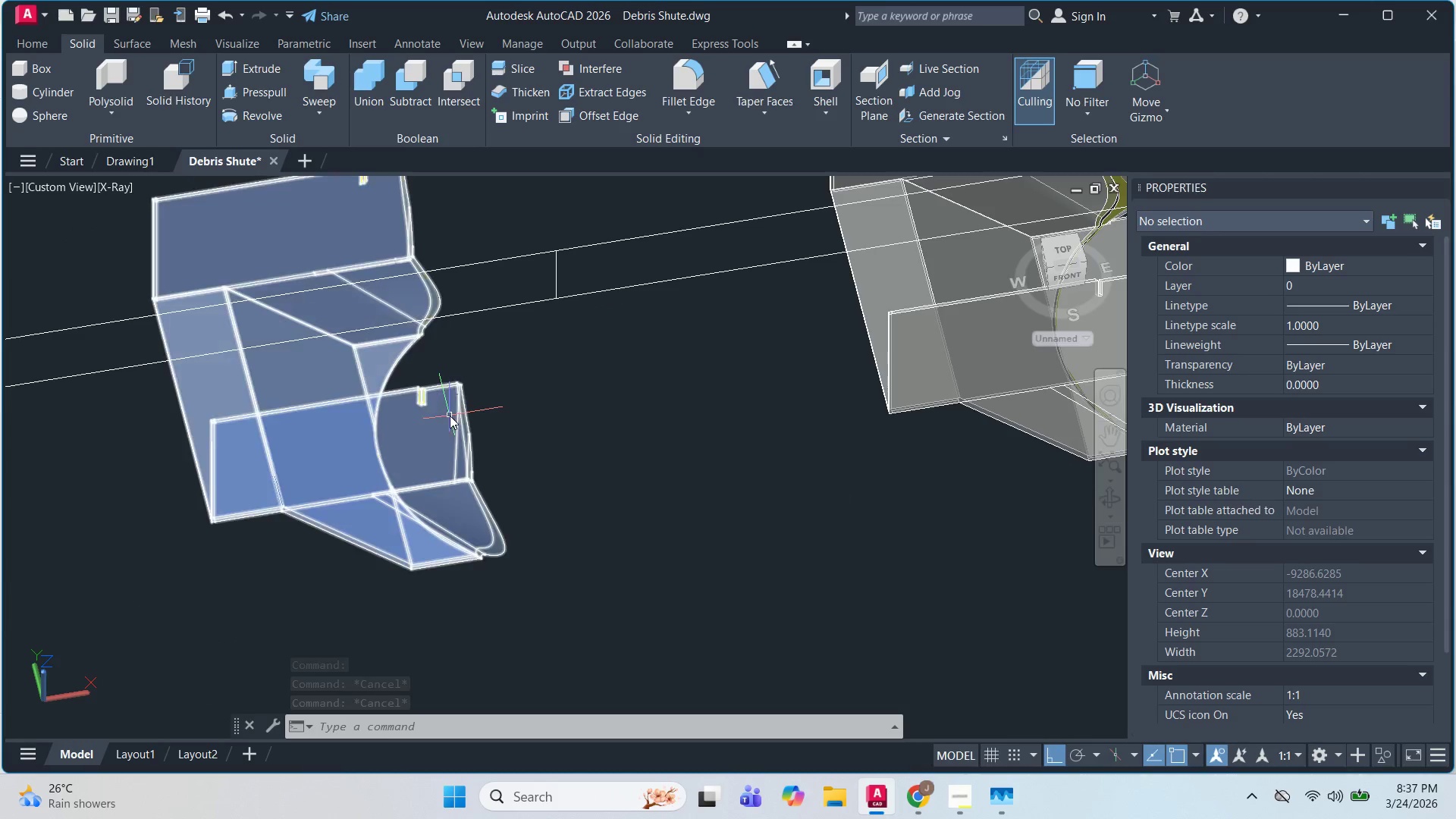 
scroll: coordinate [372, 375], scroll_direction: up, amount: 9.0
 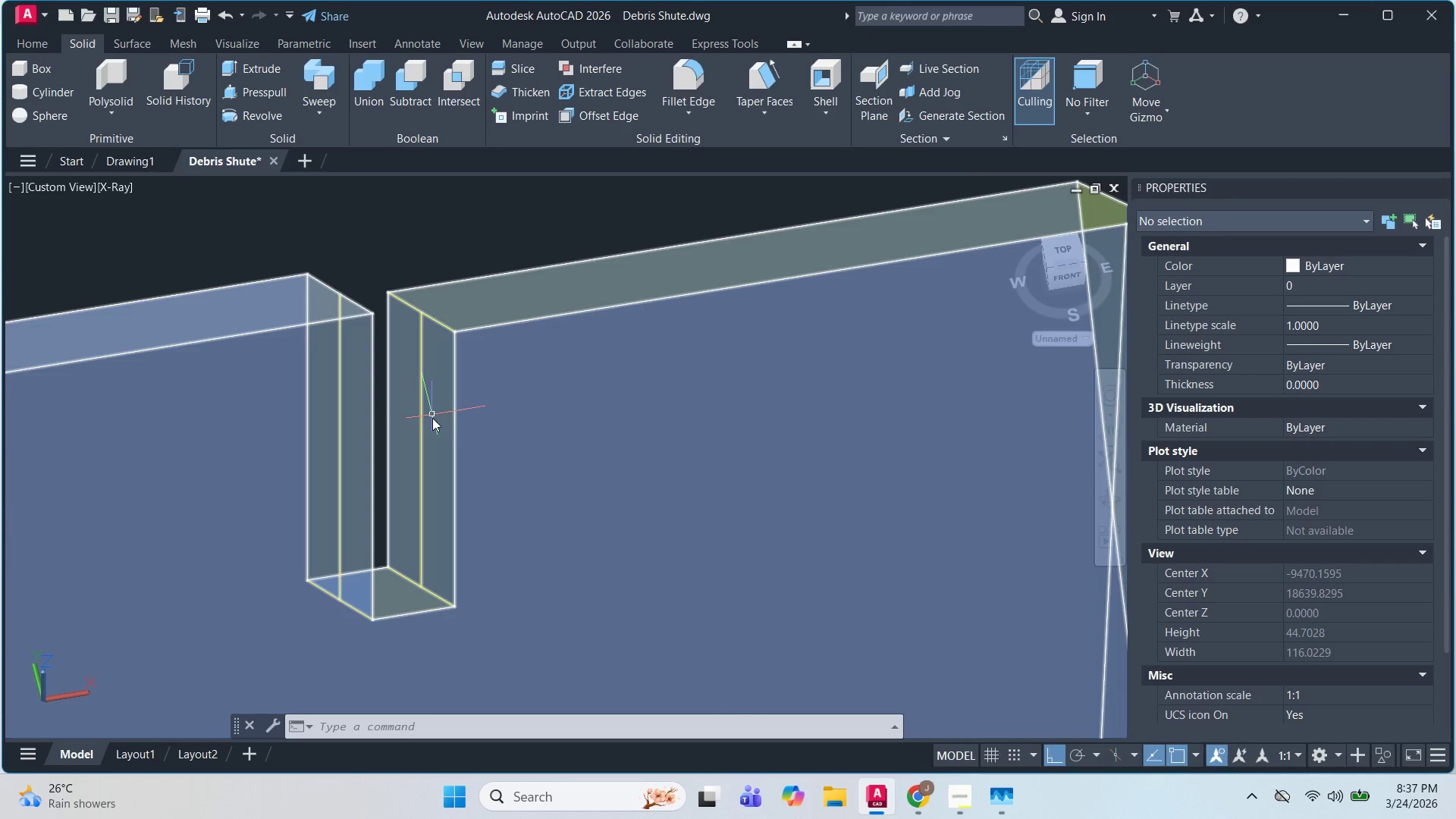 
hold_key(key=ShiftLeft, duration=0.61)
 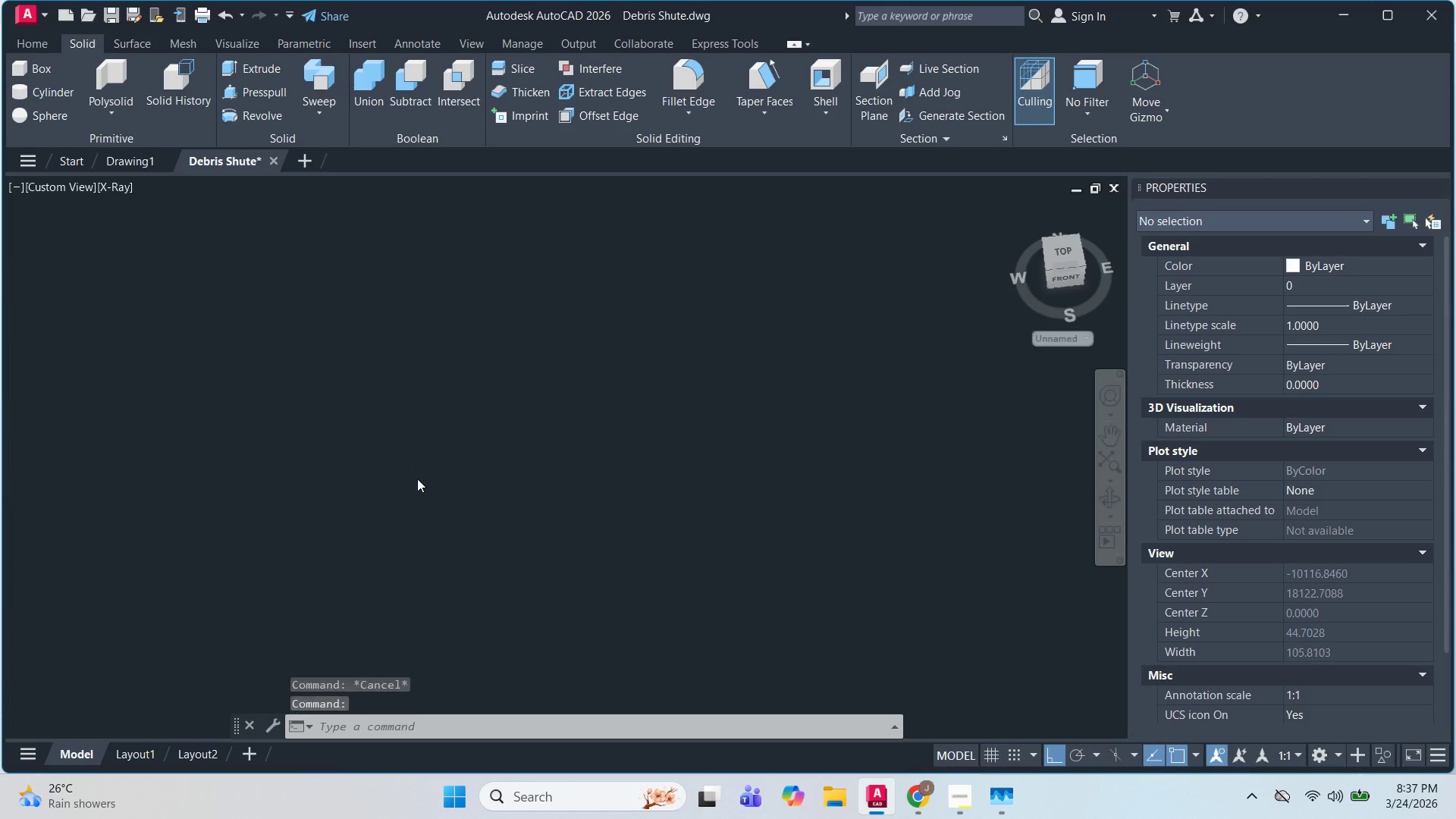 
scroll: coordinate [568, 388], scroll_direction: up, amount: 5.0
 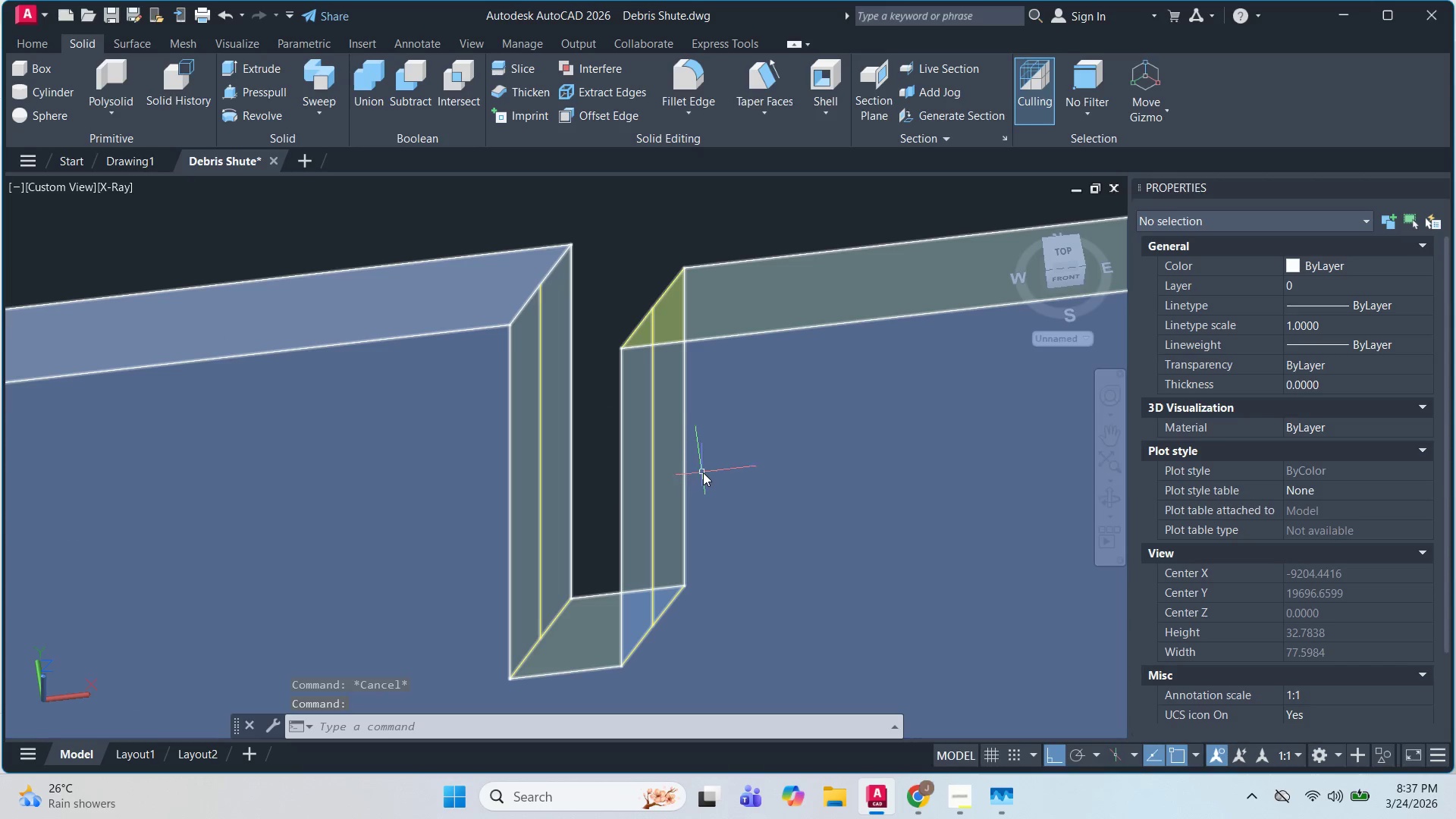 
scroll: coordinate [703, 464], scroll_direction: down, amount: 3.0
 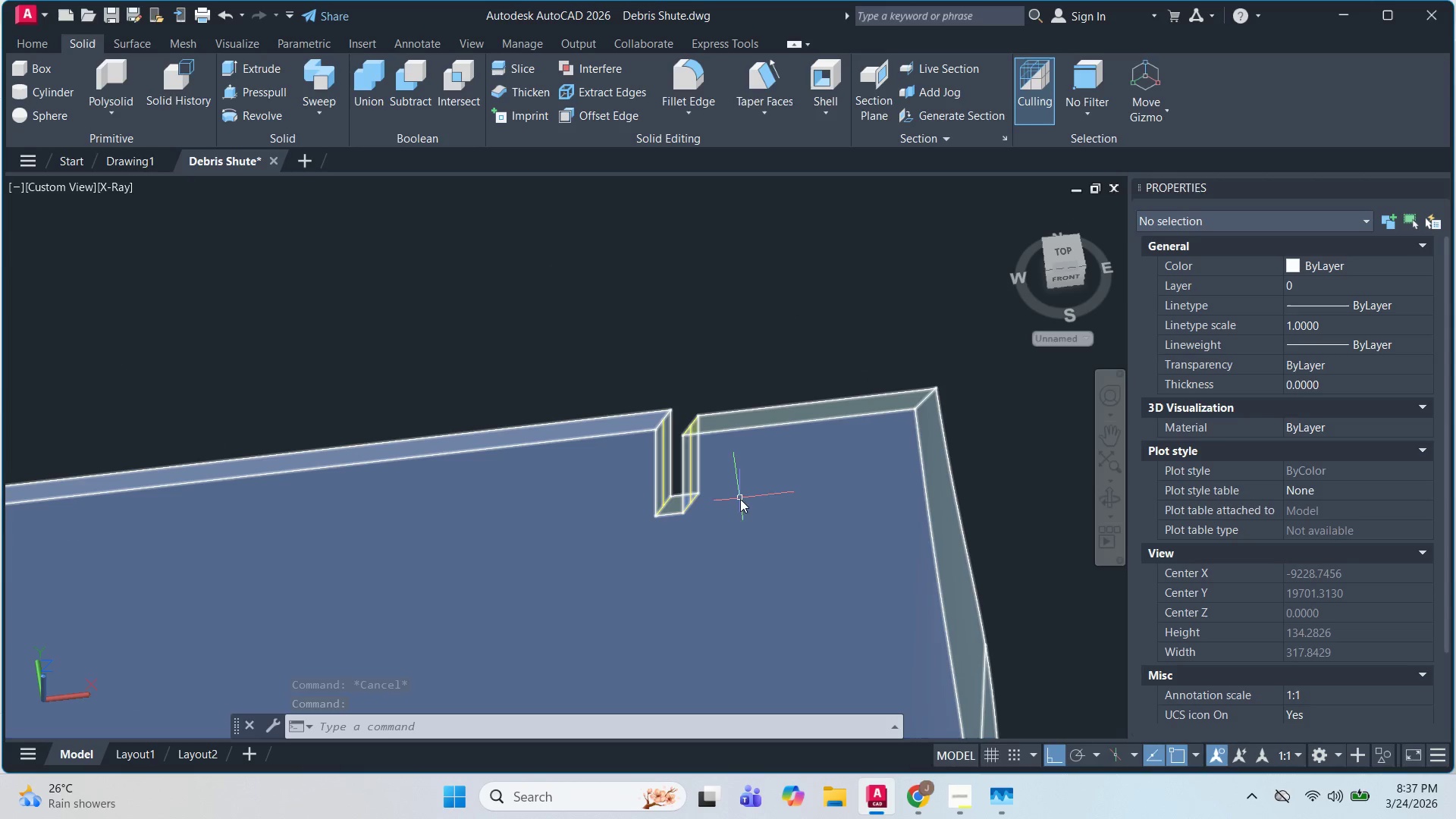 
hold_key(key=ShiftLeft, duration=0.75)
 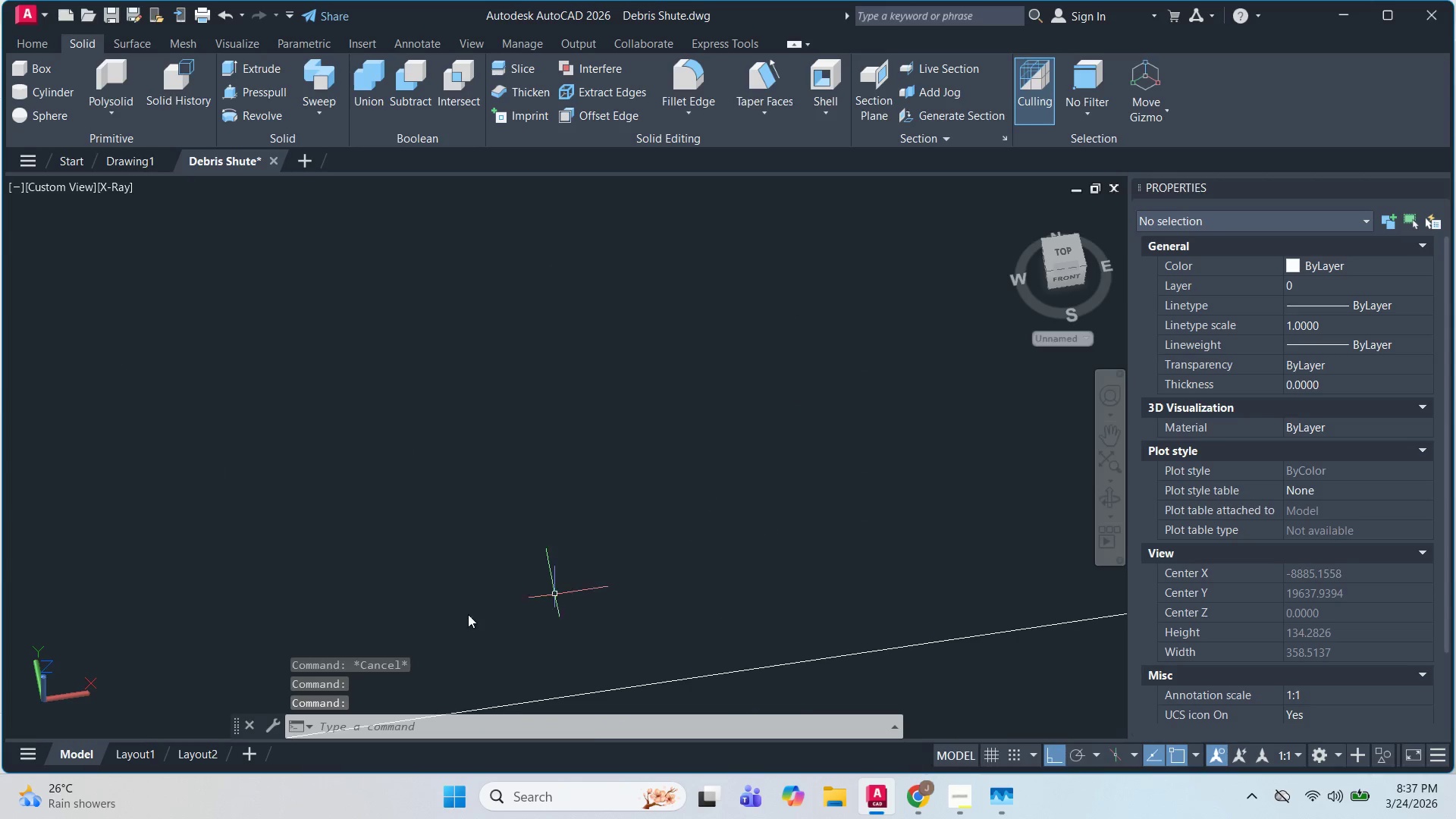 
scroll: coordinate [452, 616], scroll_direction: up, amount: 11.0
 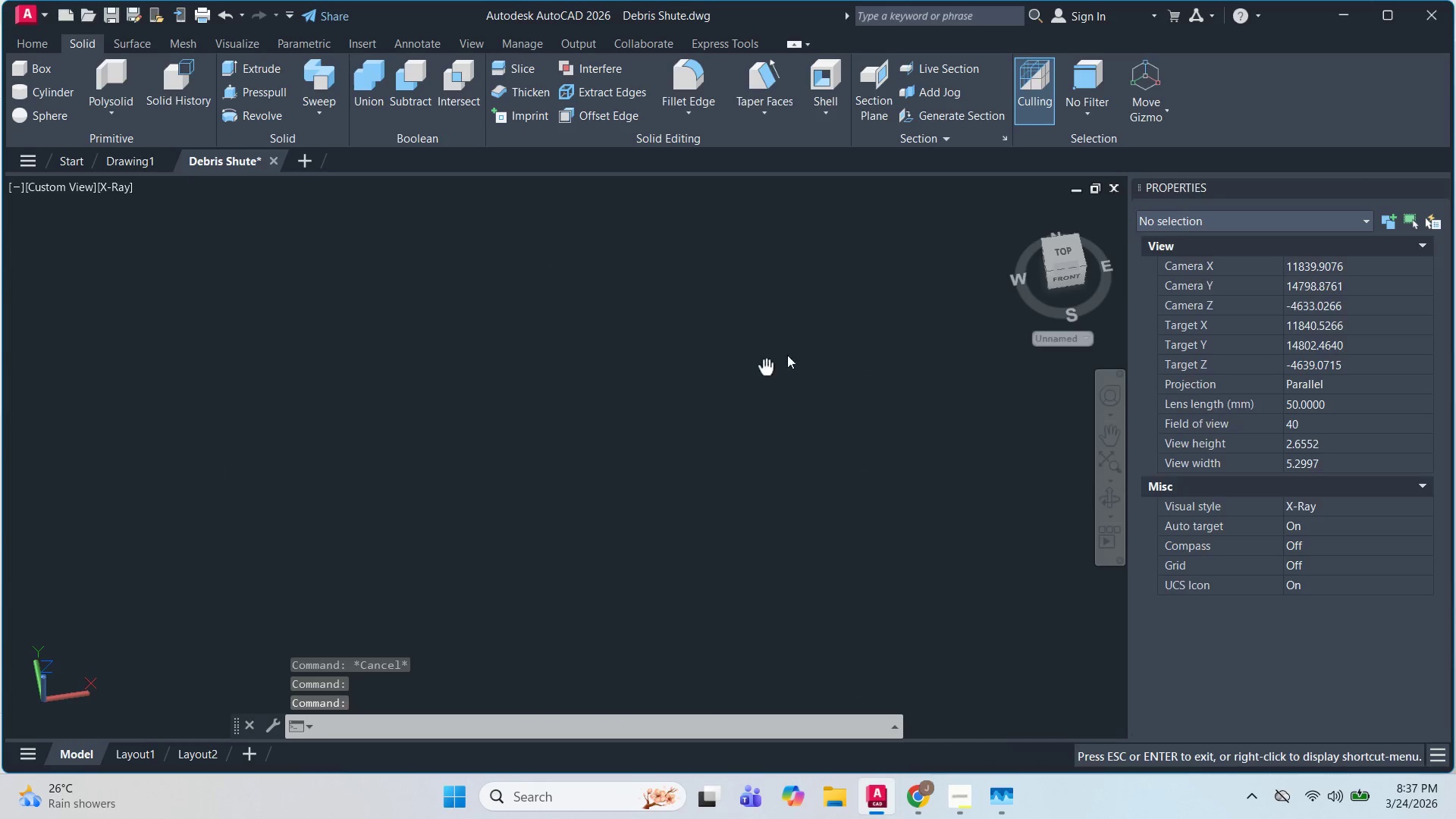 
scroll: coordinate [467, 420], scroll_direction: down, amount: 10.0
 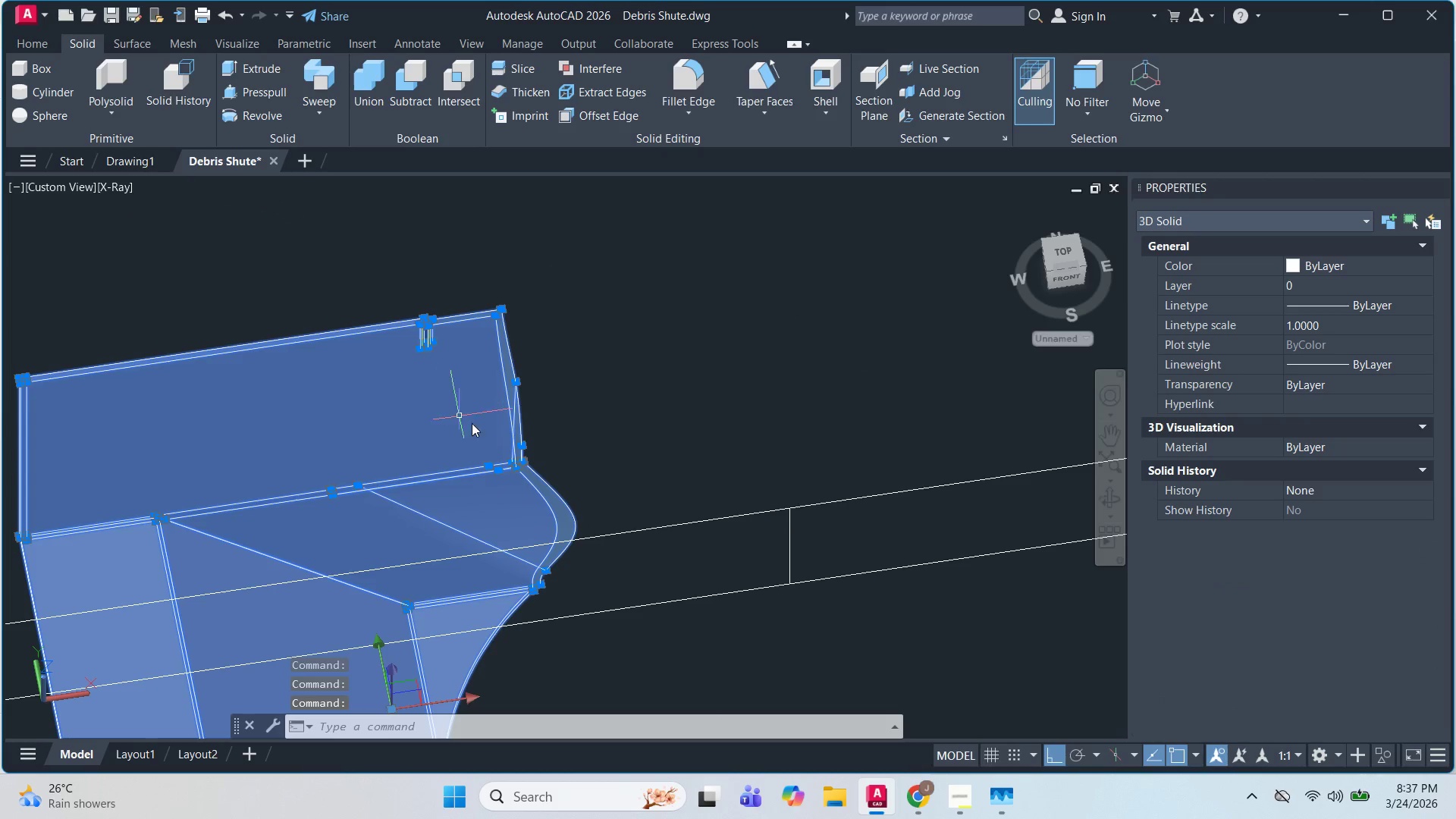 
hold_key(key=ShiftLeft, duration=0.8)
 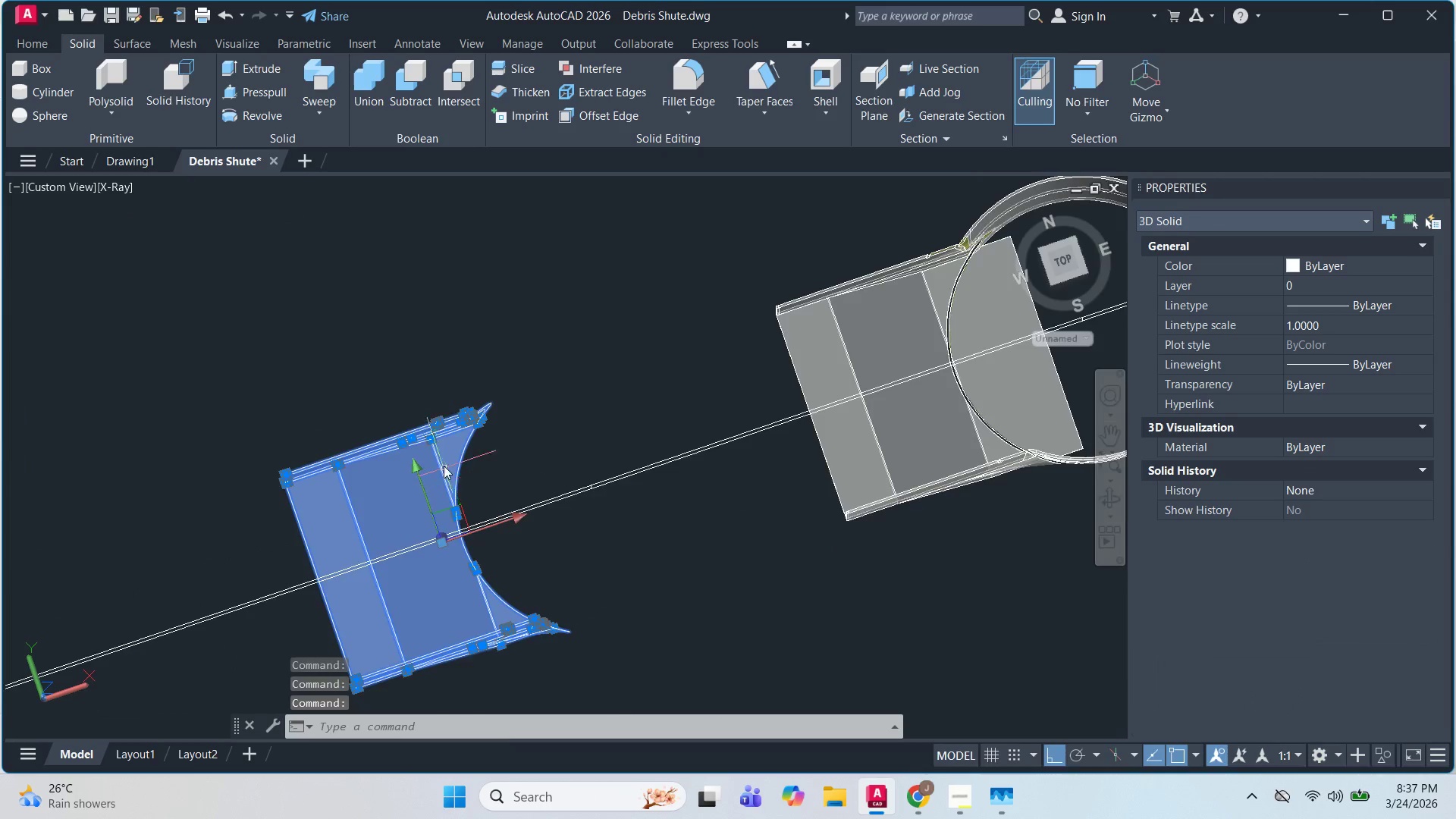 
scroll: coordinate [474, 437], scroll_direction: down, amount: 2.0
 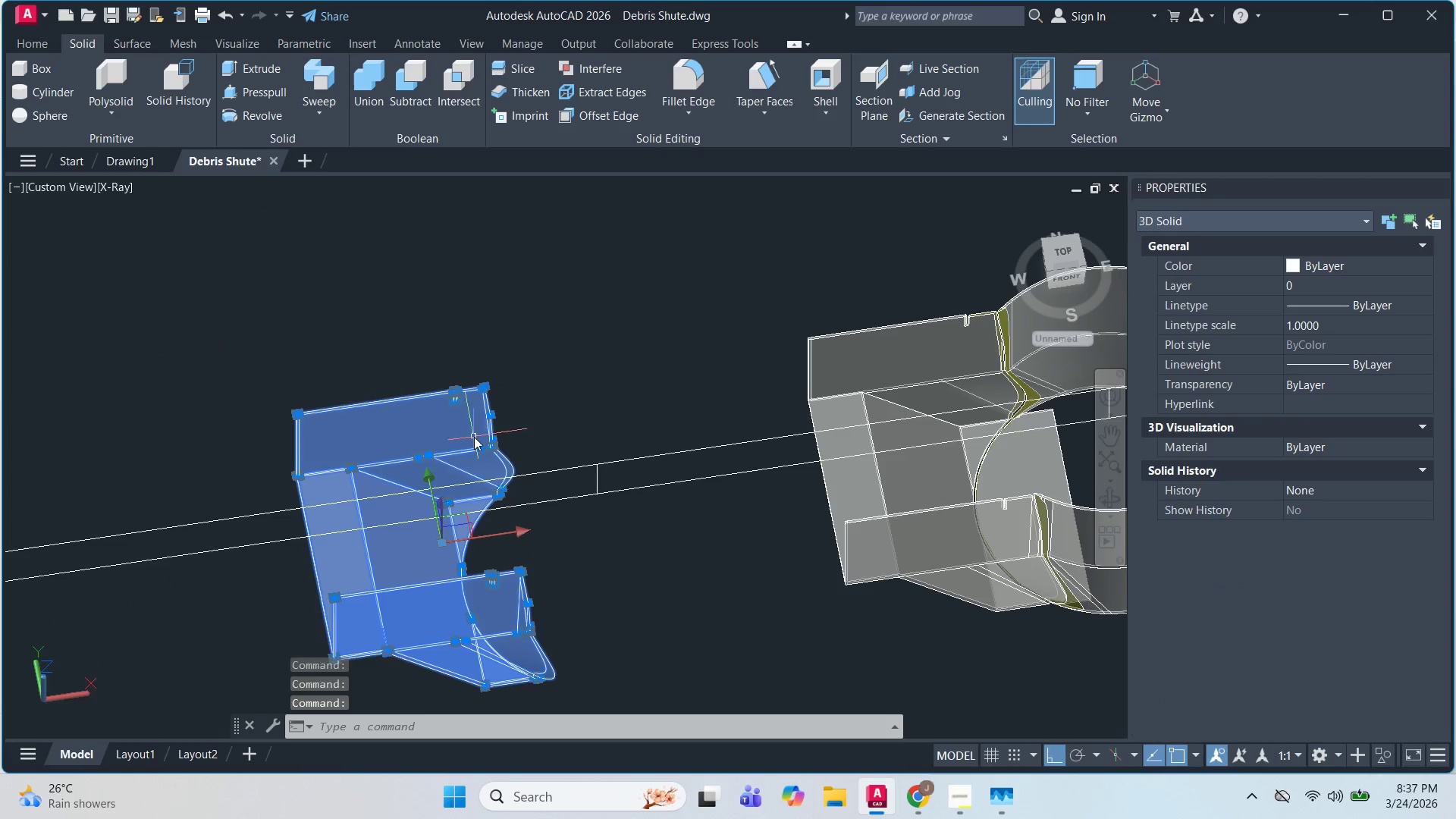 
scroll: coordinate [488, 391], scroll_direction: up, amount: 11.0
 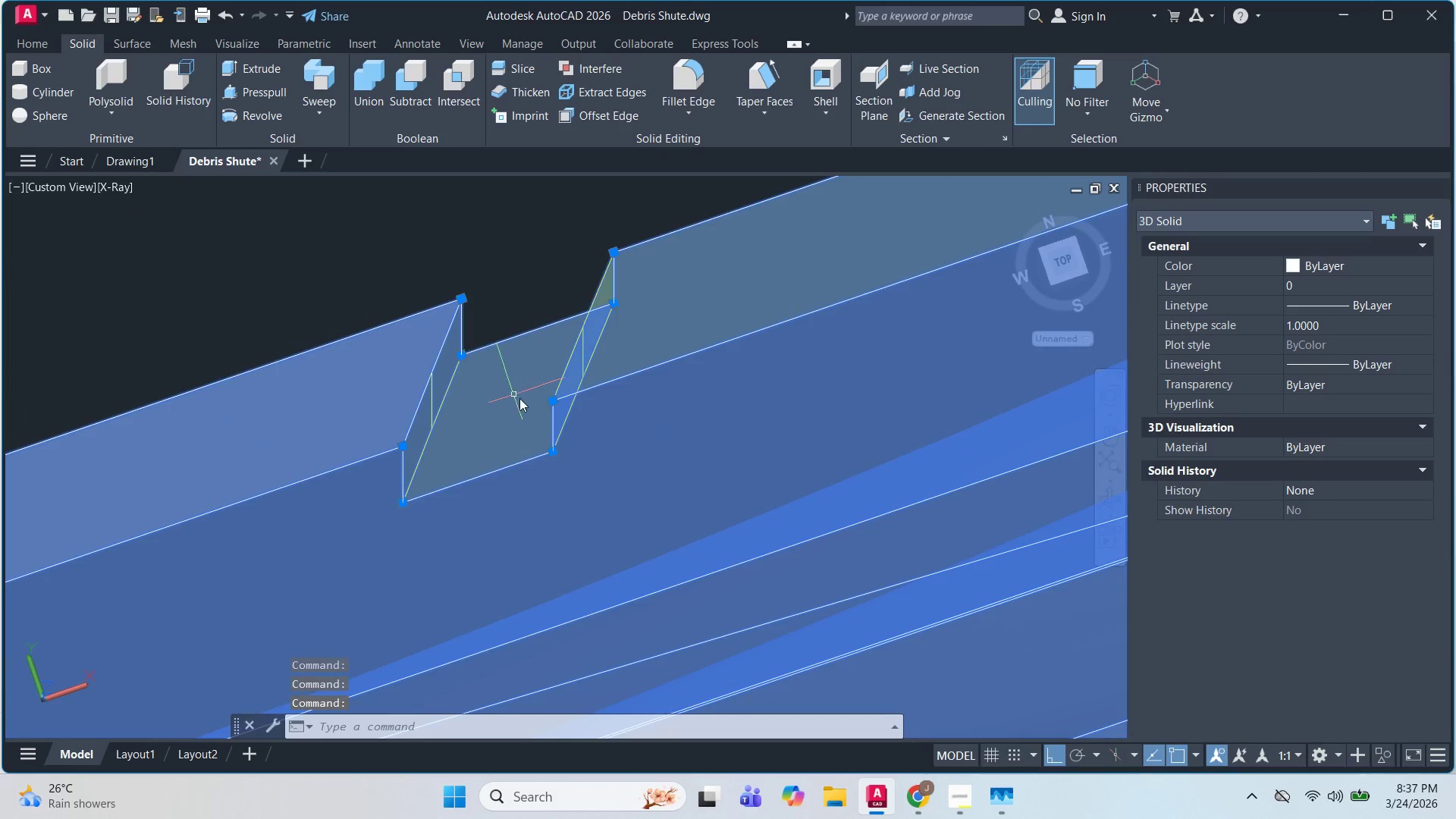 
hold_key(key=ShiftLeft, duration=0.62)
 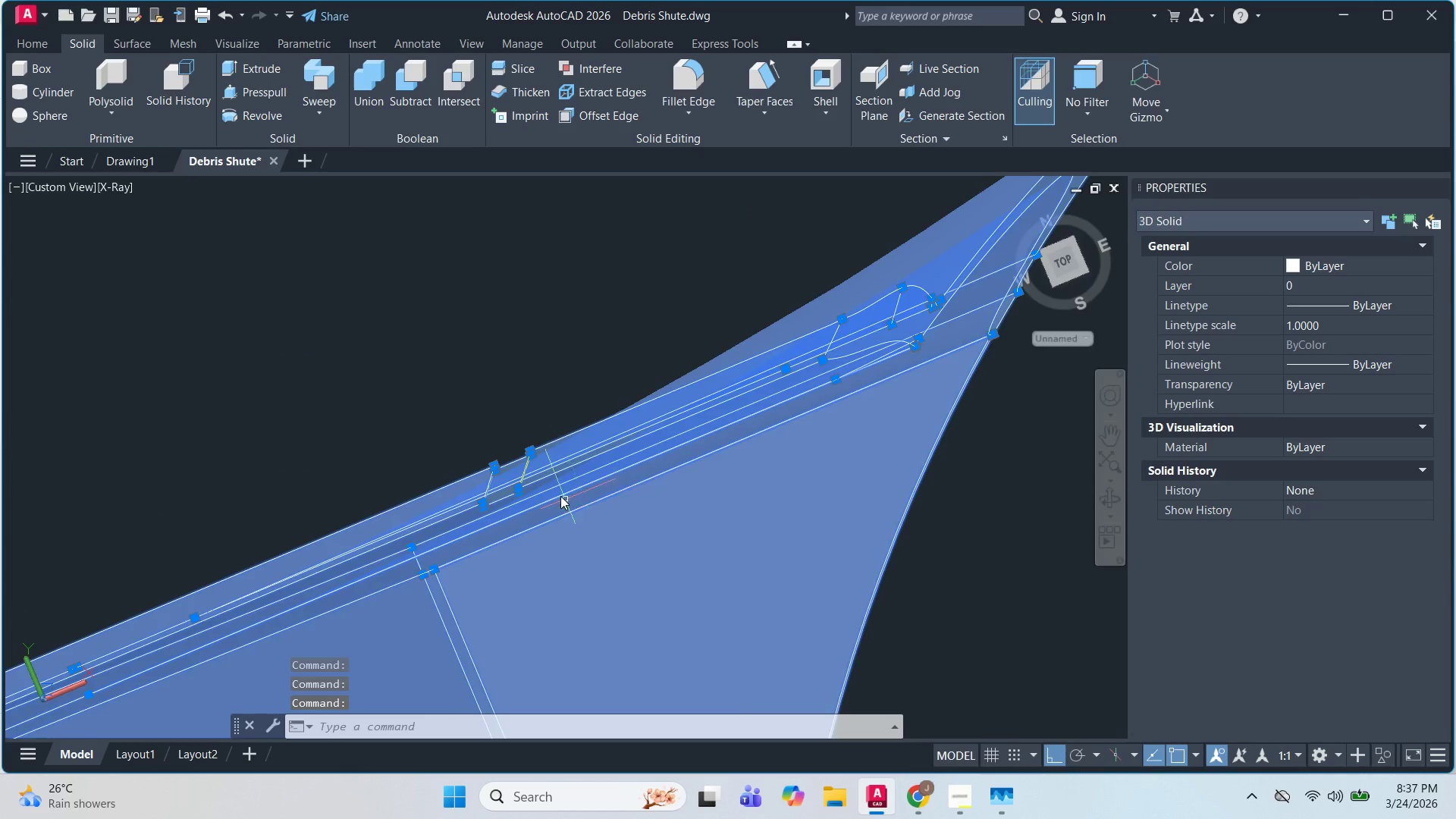 
scroll: coordinate [635, 440], scroll_direction: down, amount: 3.0
 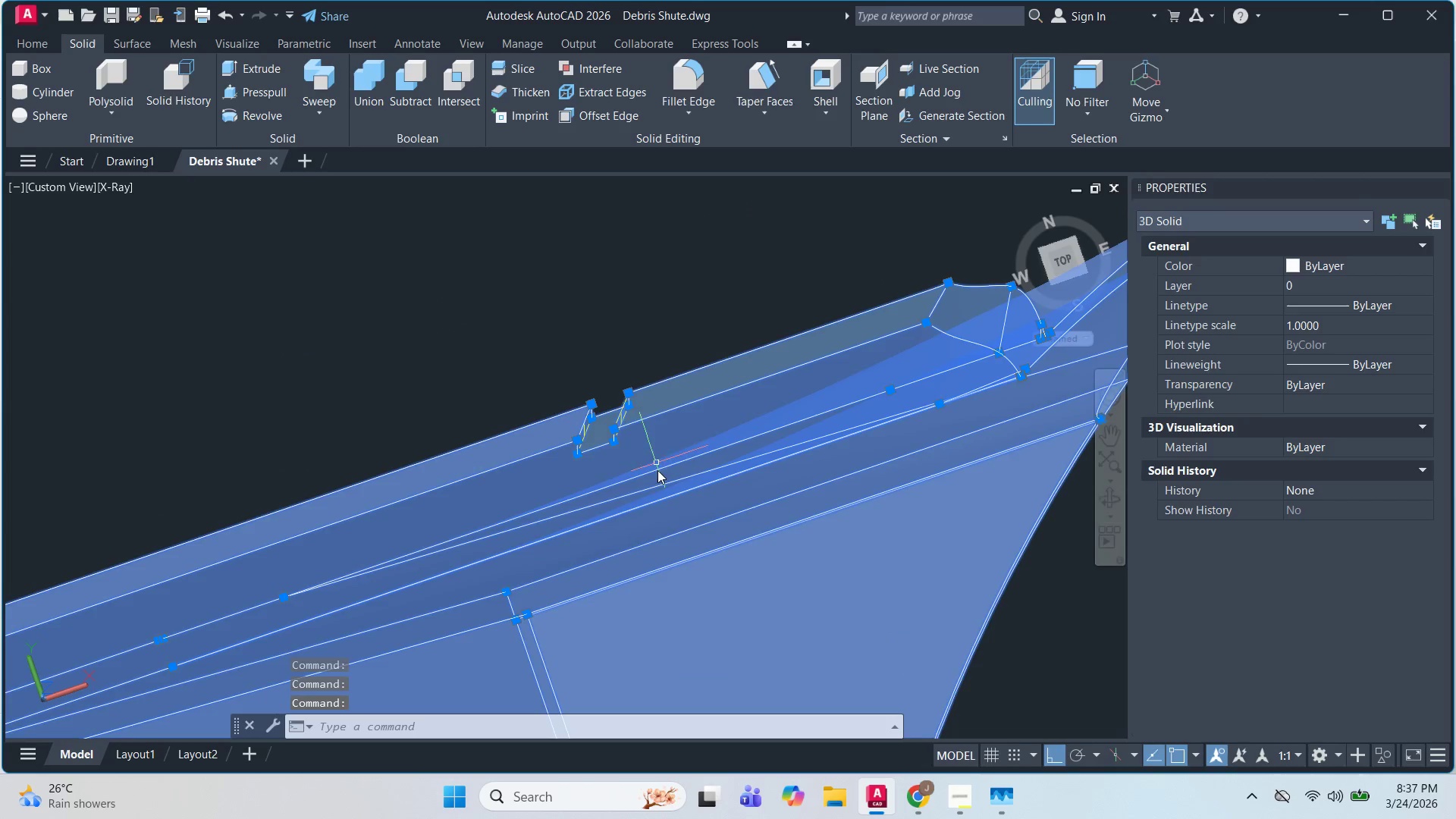 
hold_key(key=ShiftLeft, duration=0.72)
 